 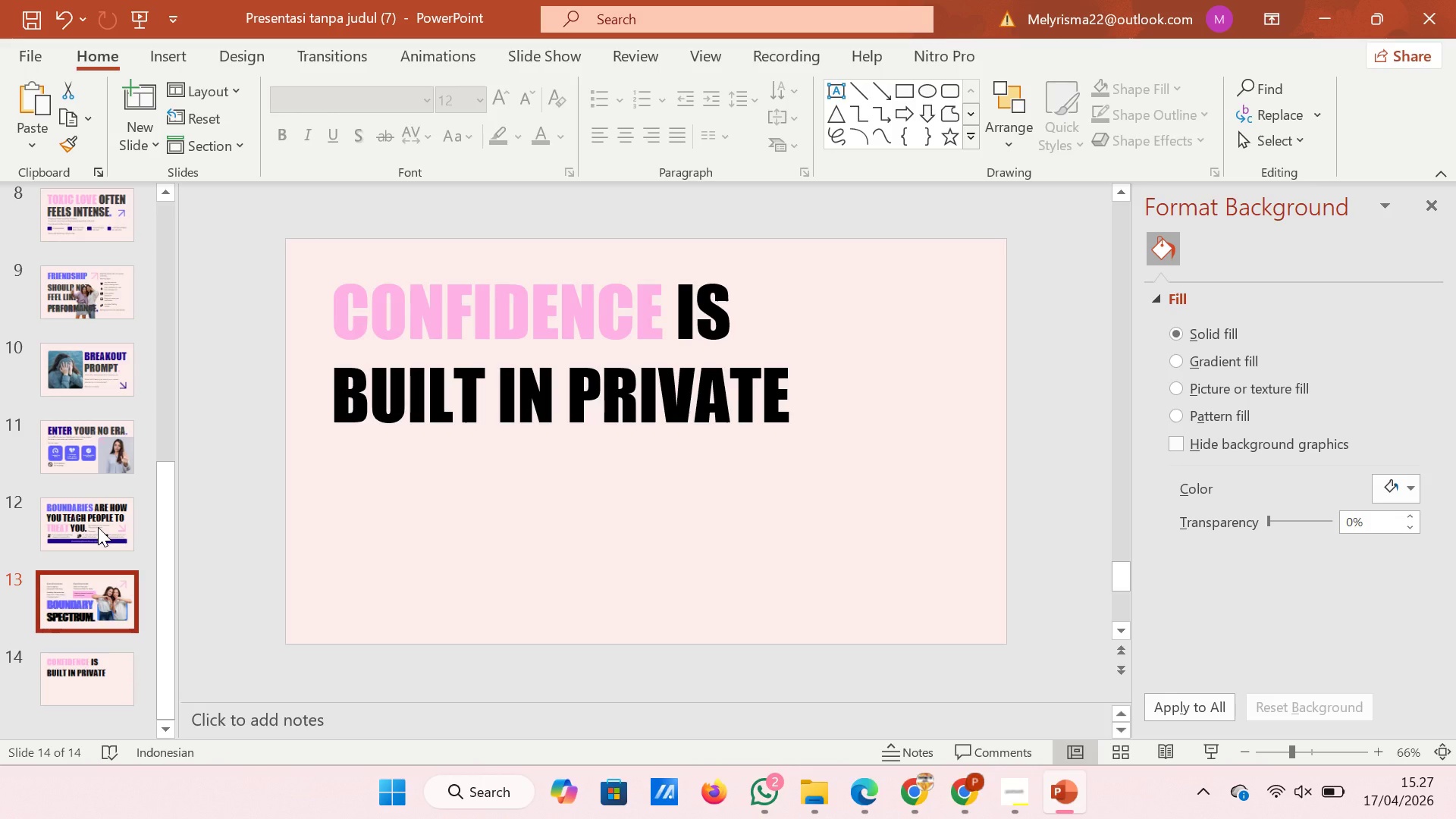 
left_click([98, 526])
 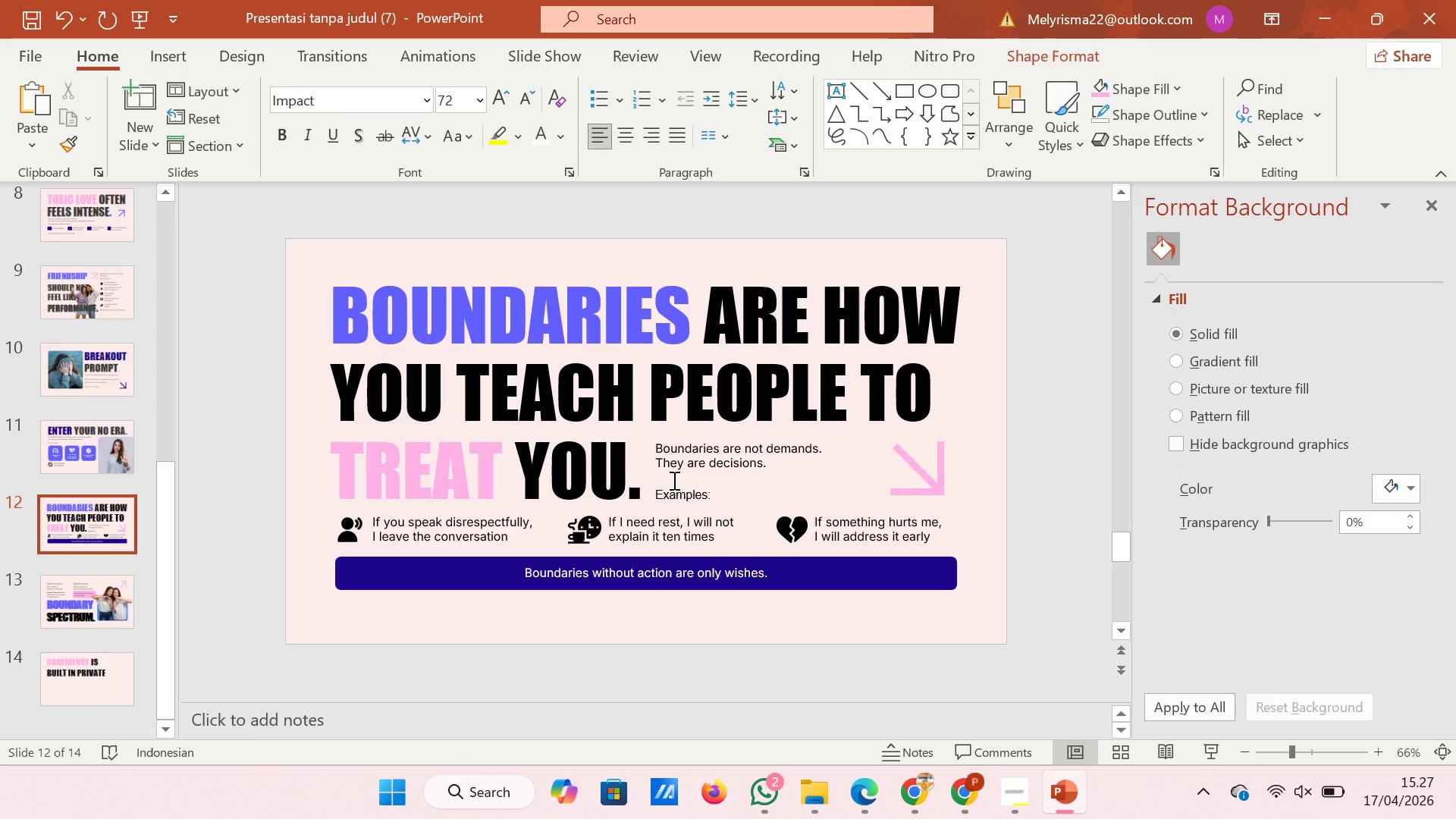 
wait(6.64)
 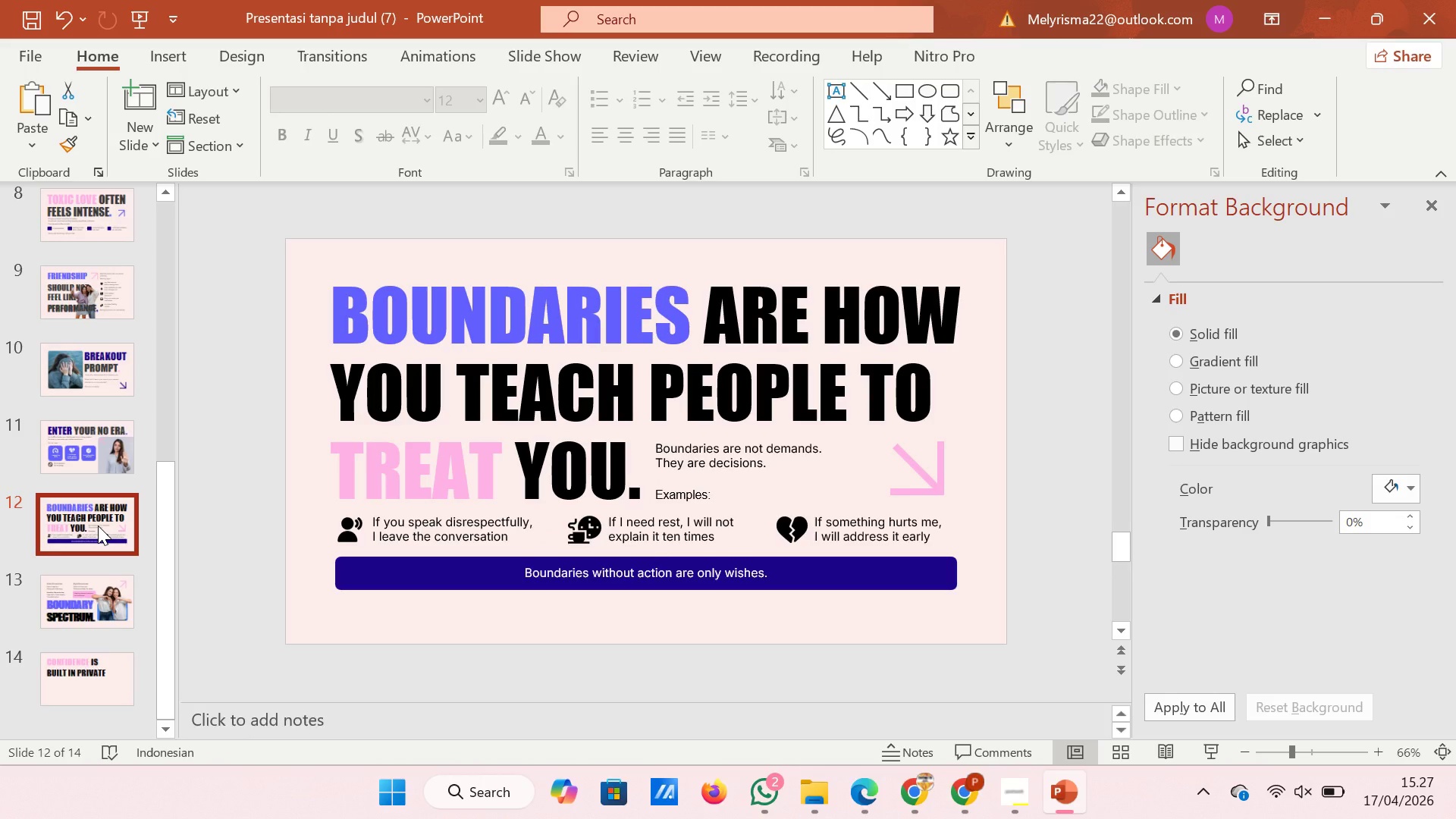 
left_click([692, 465])
 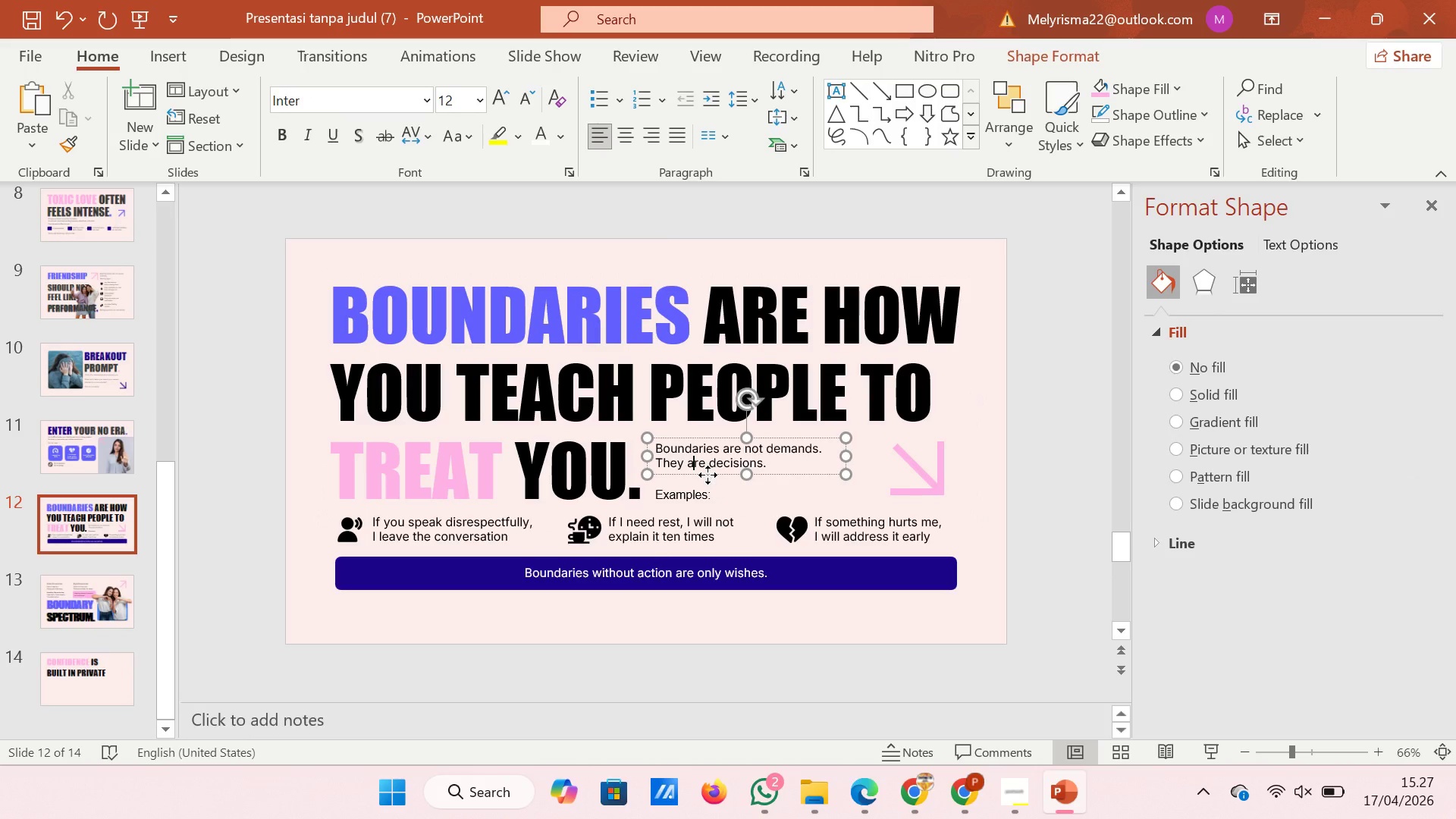 
left_click([708, 475])
 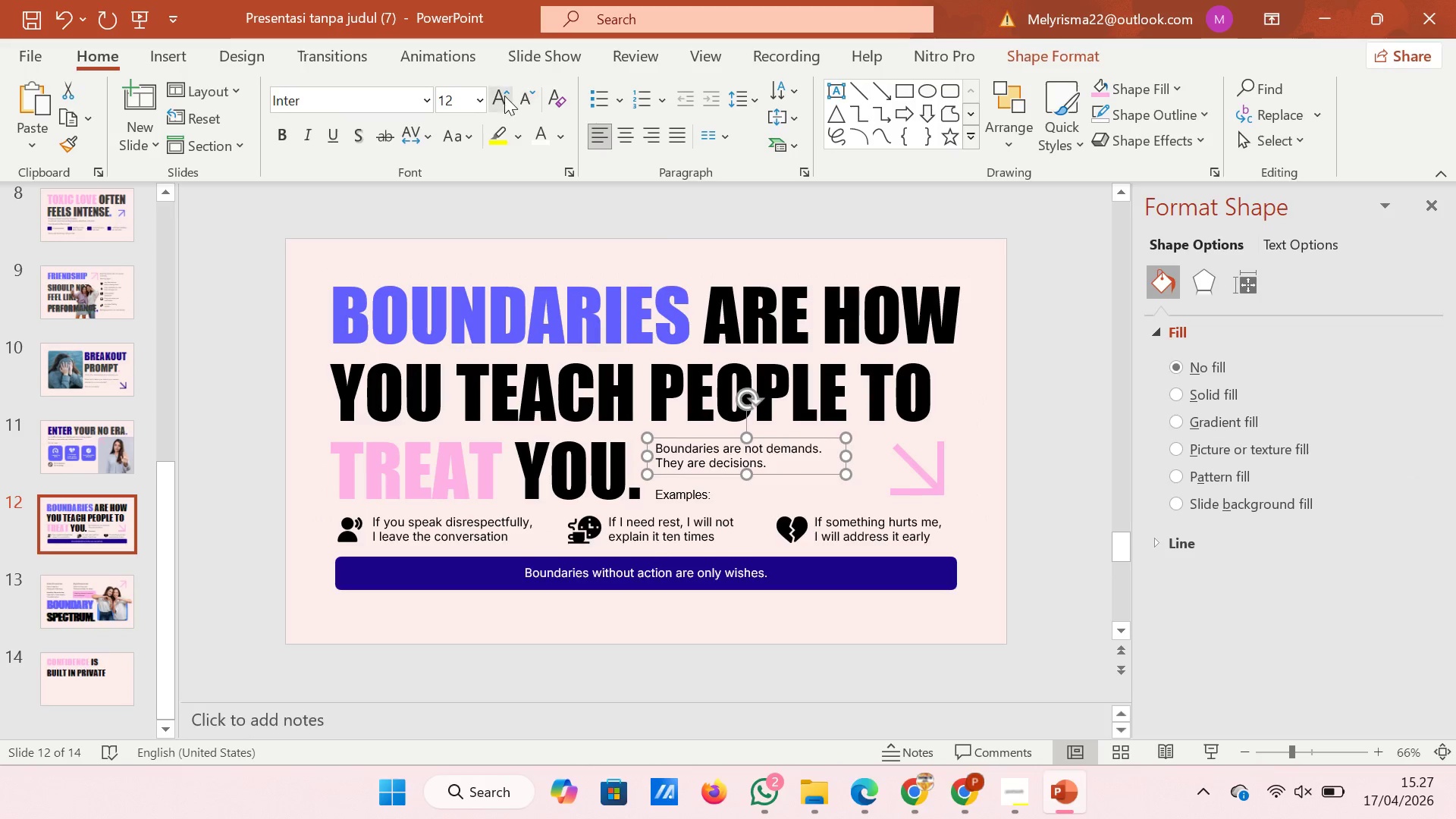 
left_click([498, 96])
 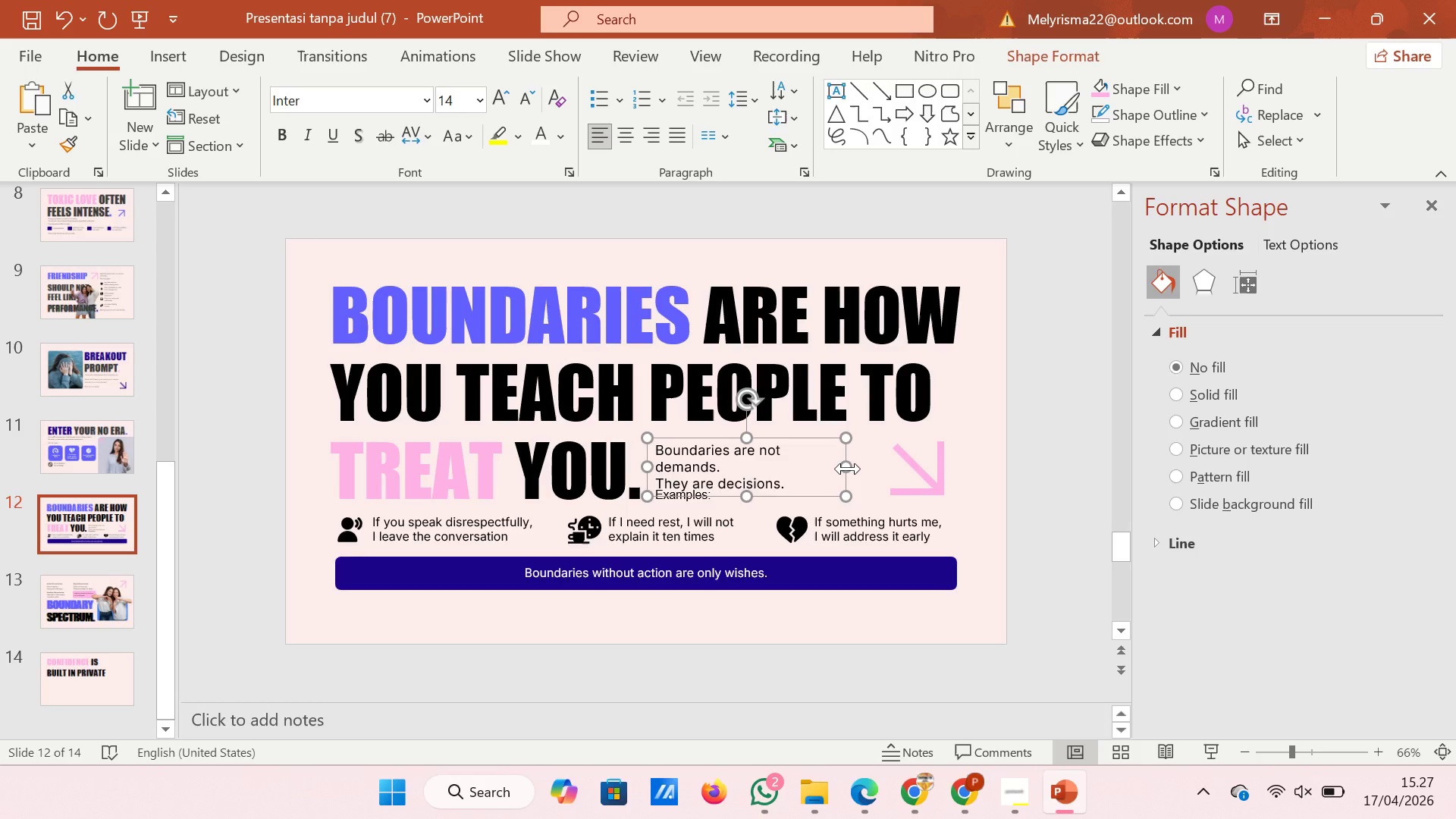 
left_click_drag(start_coordinate=[848, 469], to_coordinate=[864, 469])
 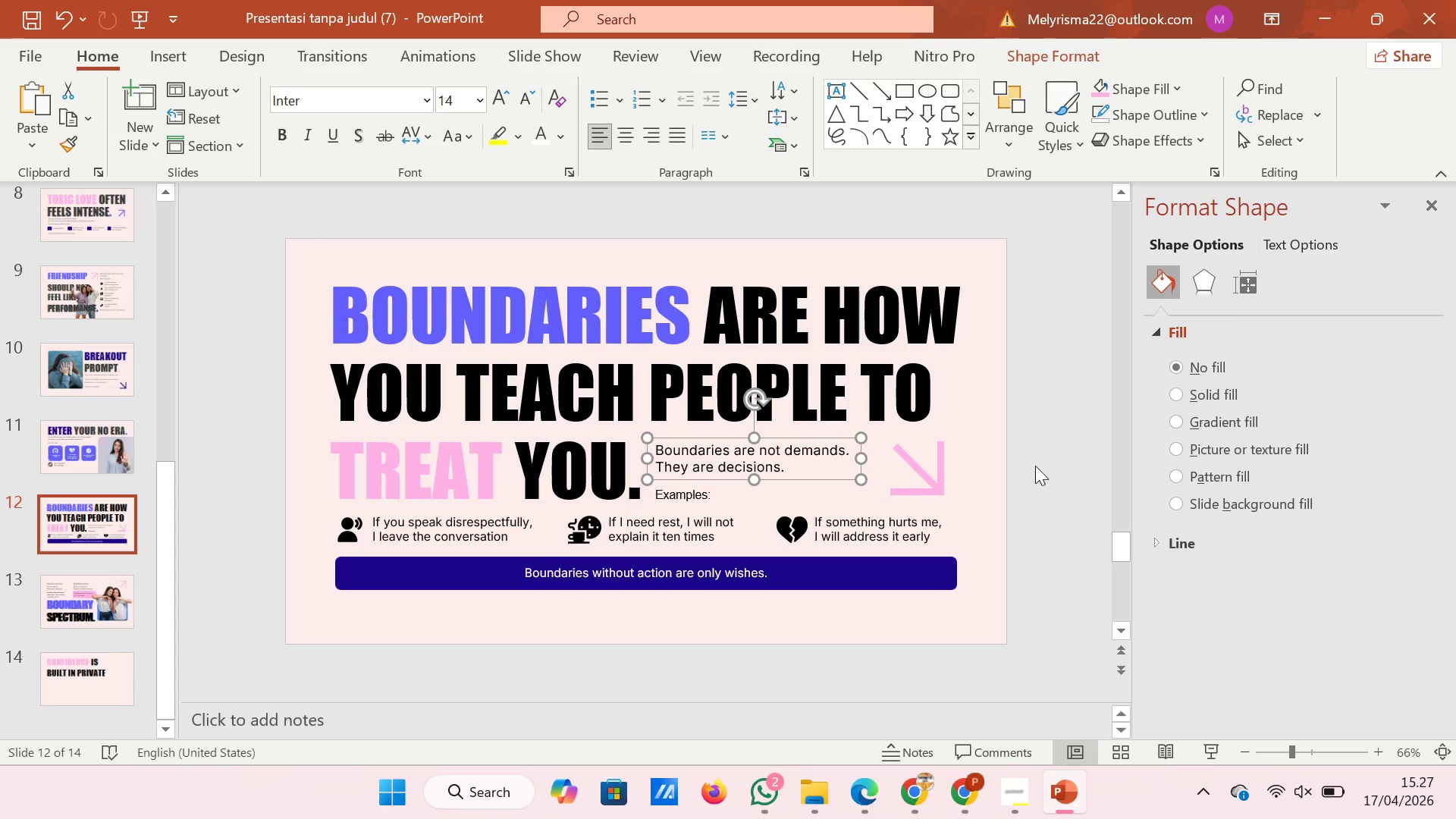 
left_click([1035, 464])
 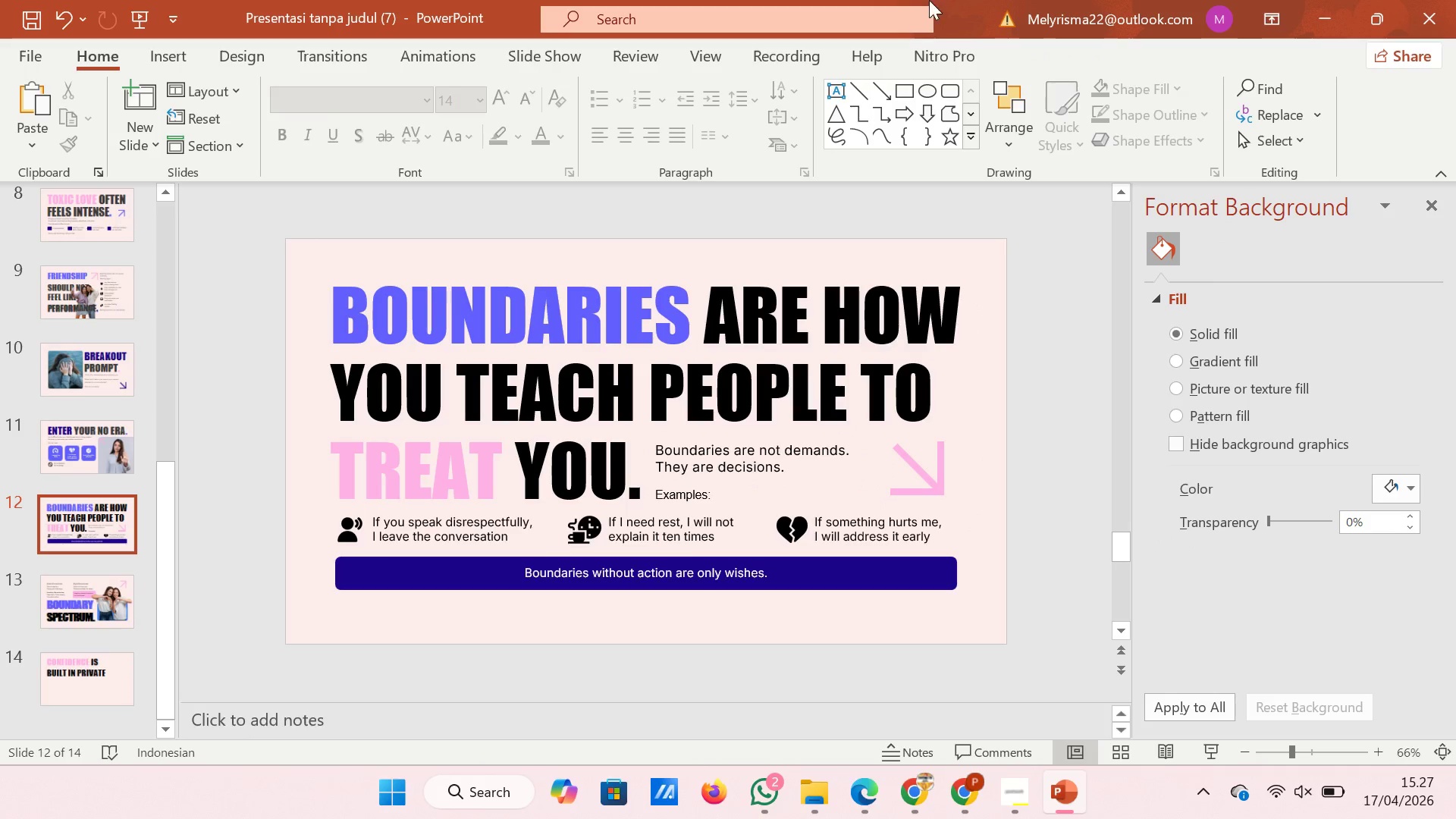 
wait(7.09)
 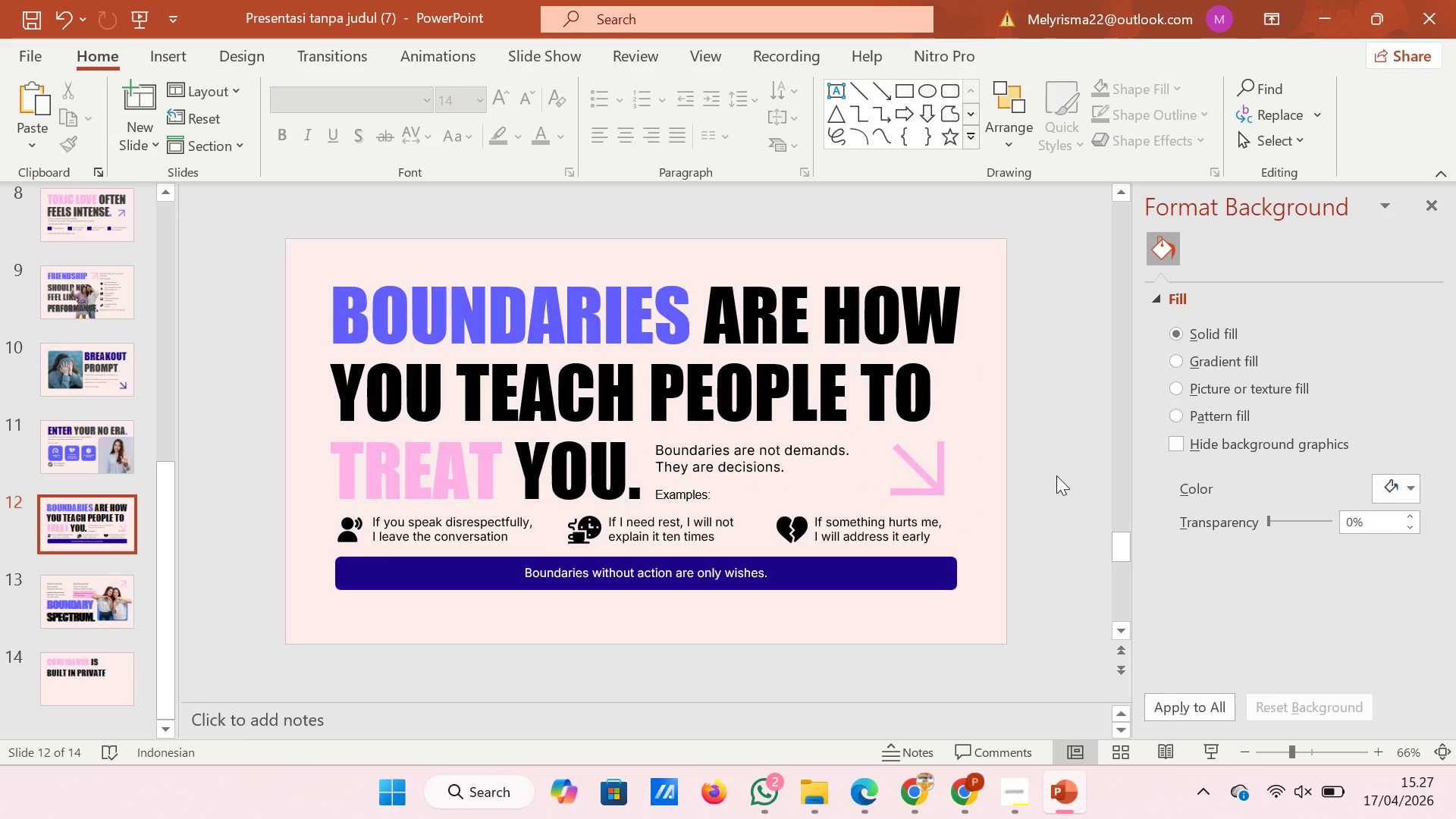 
mouse_move([912, 100])
 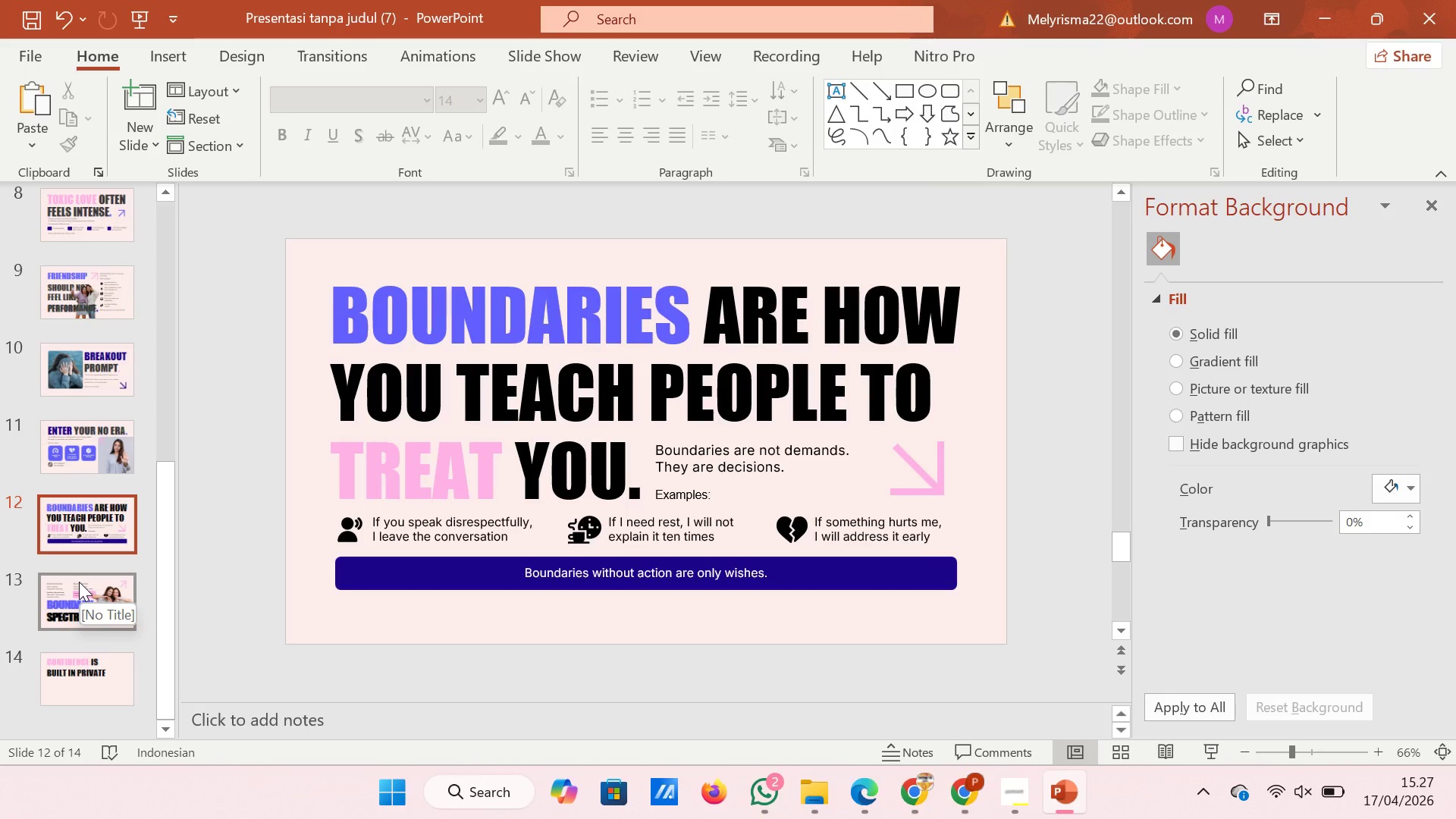 
left_click([79, 583])
 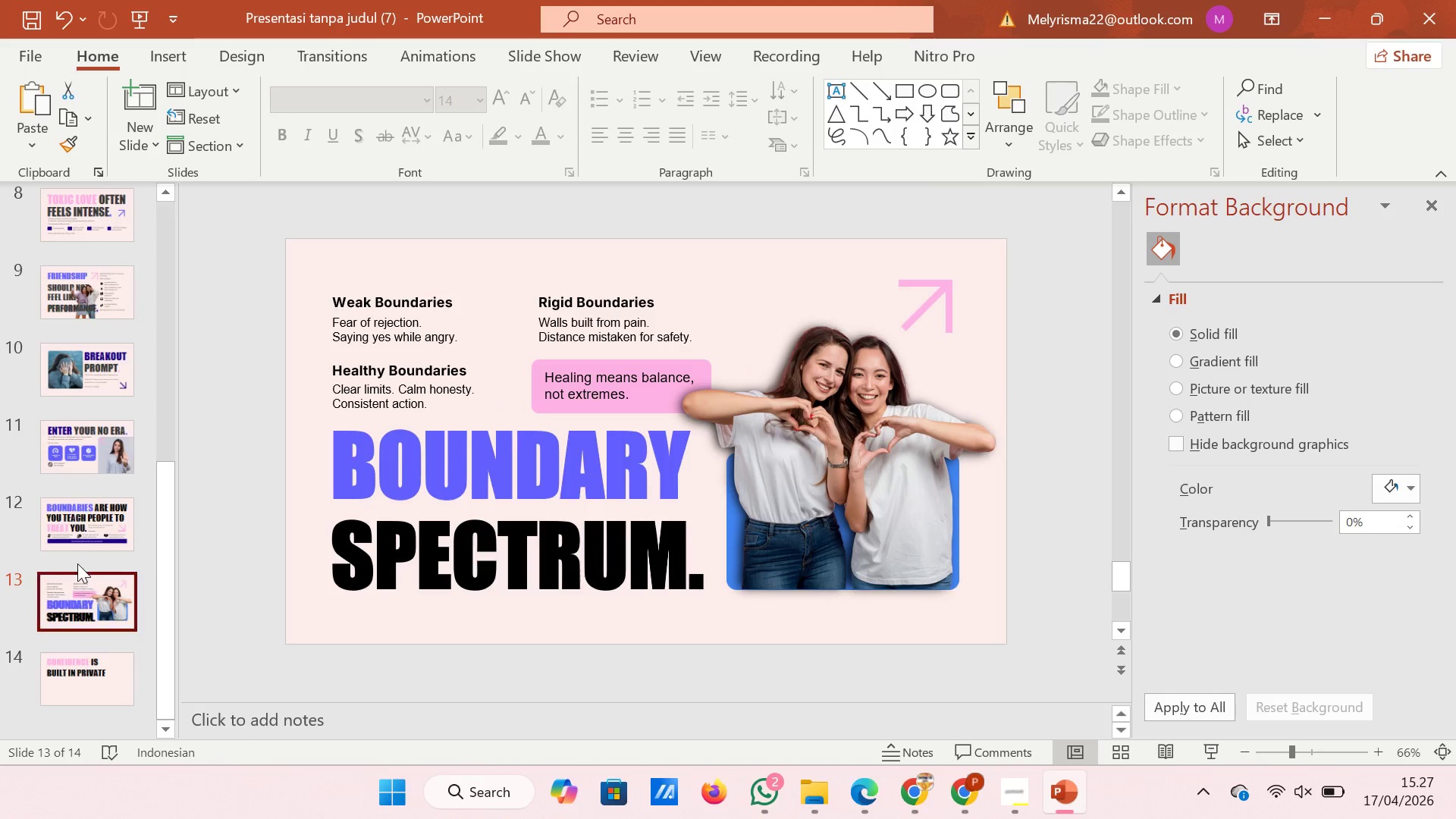 
wait(5.45)
 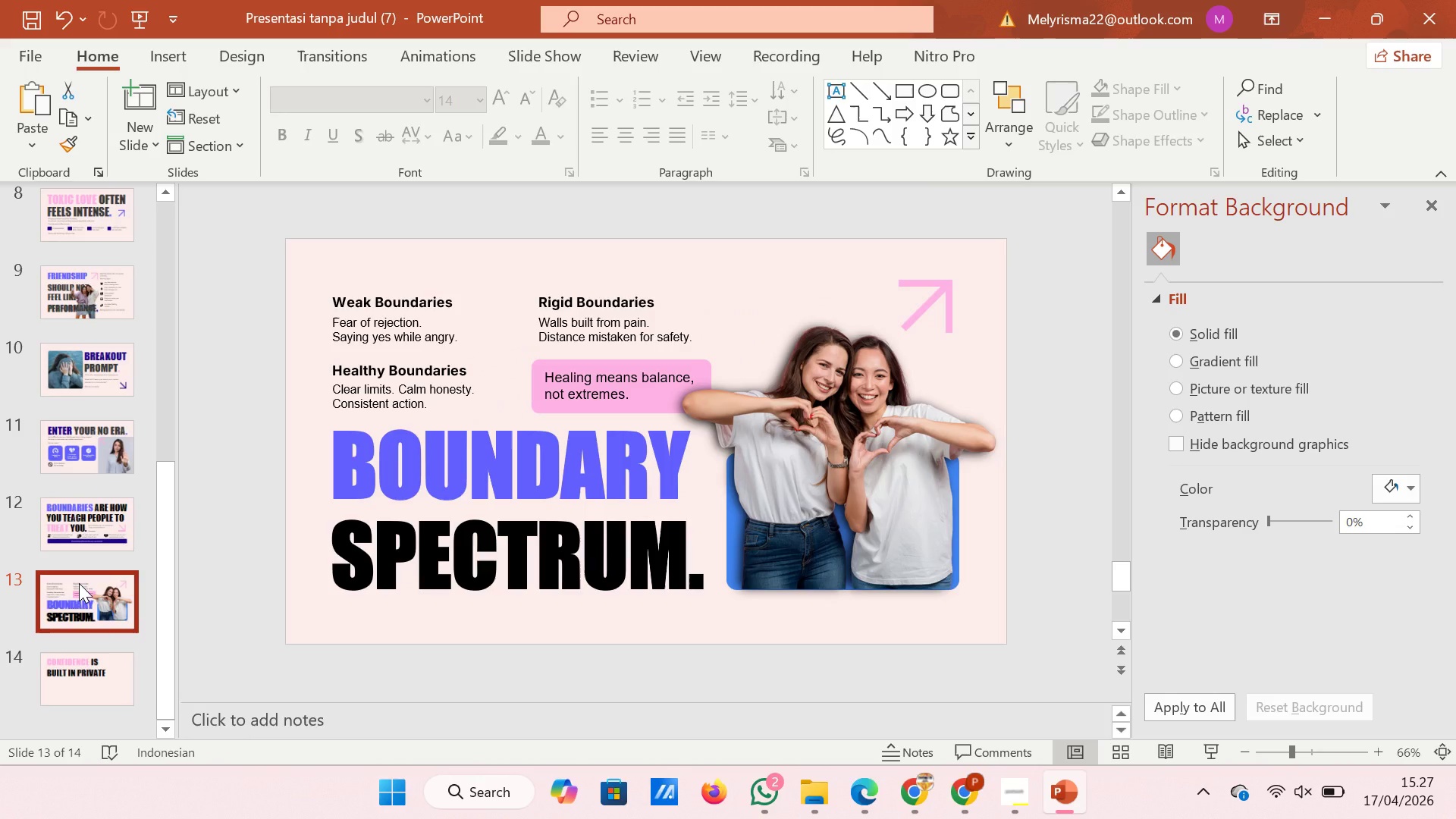 
scroll: coordinate [74, 523], scroll_direction: up, amount: 5.0
 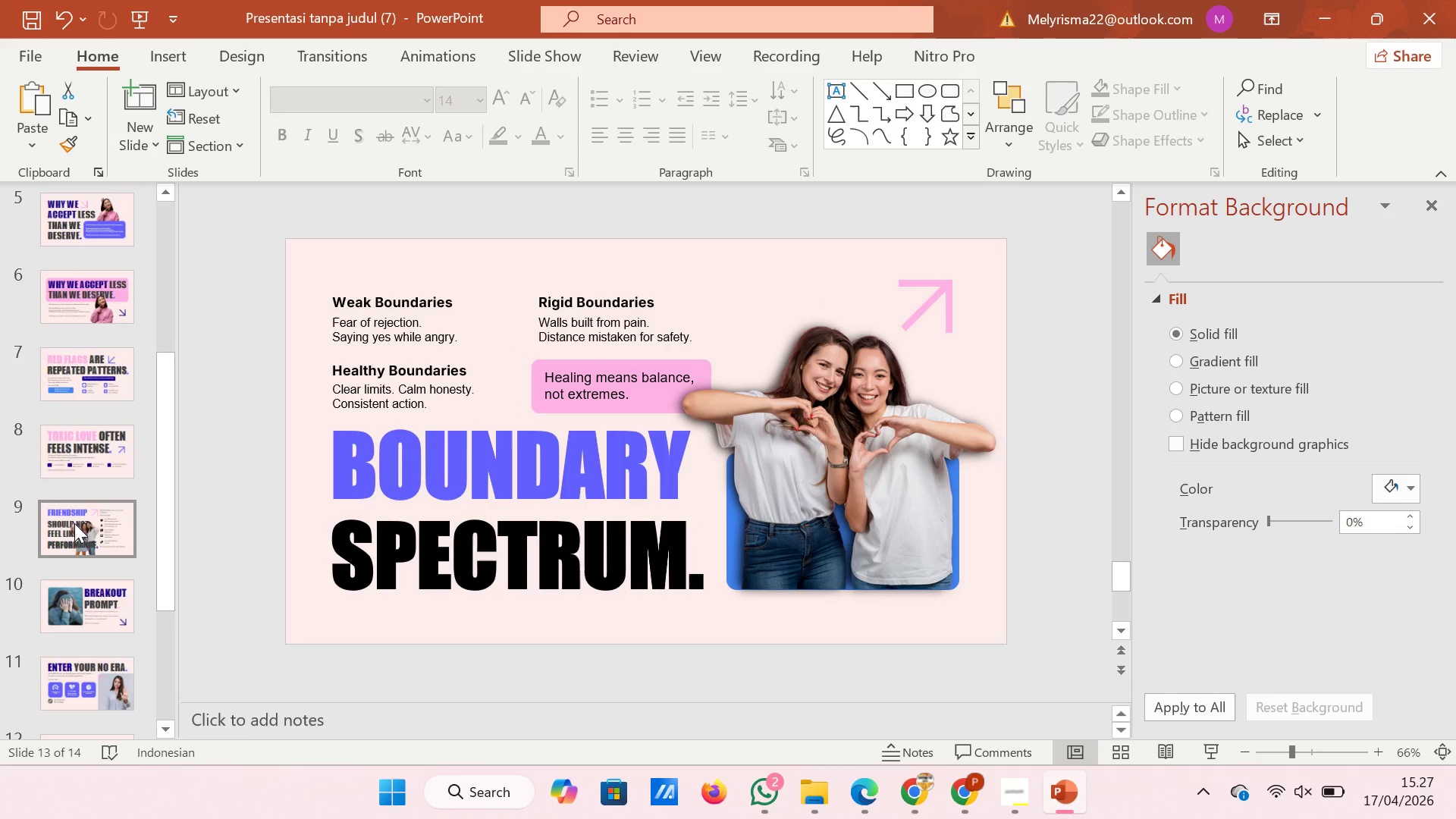 
left_click([74, 523])
 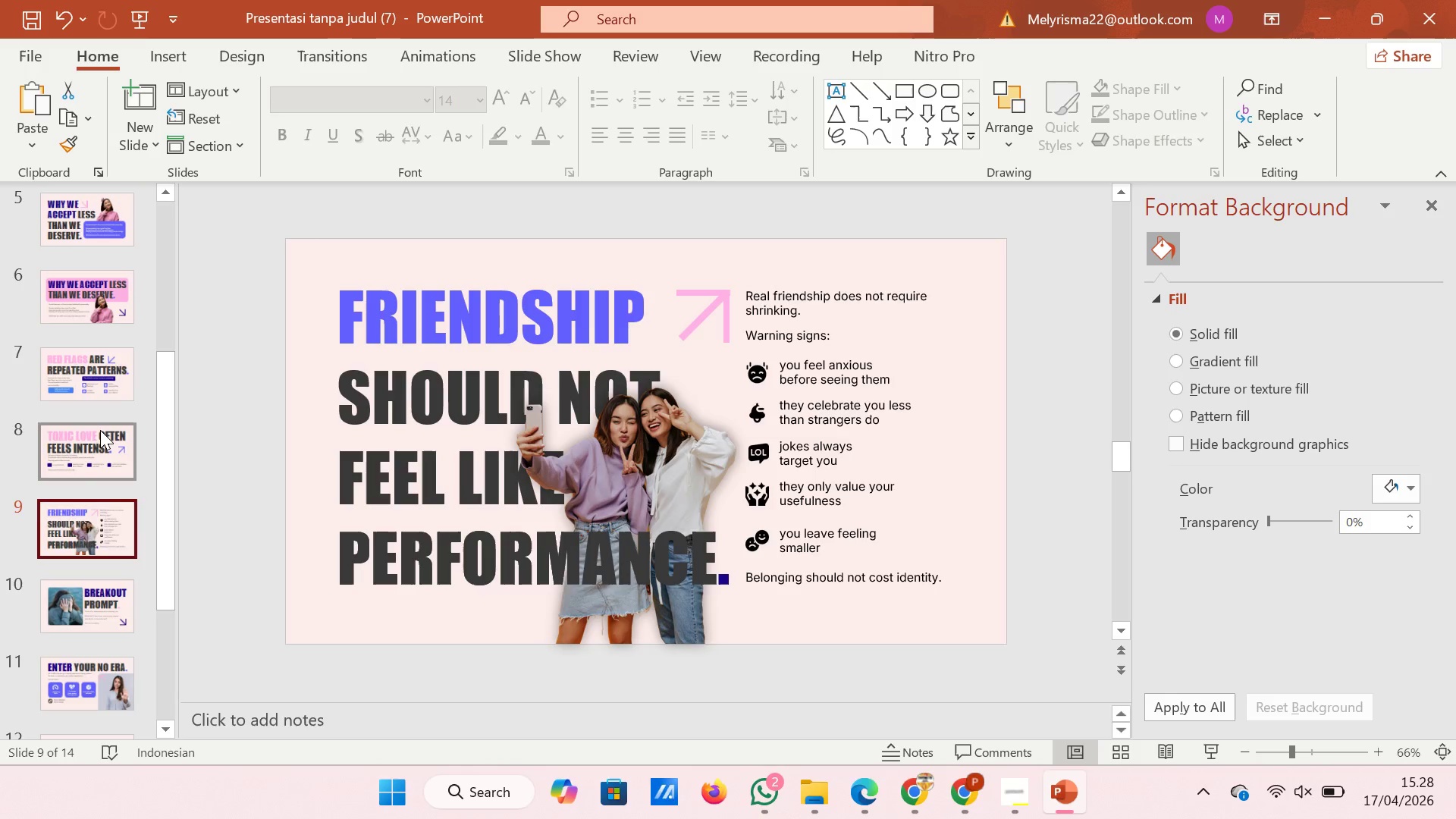 
wait(24.12)
 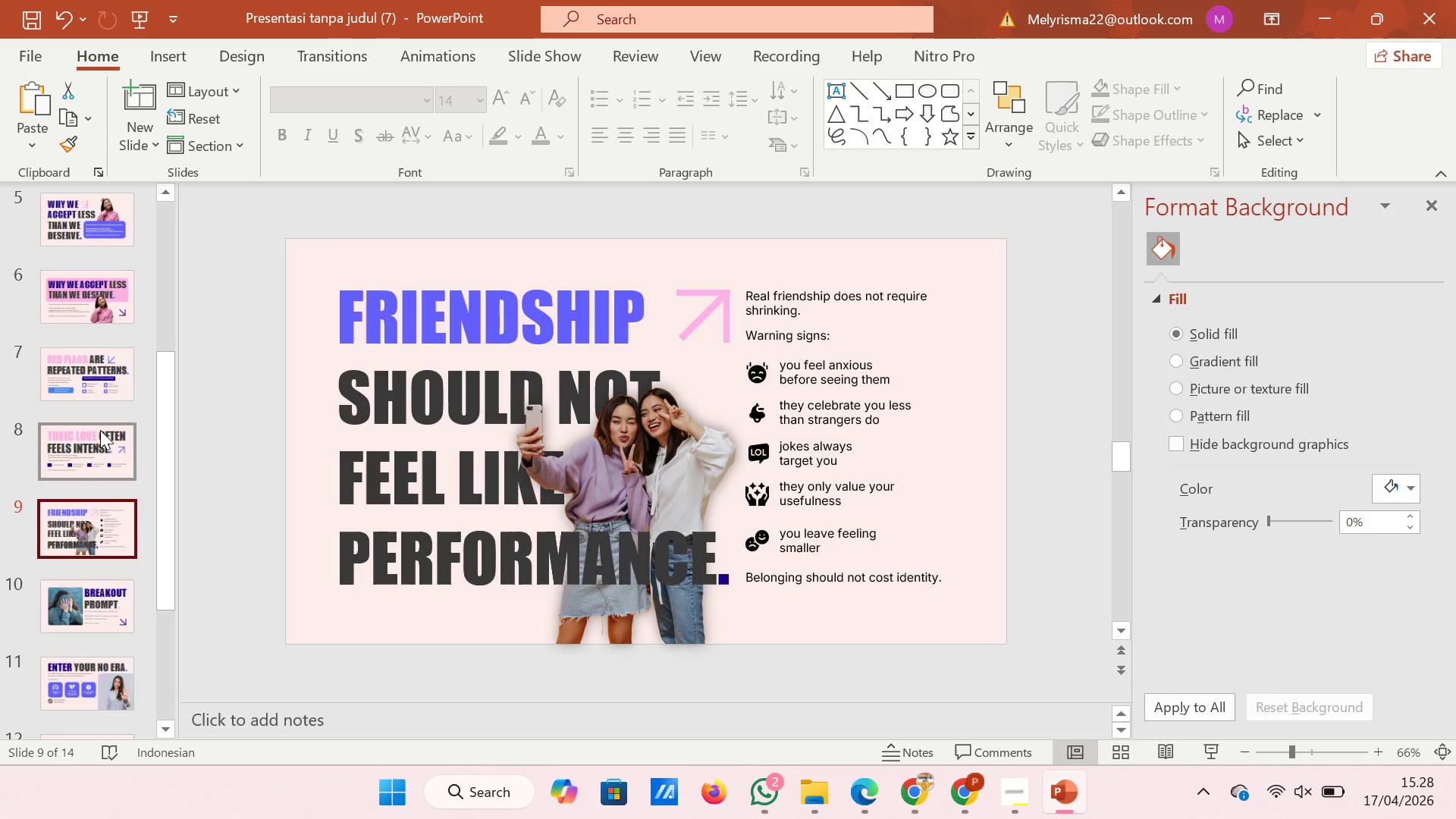 
left_click([105, 368])
 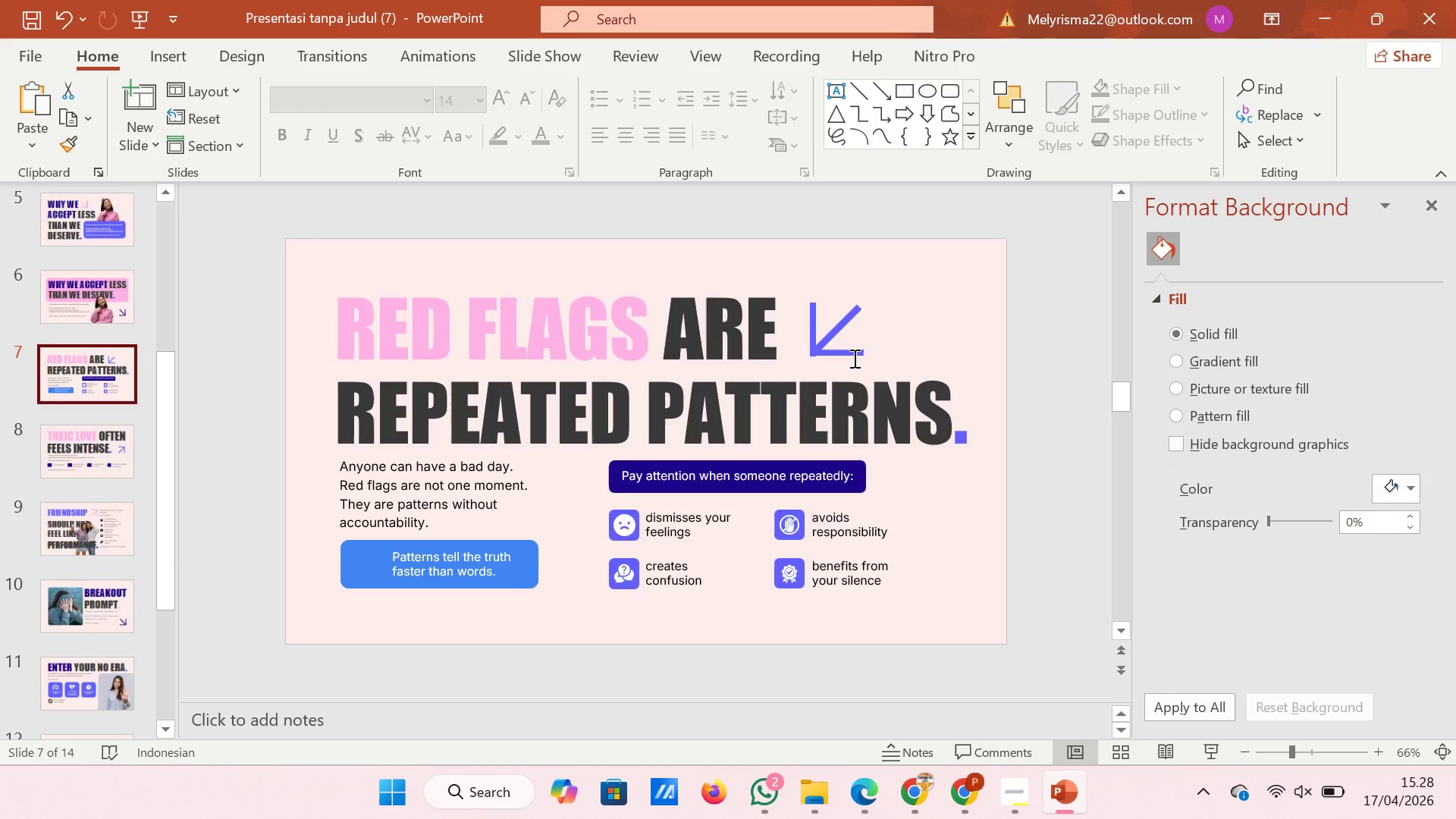 
left_click([853, 350])
 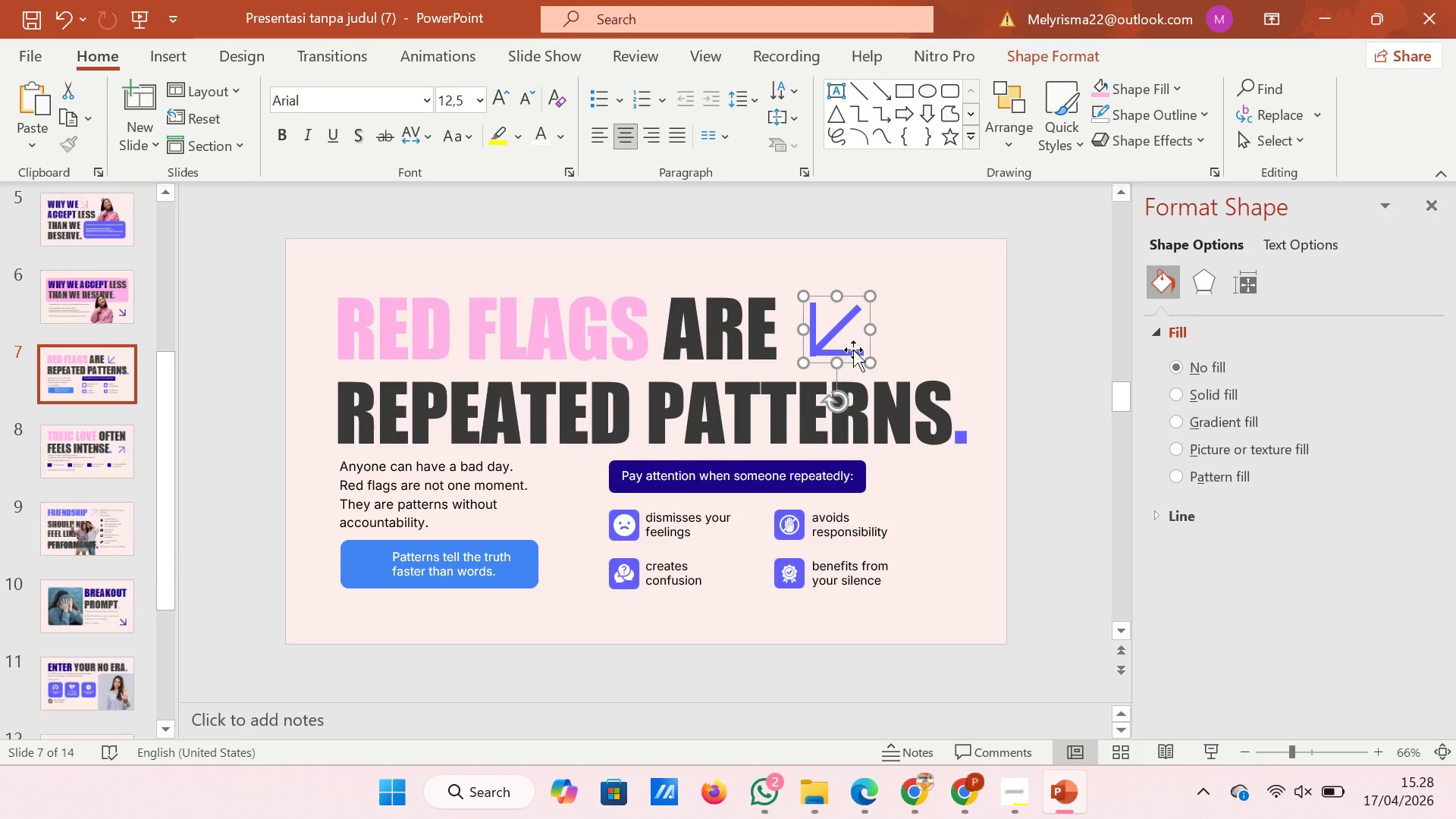 
left_click([853, 350])
 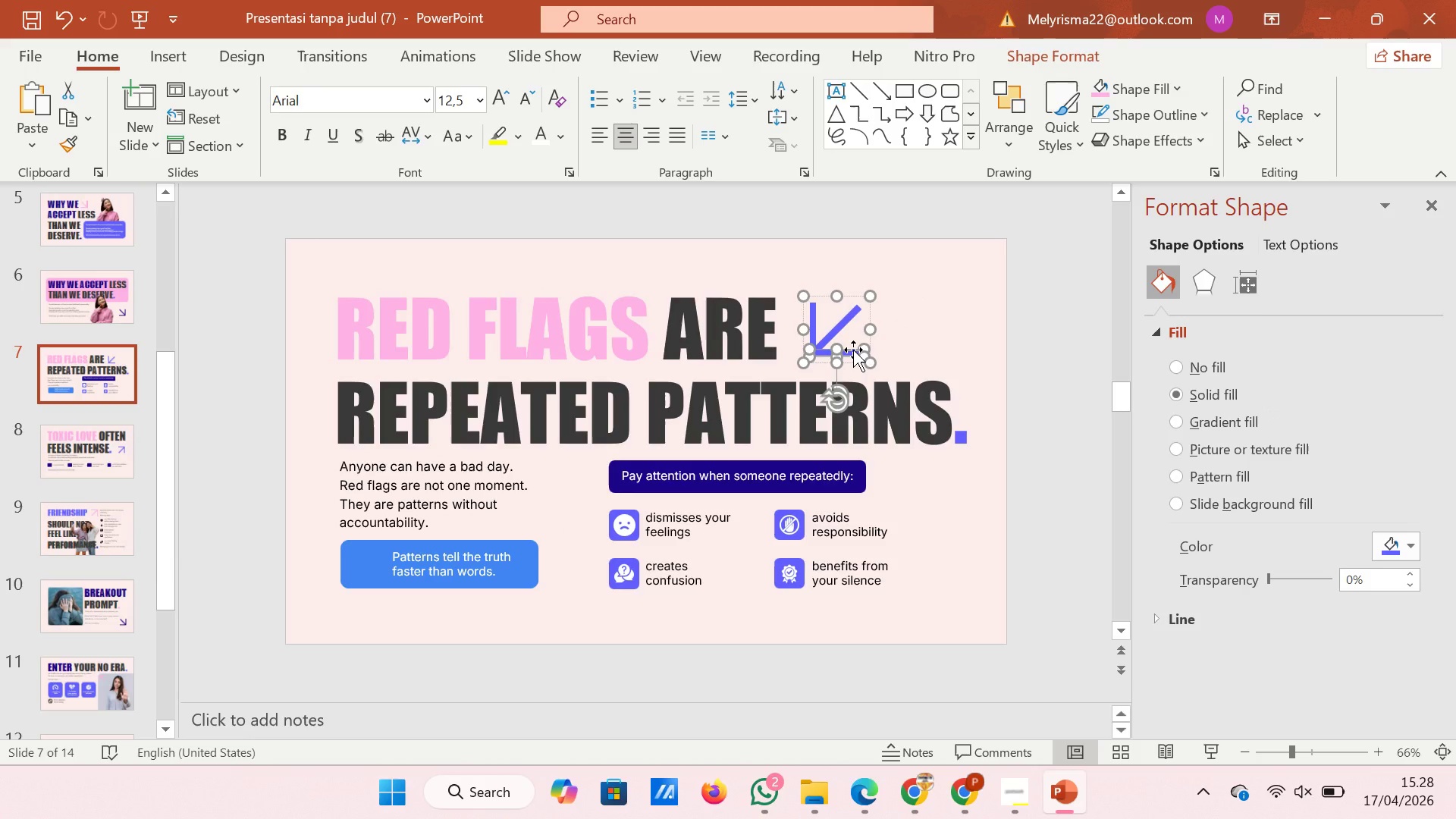 
key(ArrowDown)
 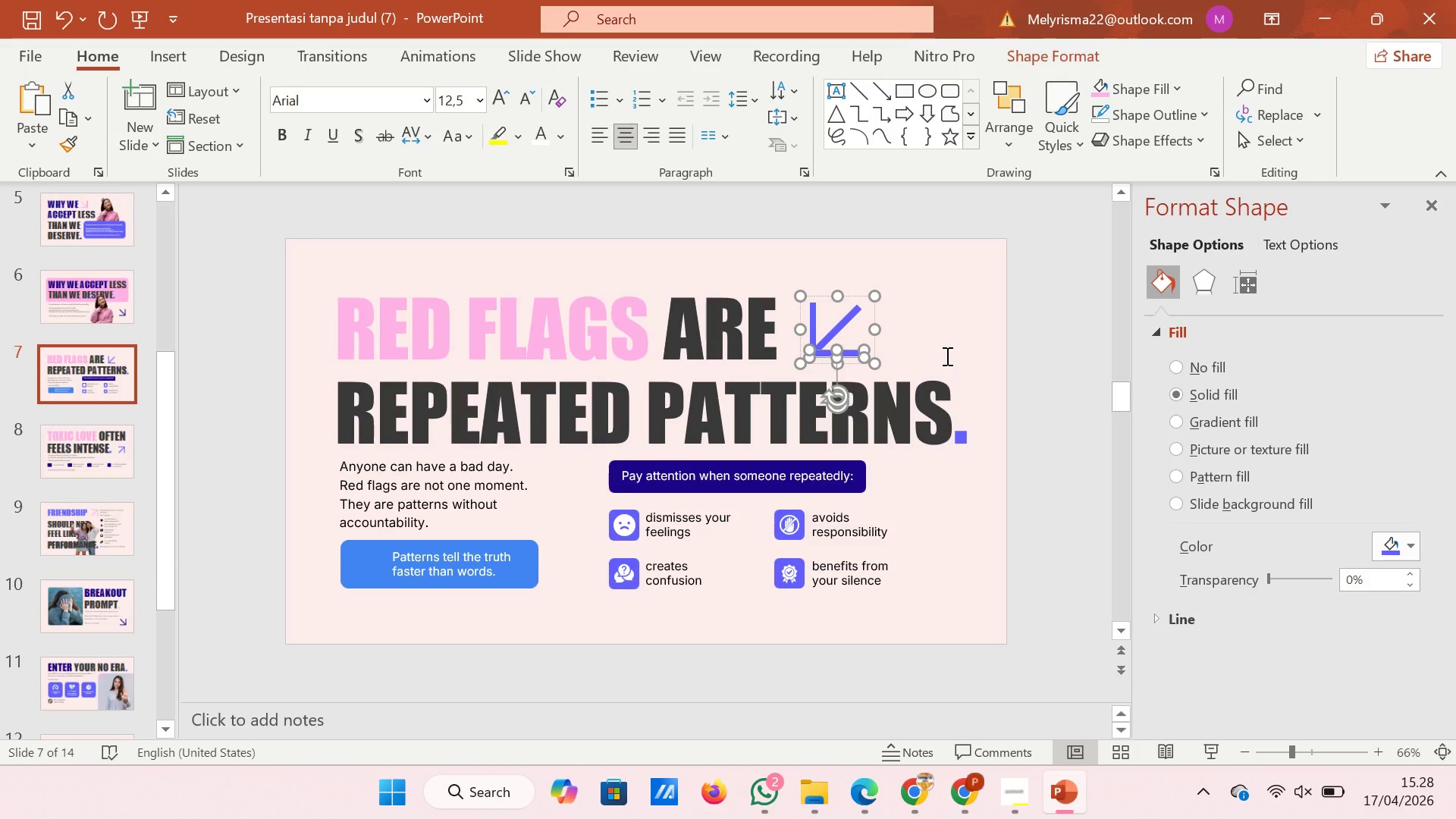 
left_click([952, 357])
 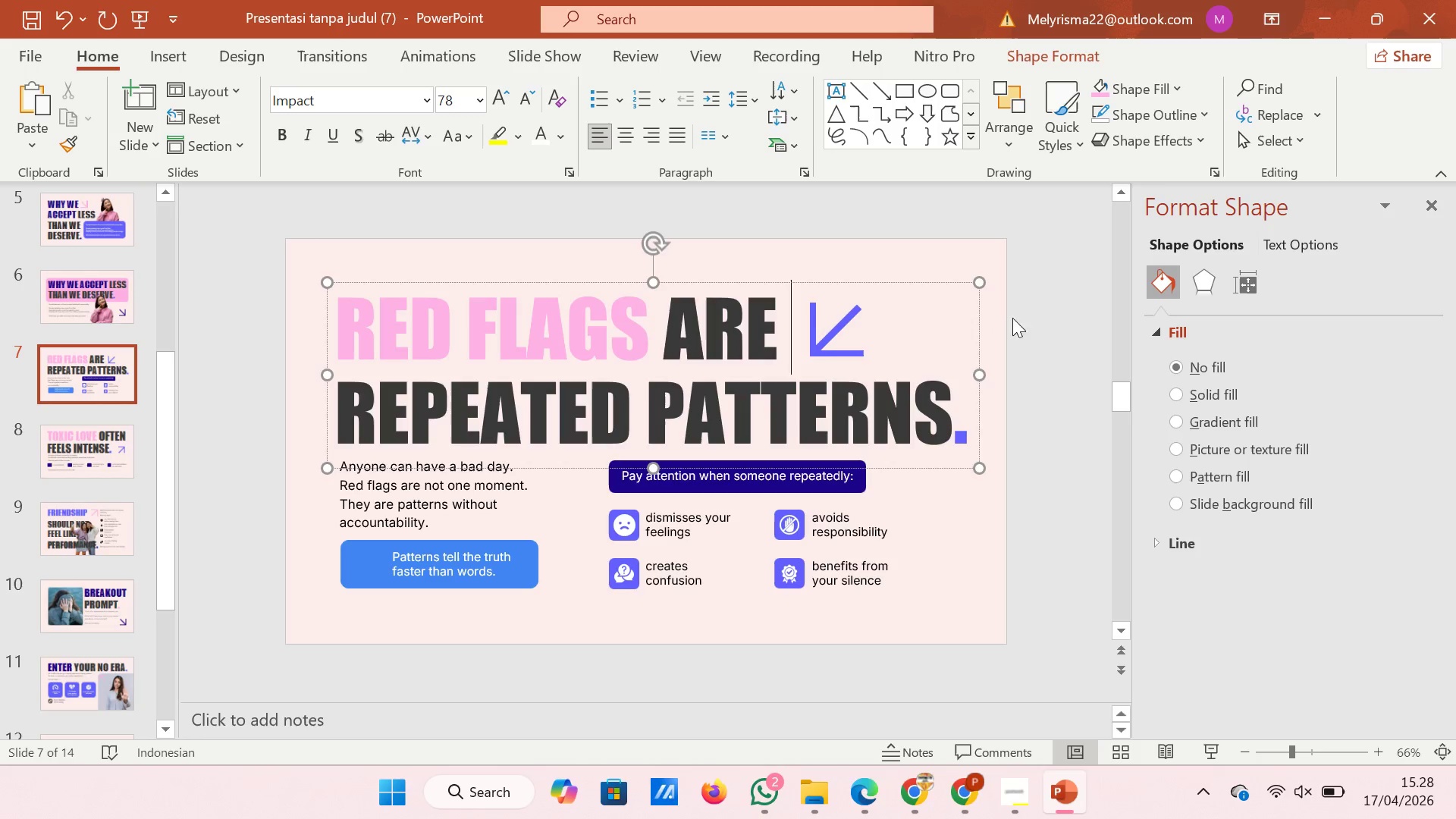 
left_click([1037, 327])
 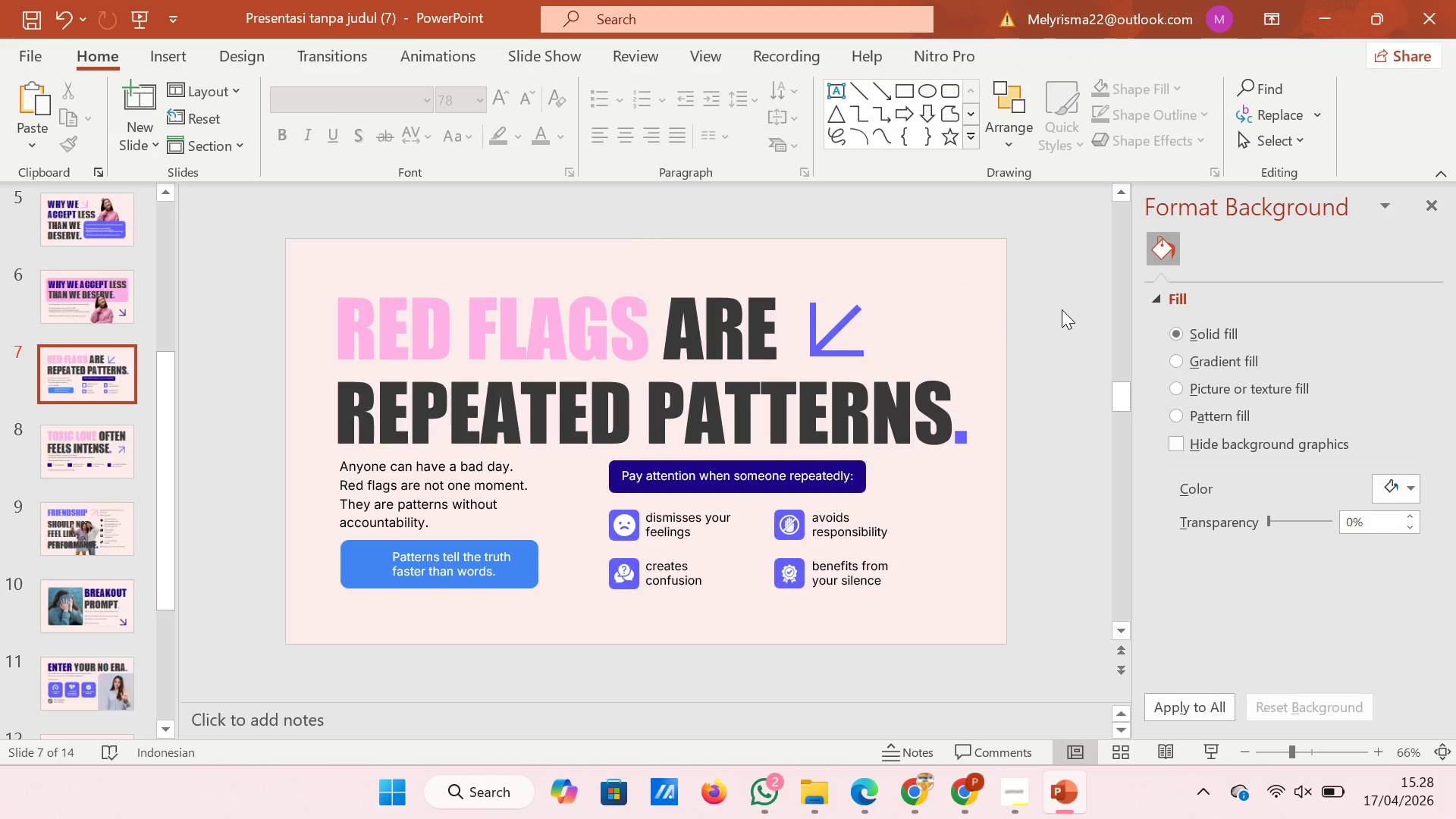 
wait(10.53)
 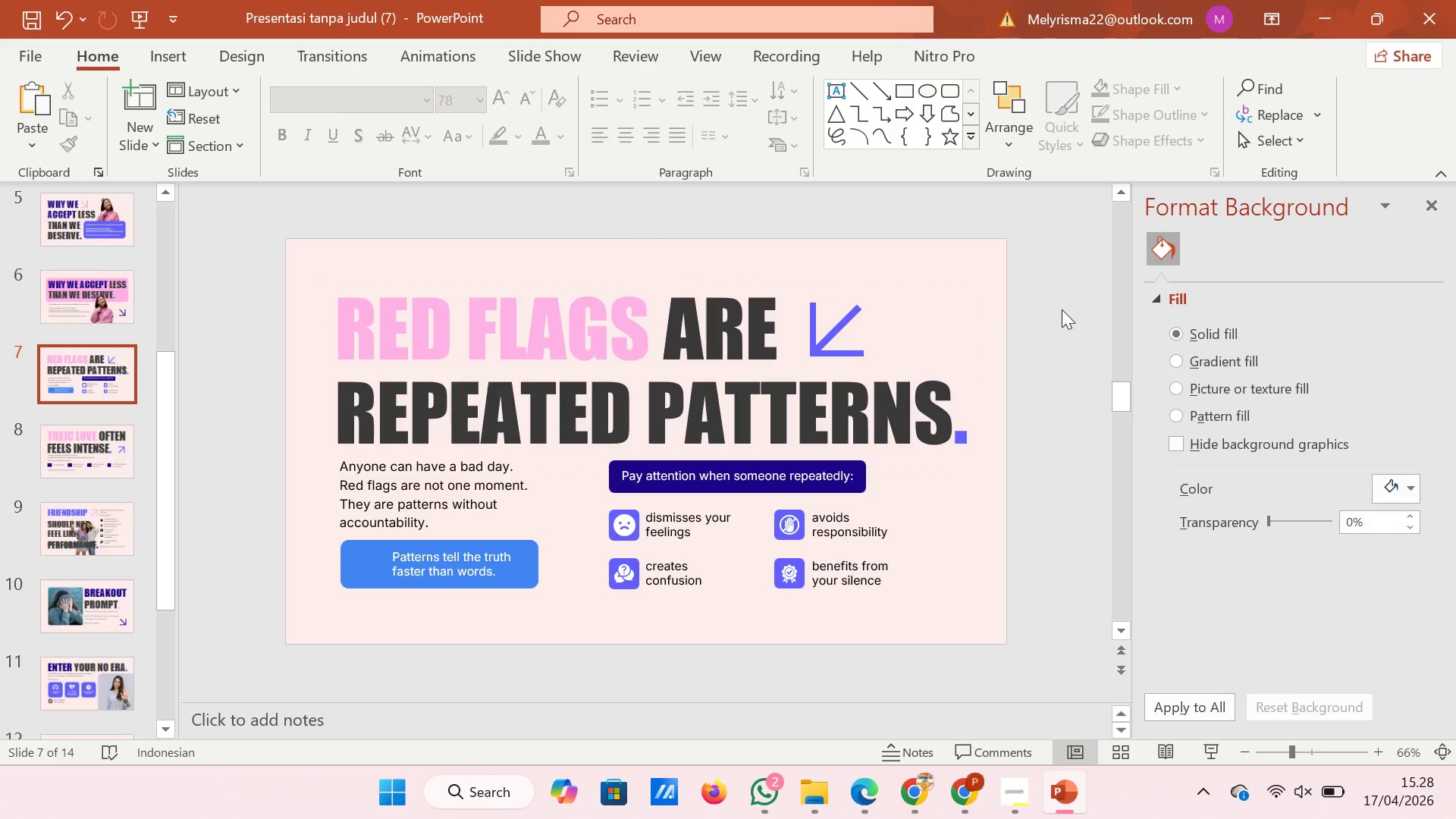 
left_click([104, 389])
 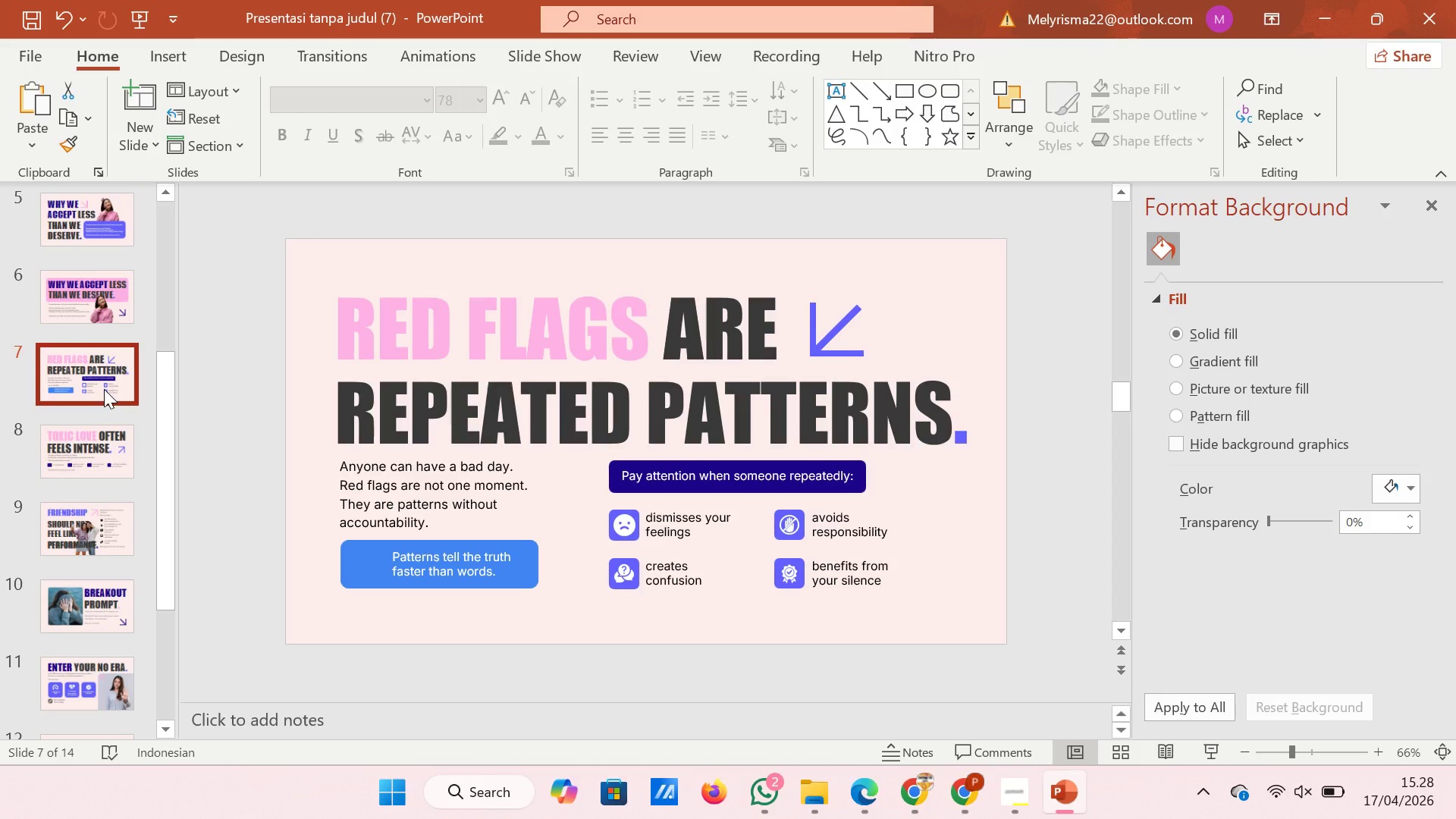 
left_click([97, 319])
 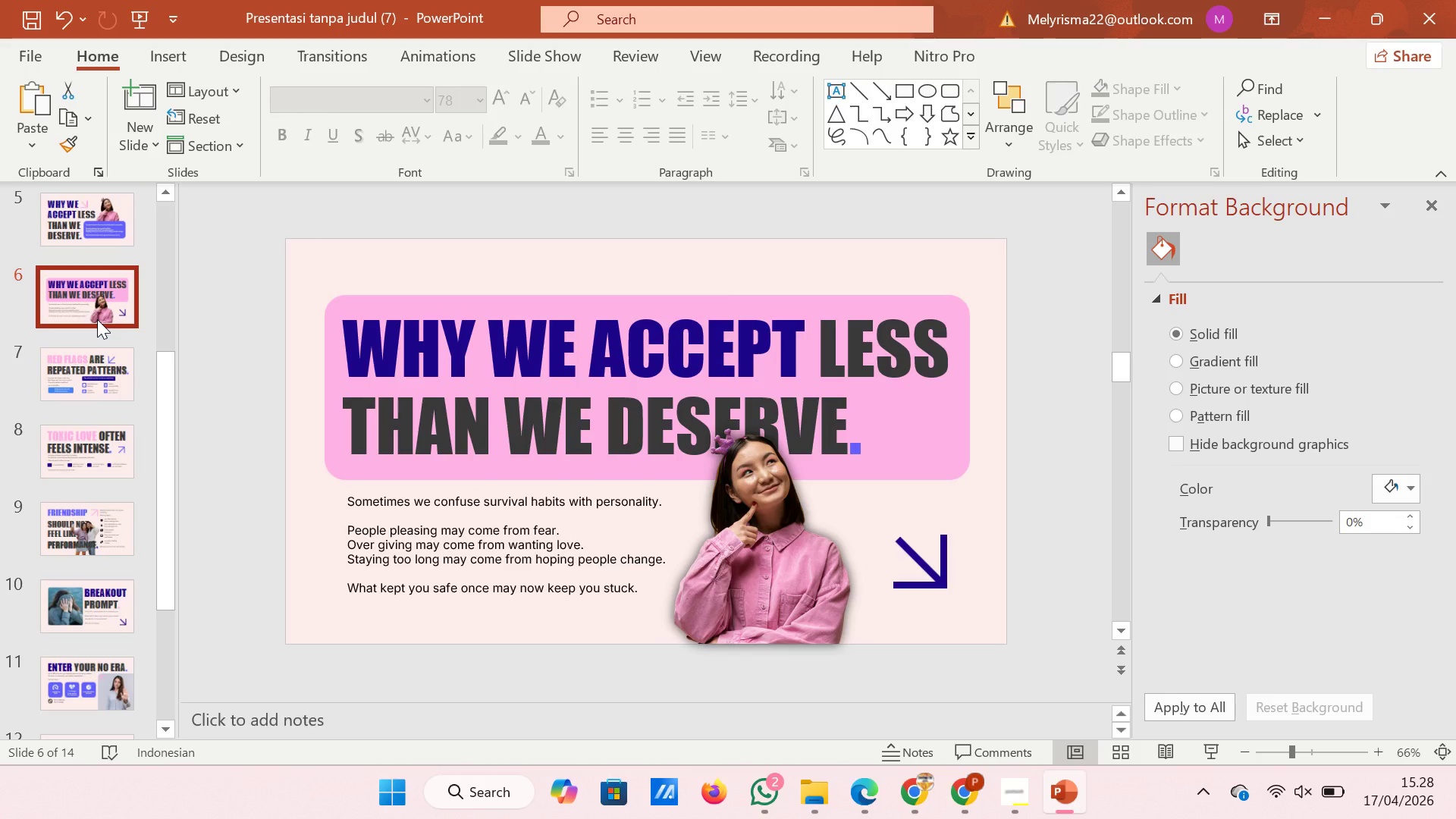 
scroll: coordinate [97, 319], scroll_direction: up, amount: 3.0
 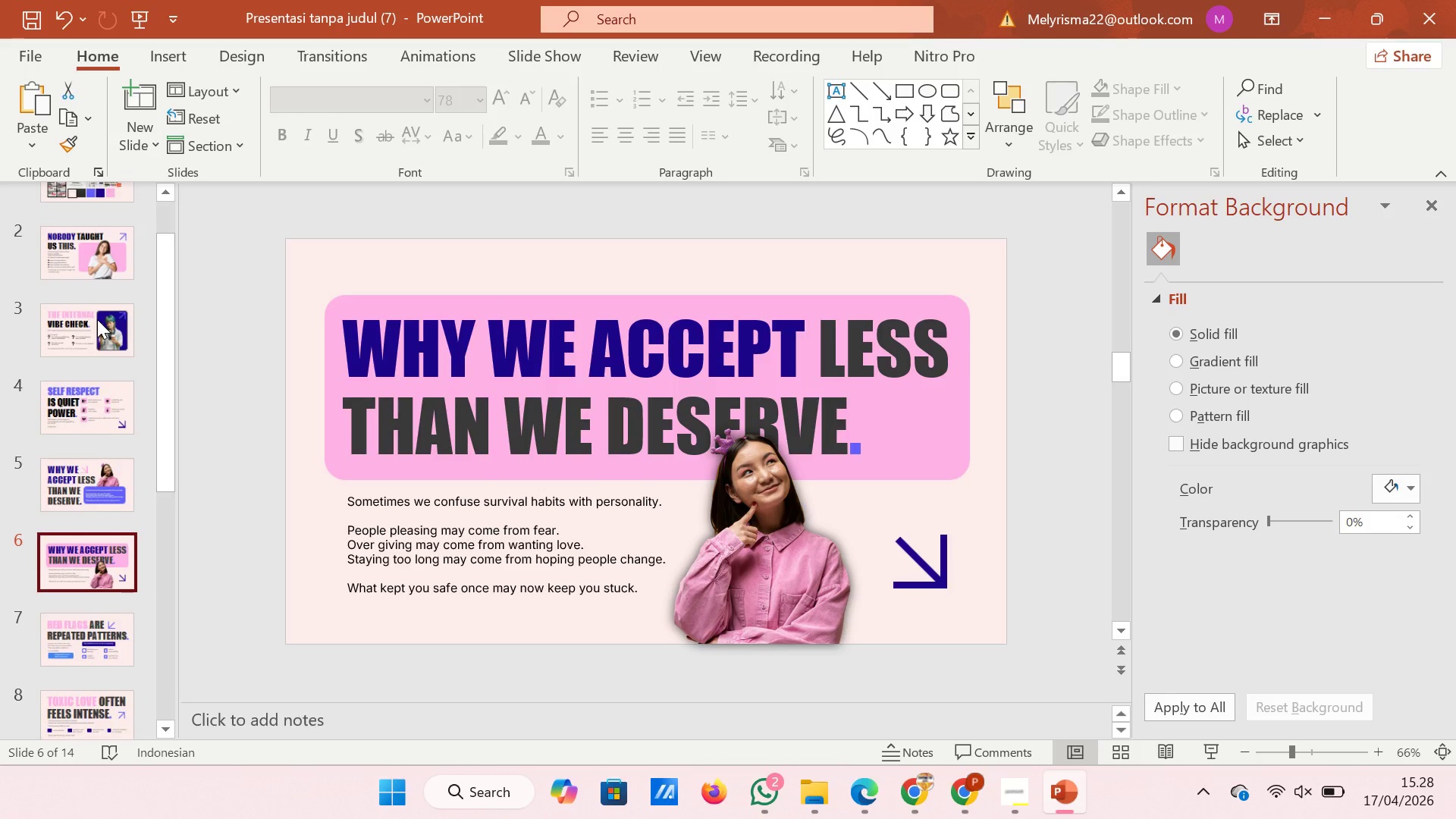 
left_click([98, 325])
 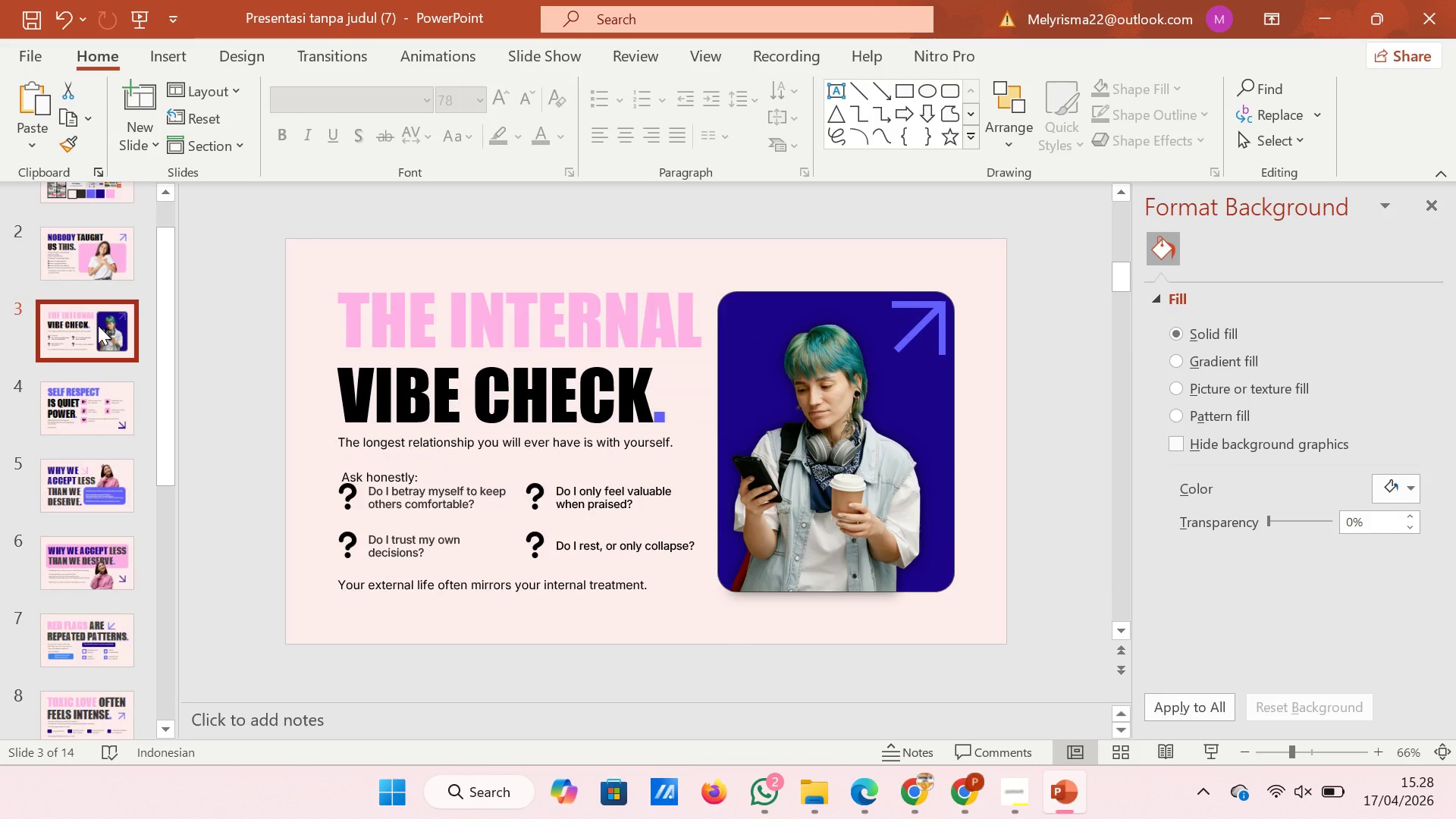 
wait(8.42)
 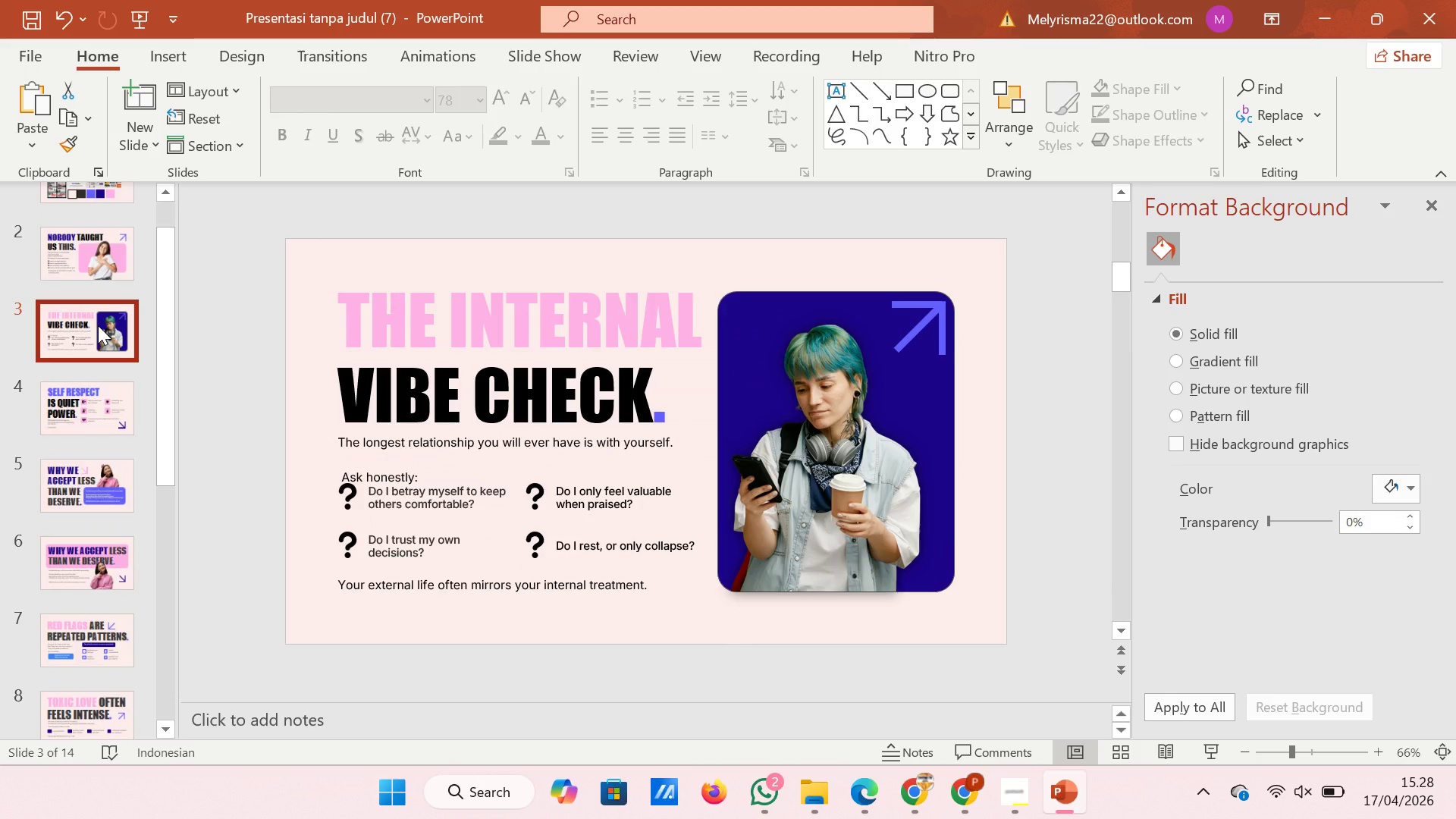 
left_click([49, 573])
 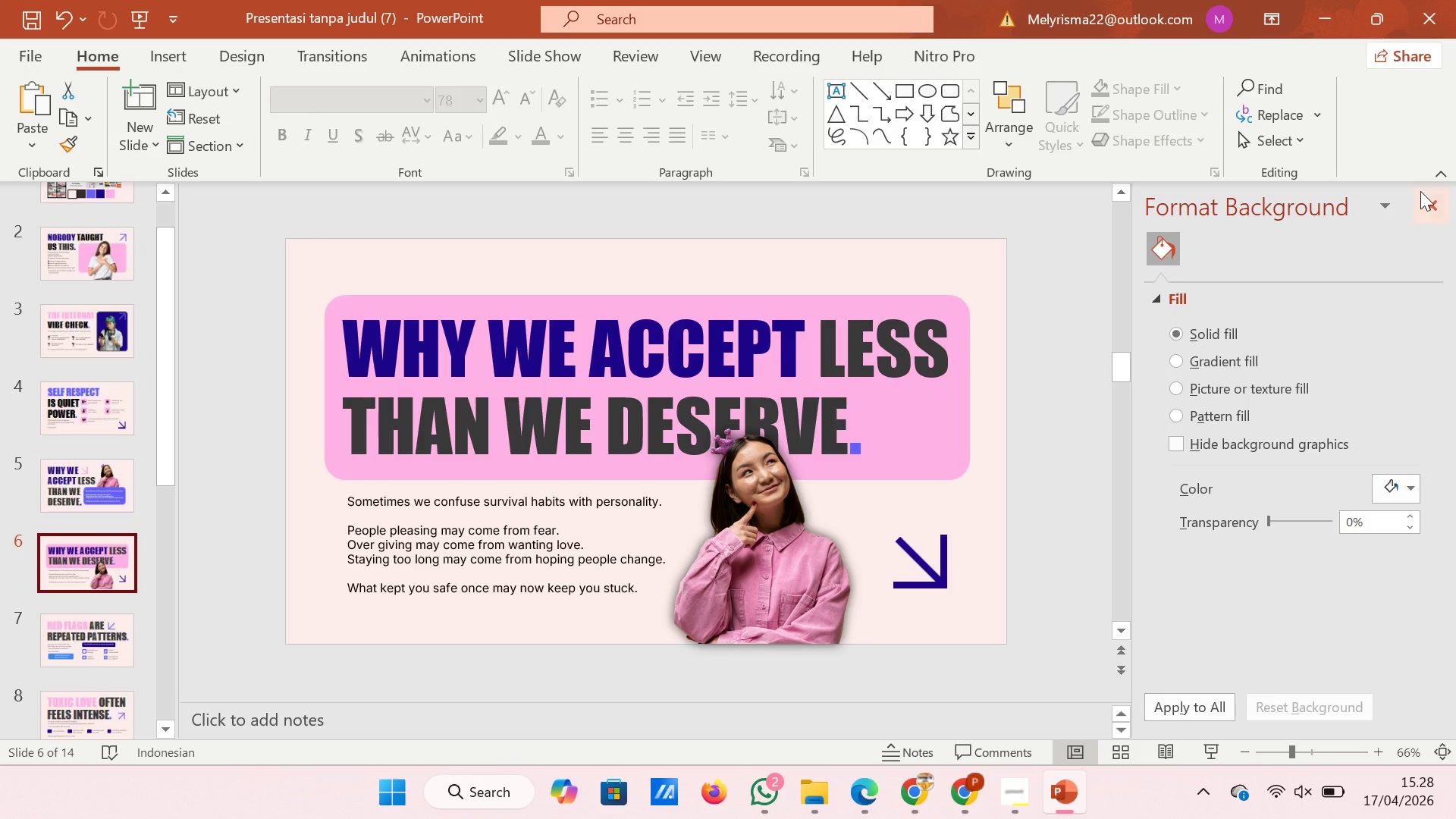 
left_click([1420, 190])
 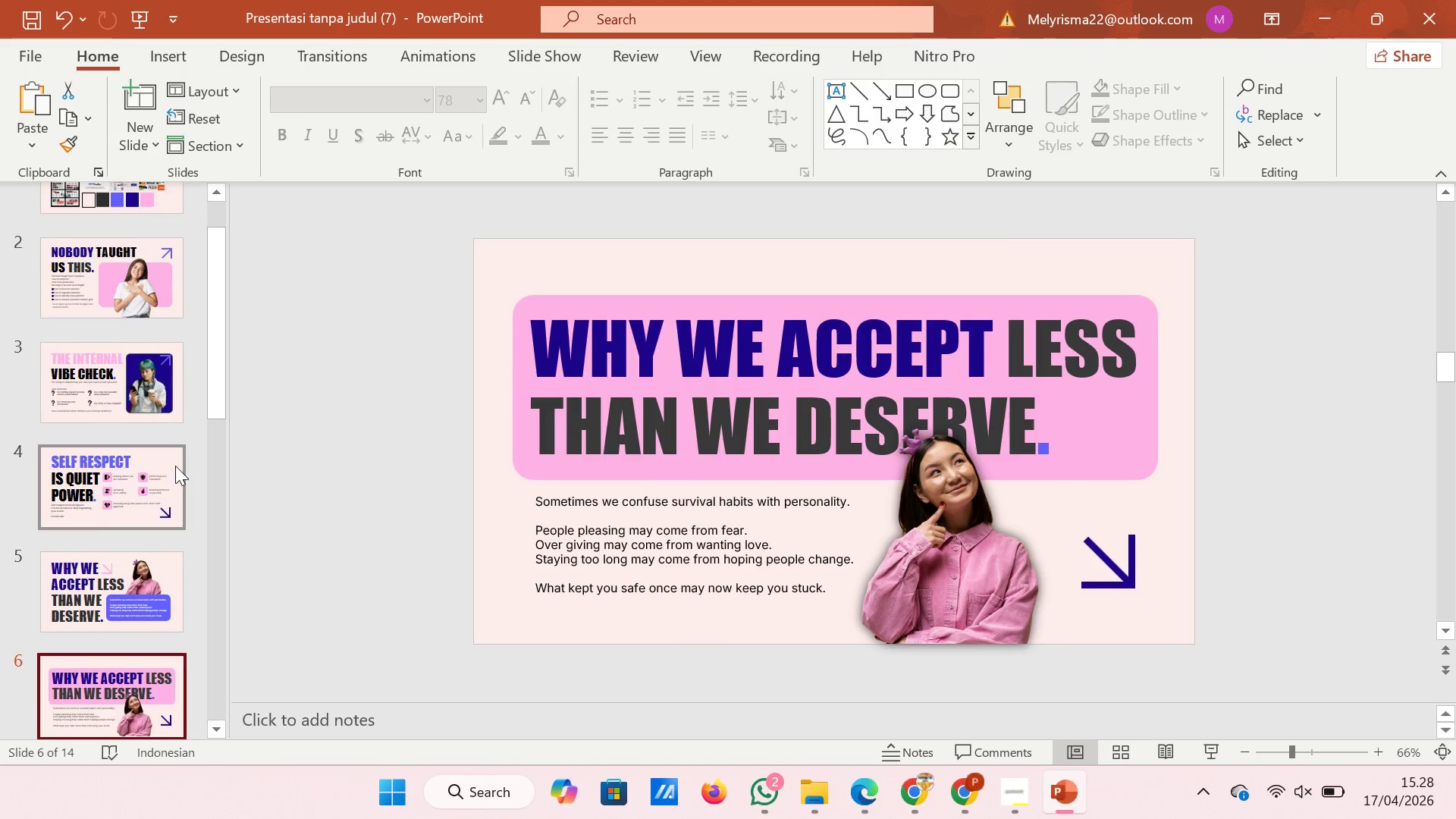 
left_click([118, 483])
 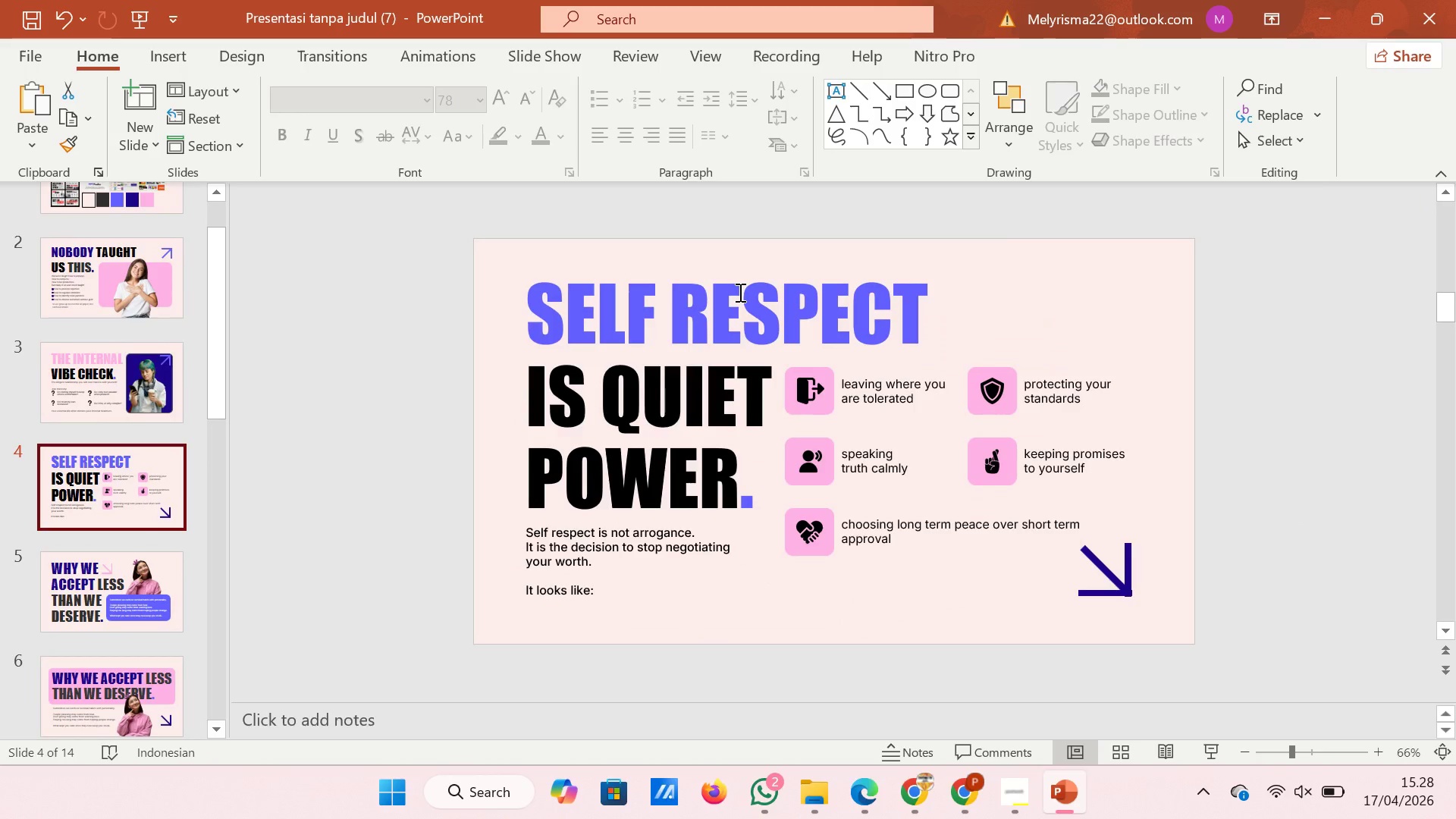 
left_click([741, 292])
 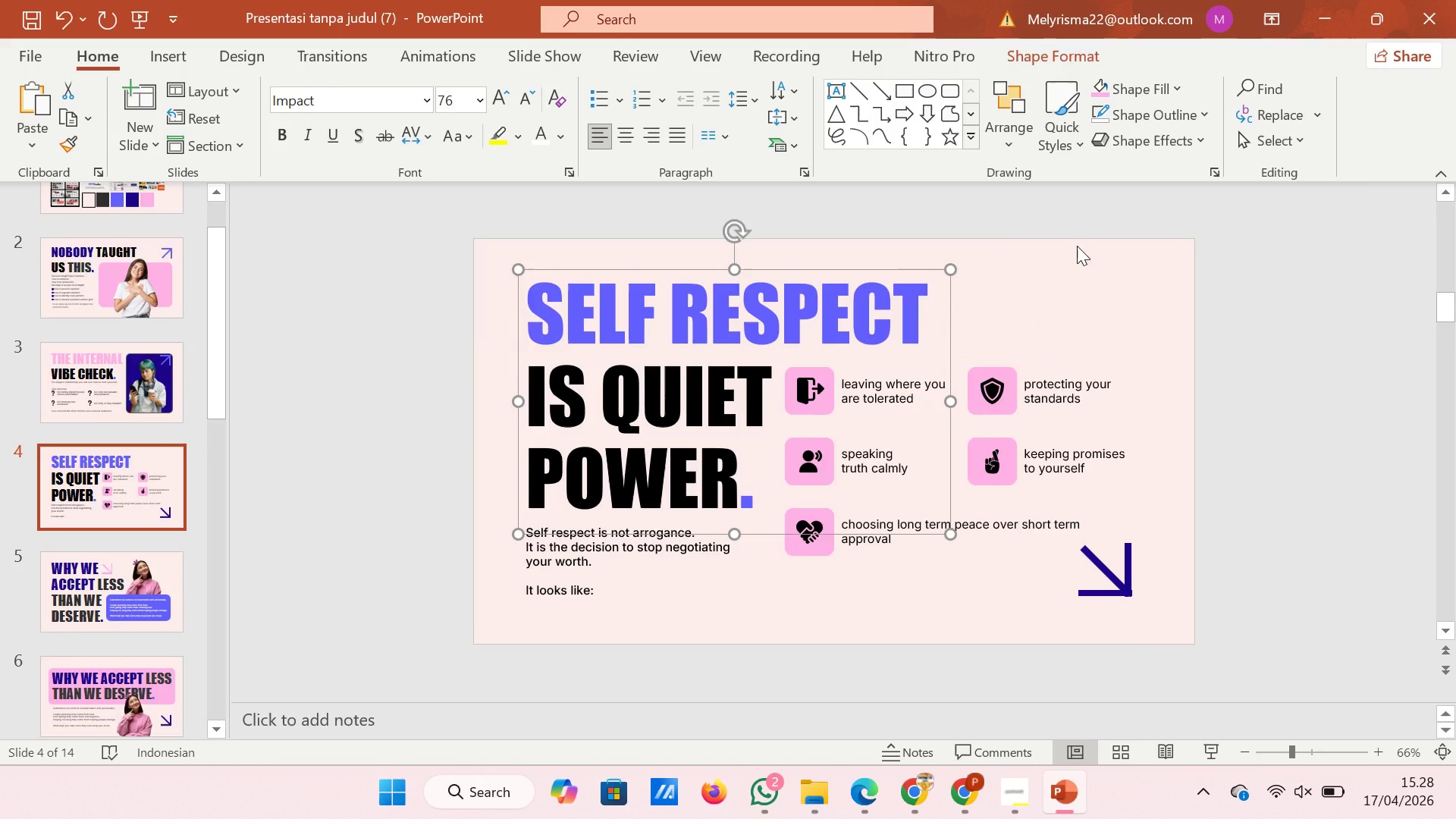 
left_click([1077, 247])
 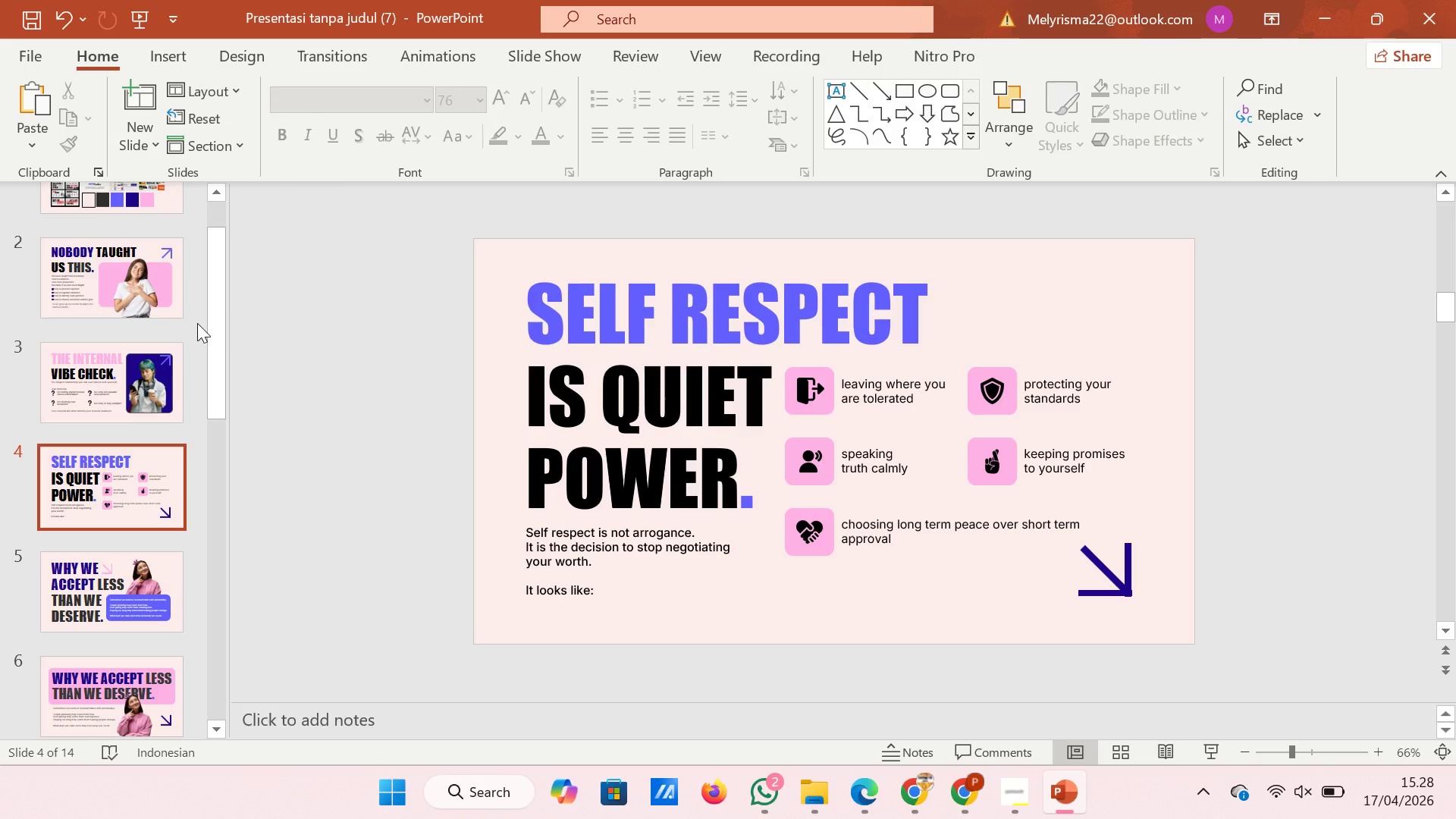 
left_click([124, 303])
 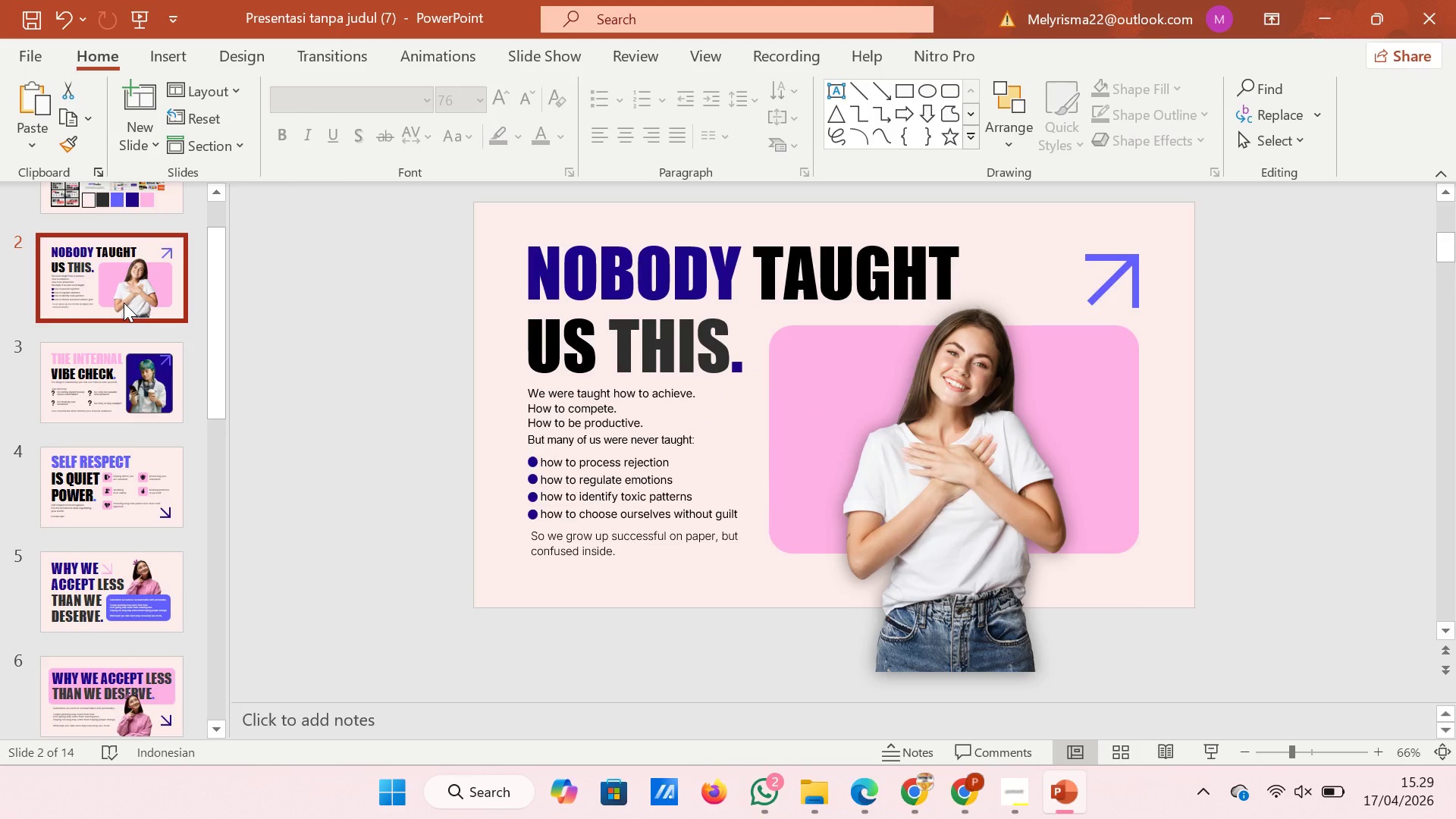 
left_click([132, 395])
 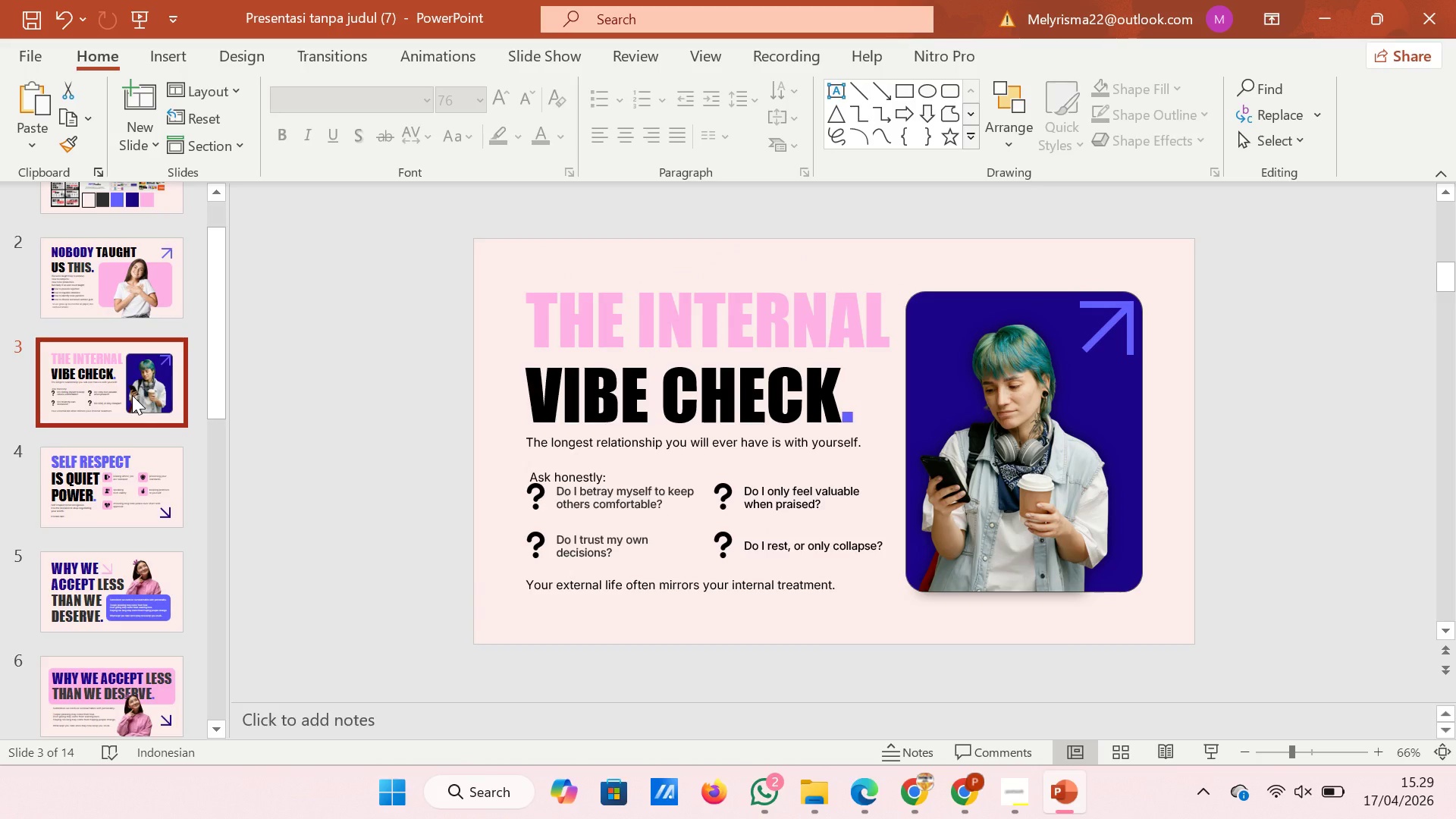 
scroll: coordinate [132, 395], scroll_direction: down, amount: 1.0
 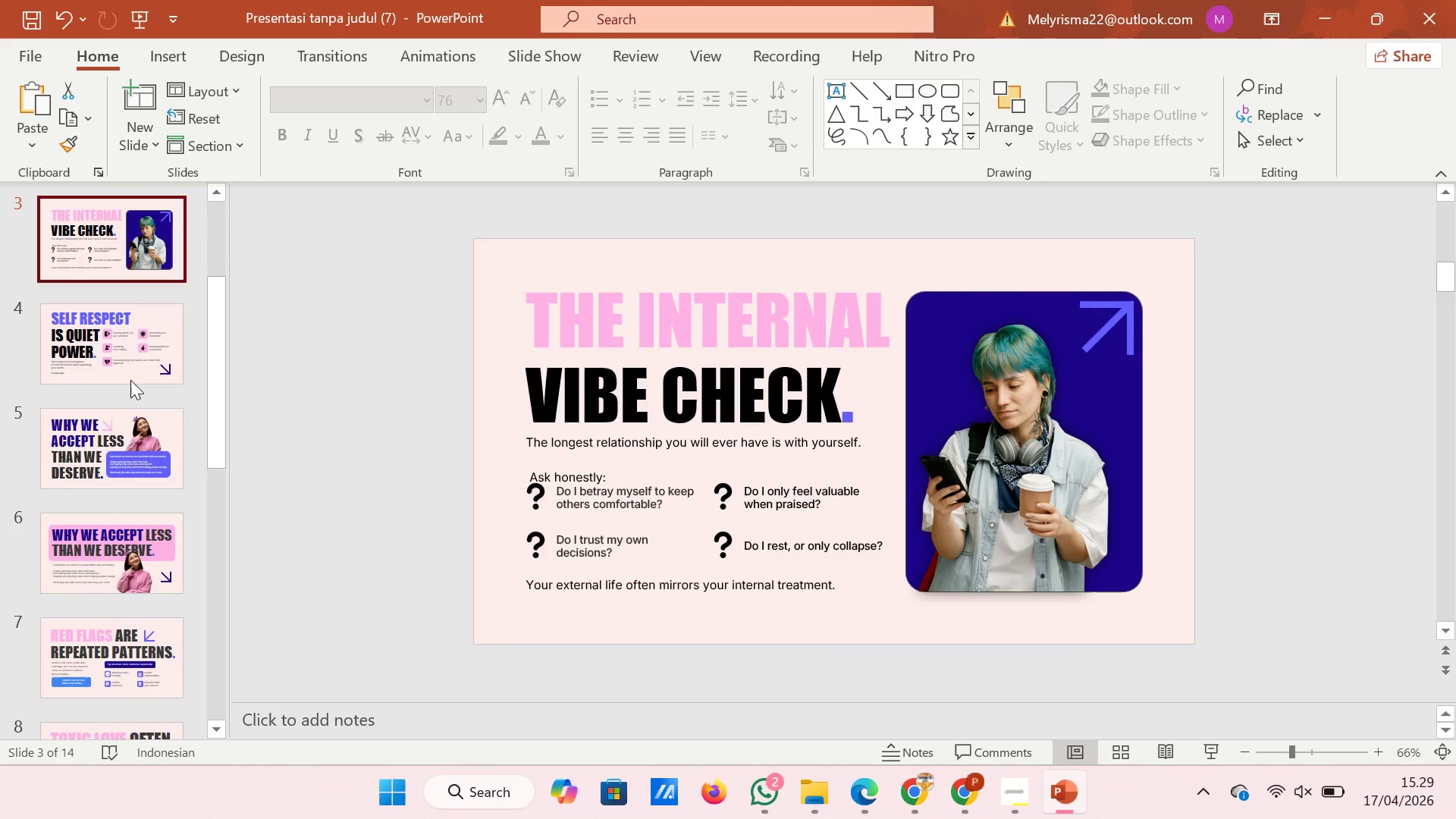 
left_click([130, 374])
 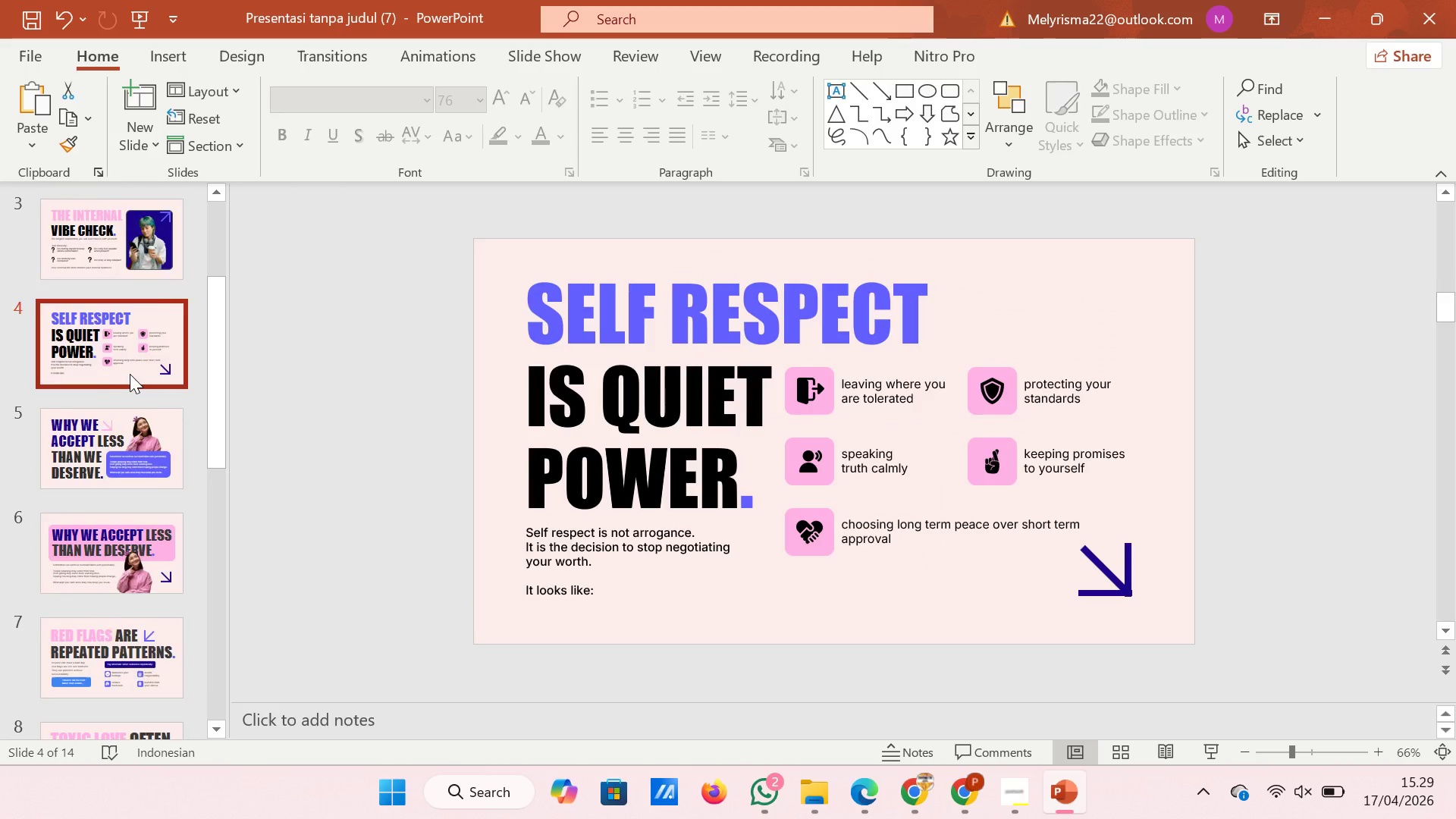 
scroll: coordinate [130, 374], scroll_direction: up, amount: 10.0
 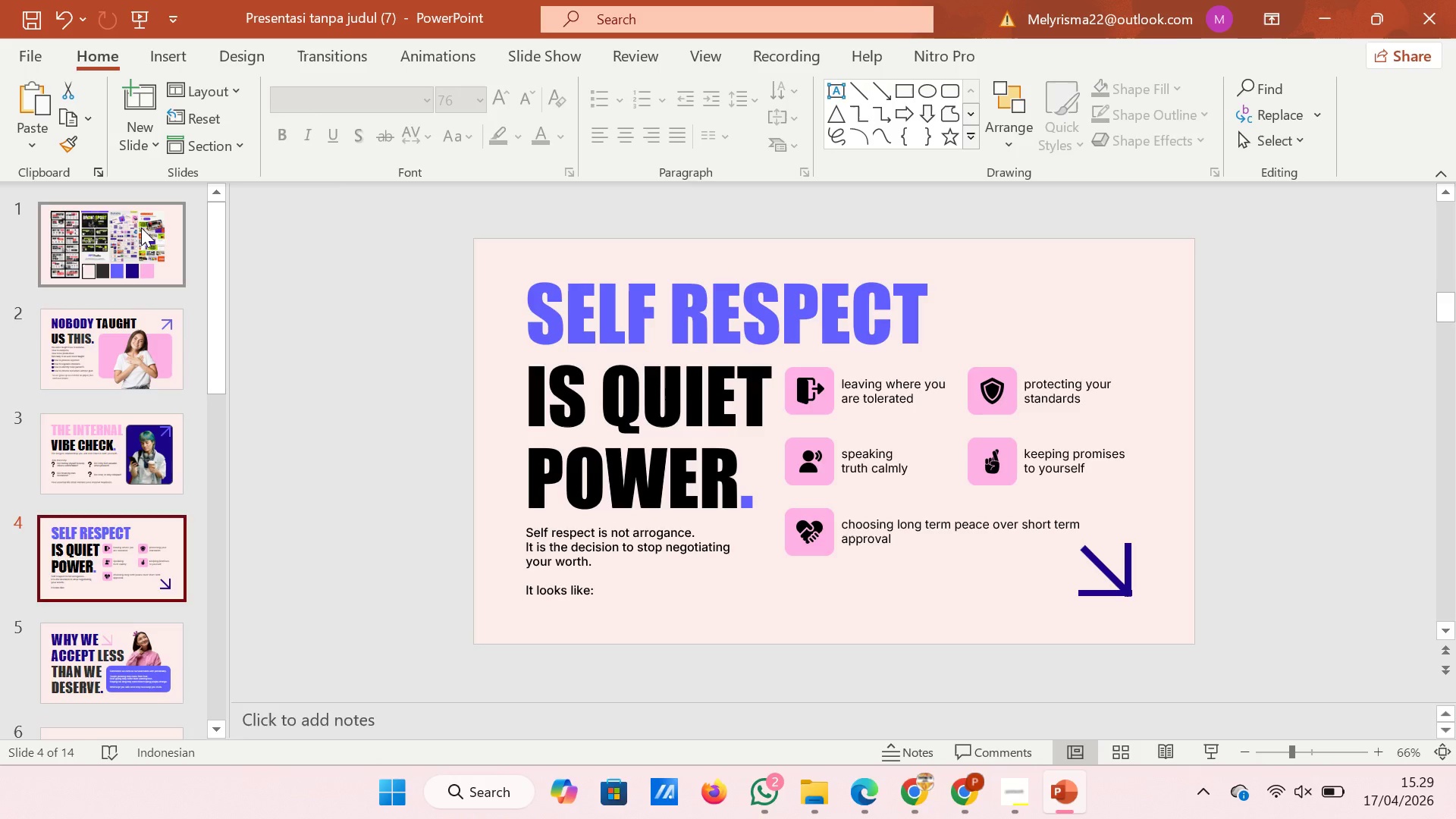 
left_click([141, 228])
 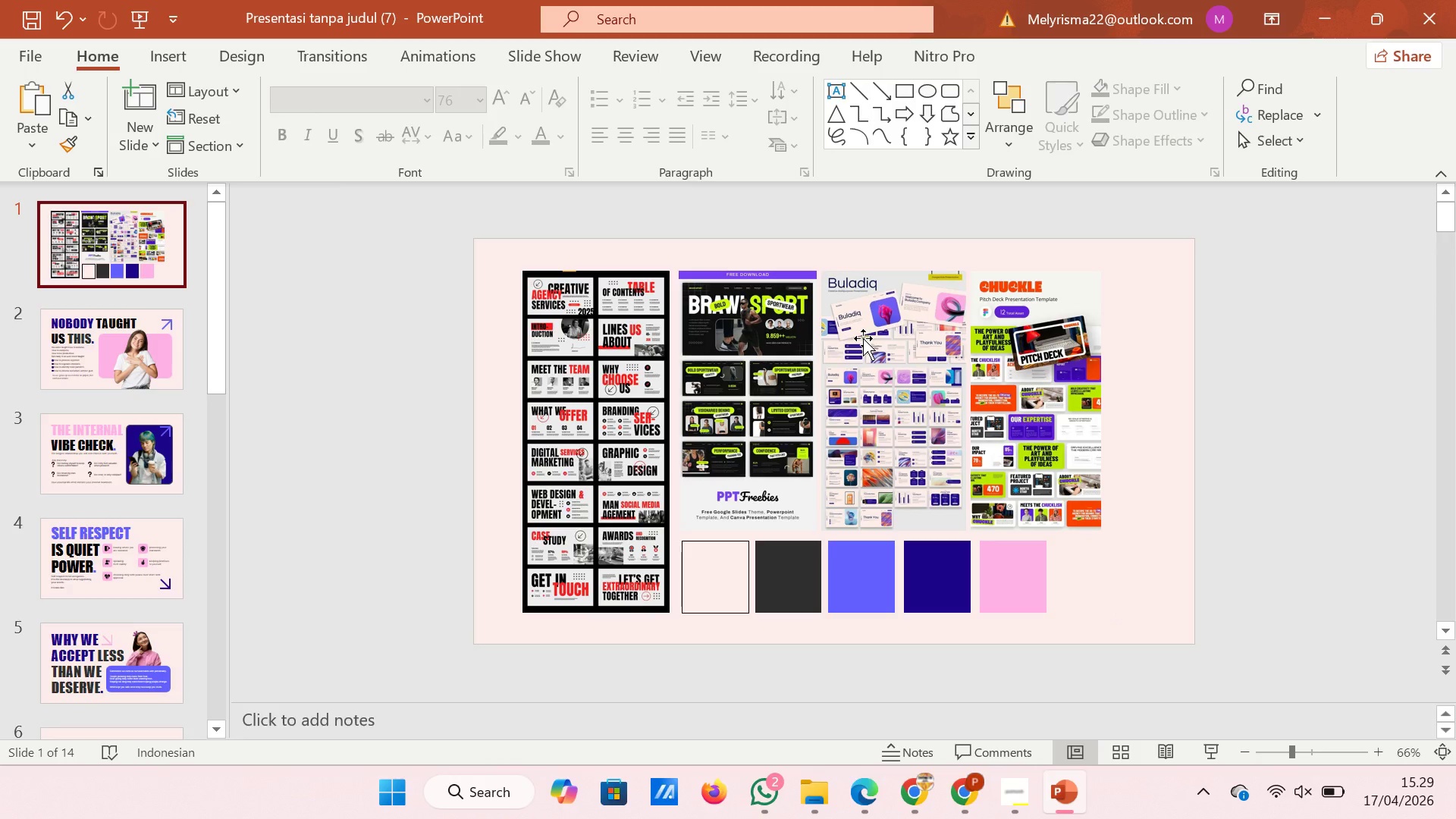 
wait(13.48)
 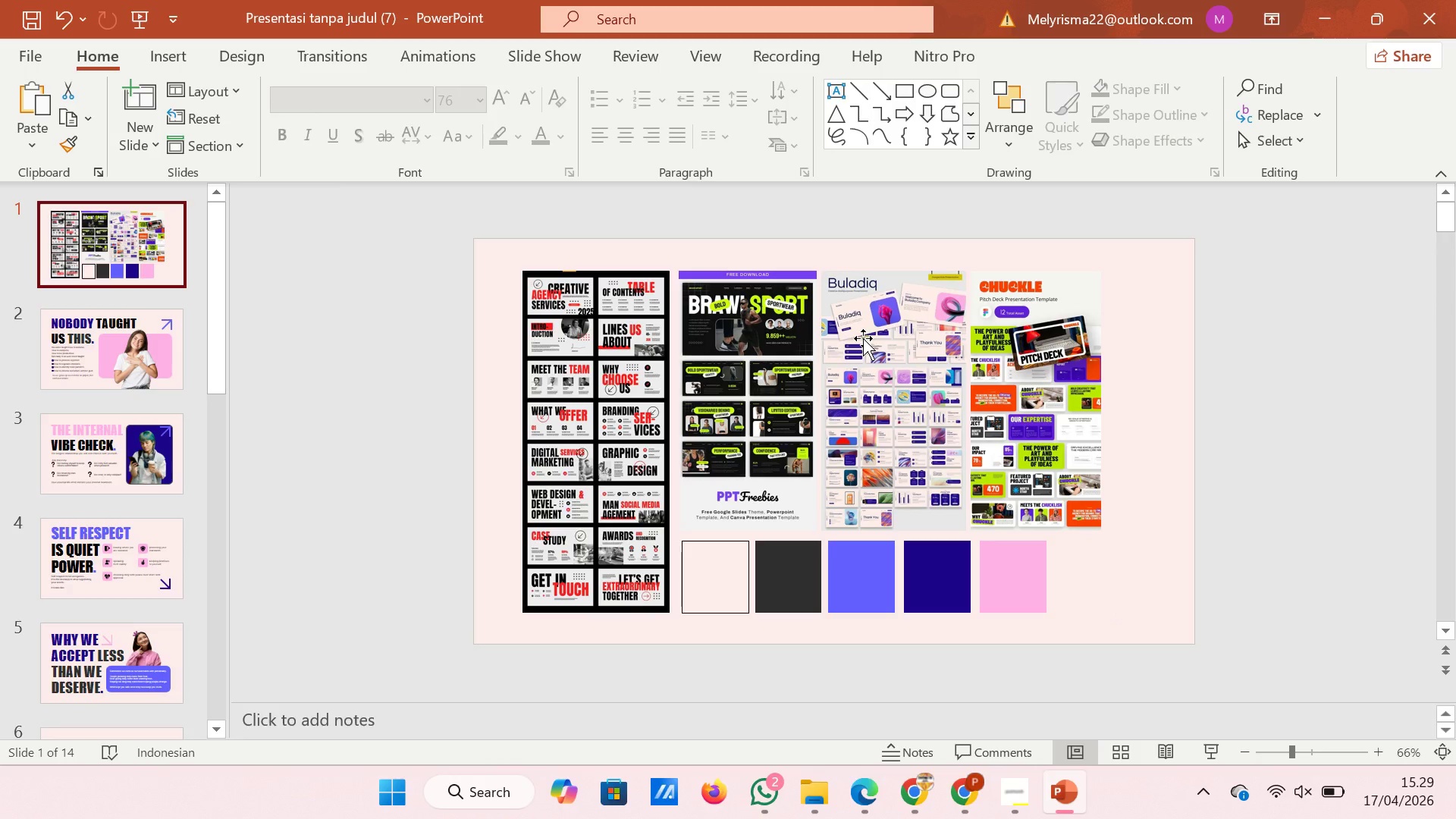 
scroll: coordinate [159, 440], scroll_direction: down, amount: 25.0
 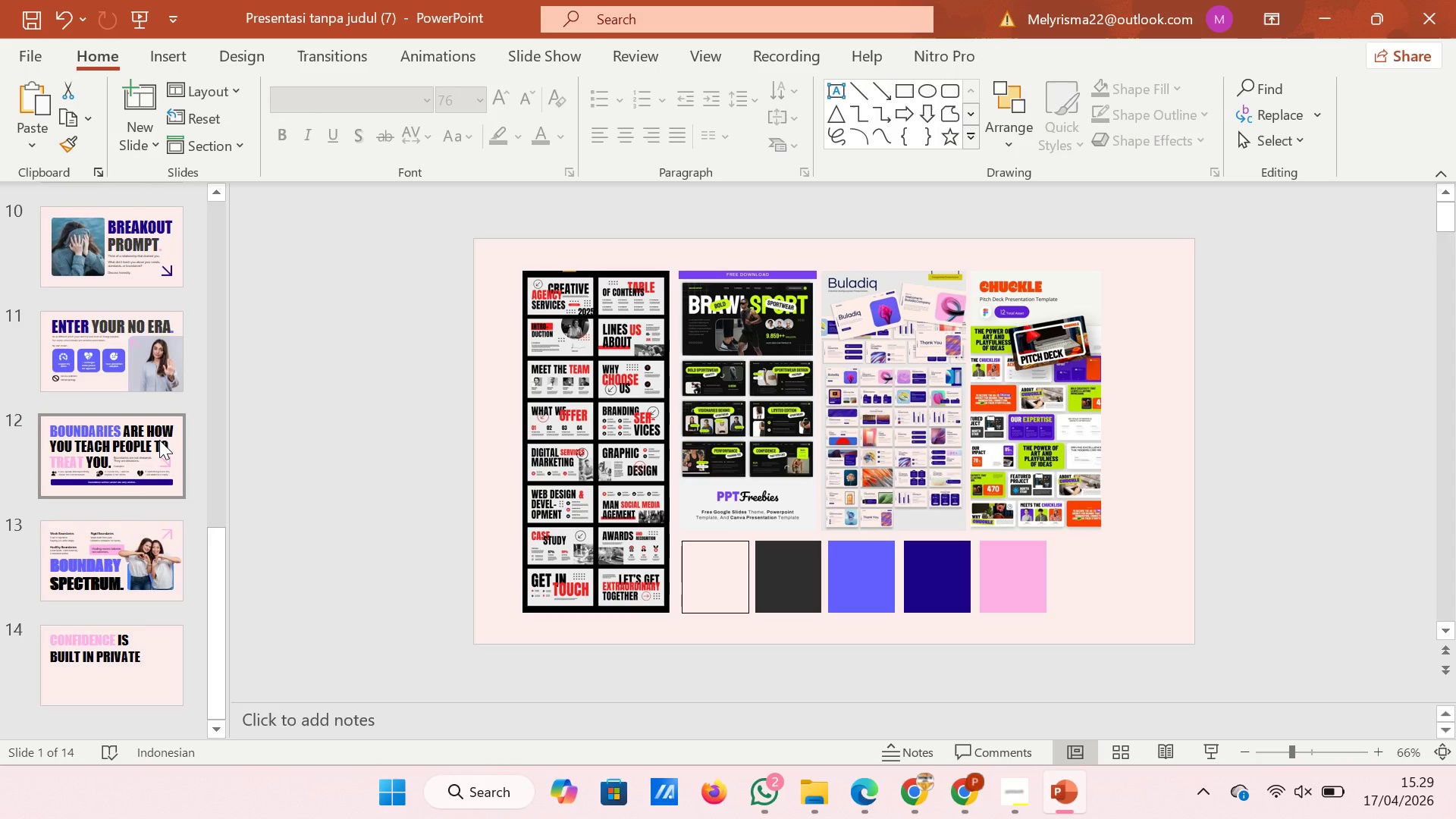 
scroll: coordinate [159, 440], scroll_direction: up, amount: 2.0
 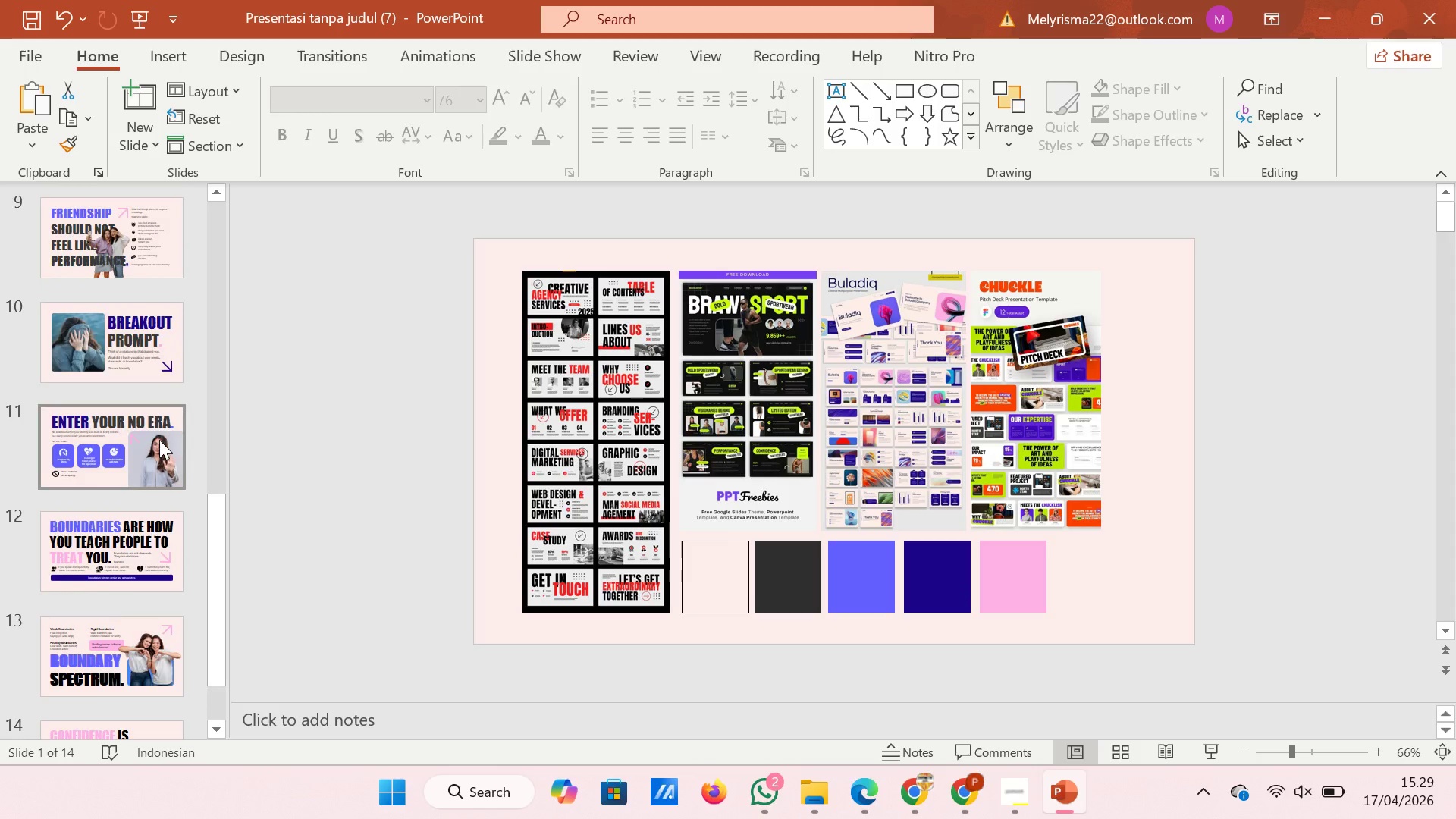 
scroll: coordinate [159, 440], scroll_direction: down, amount: 6.0
 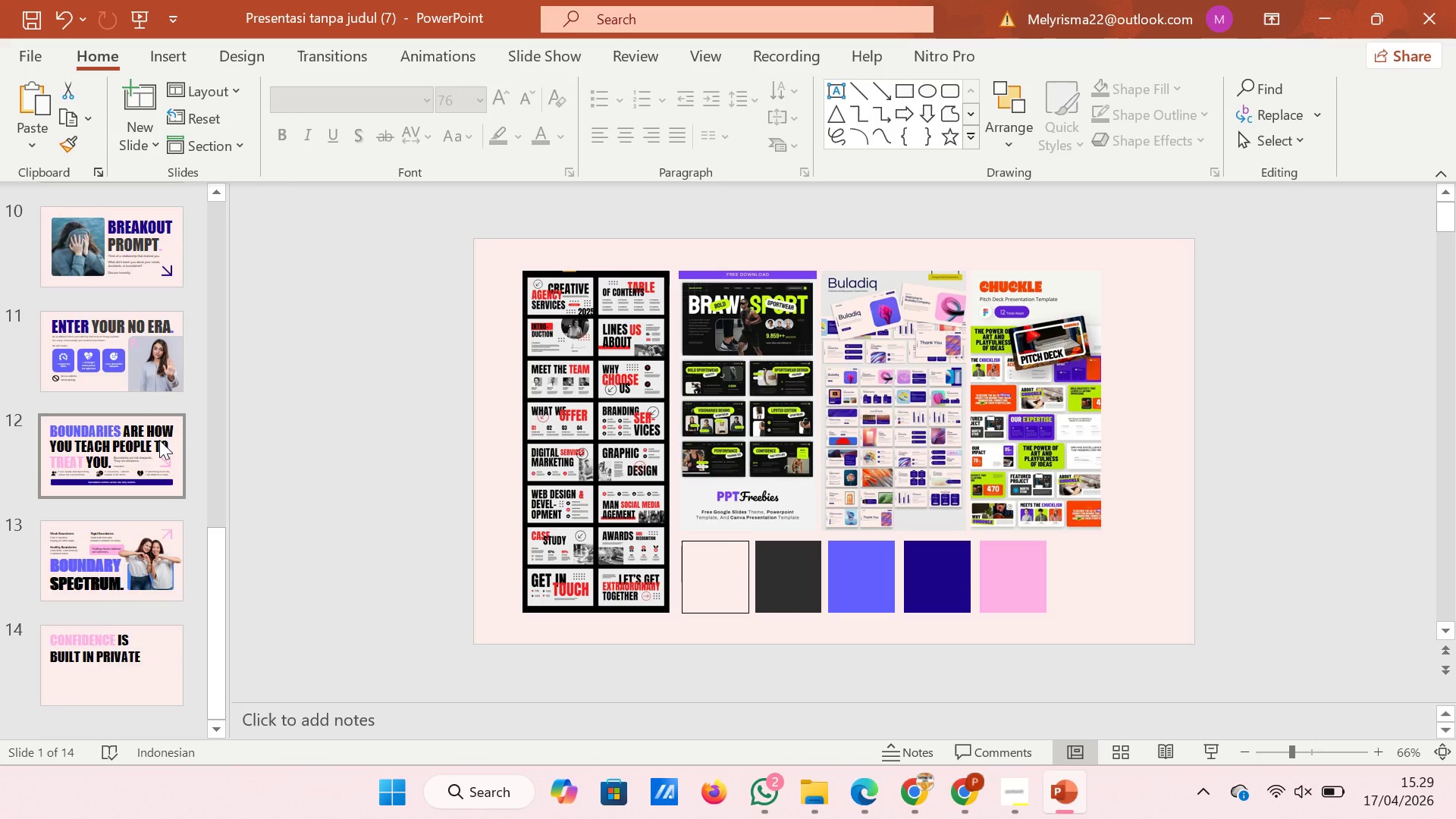 
wait(8.4)
 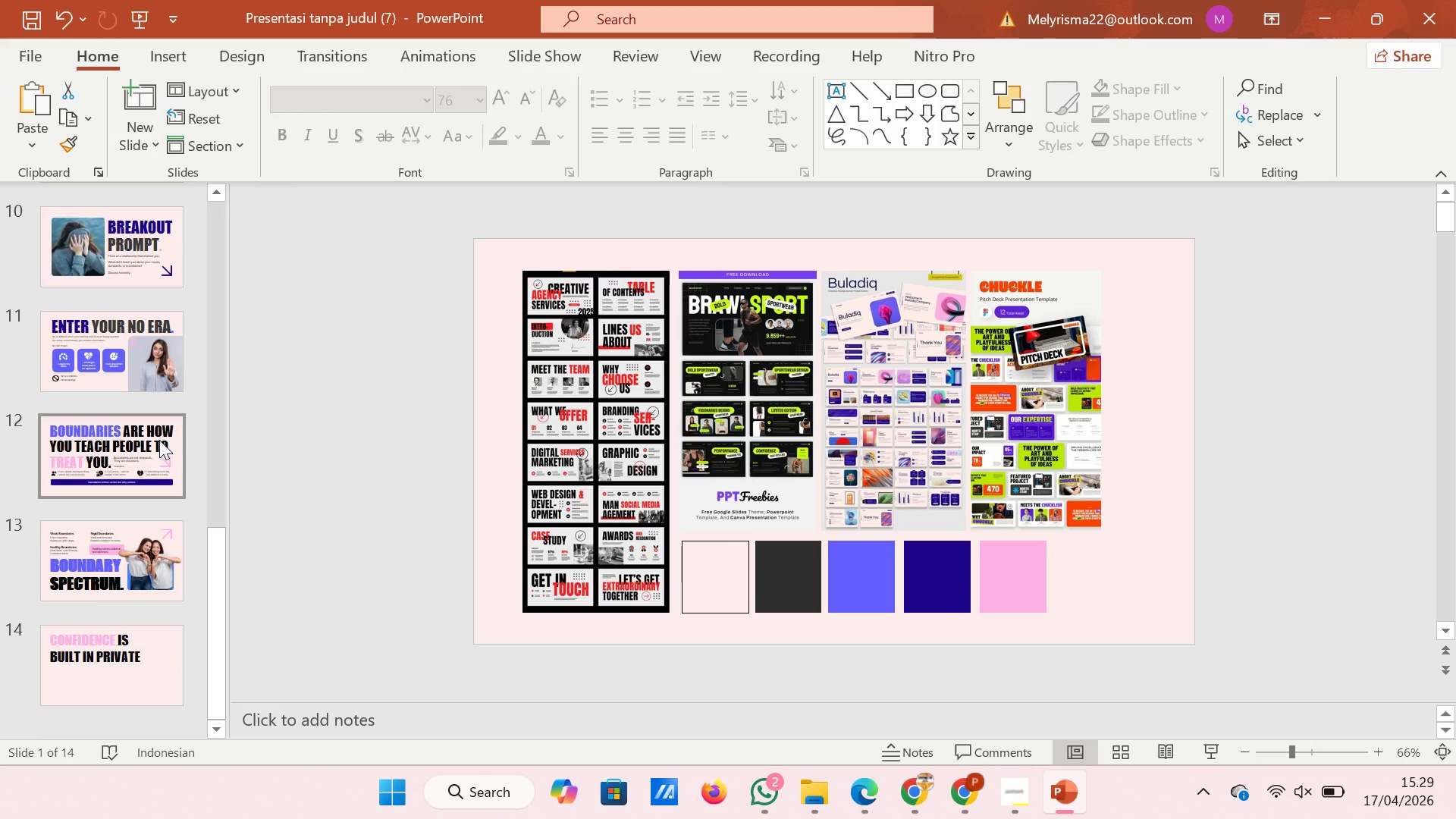 
left_click([125, 474])
 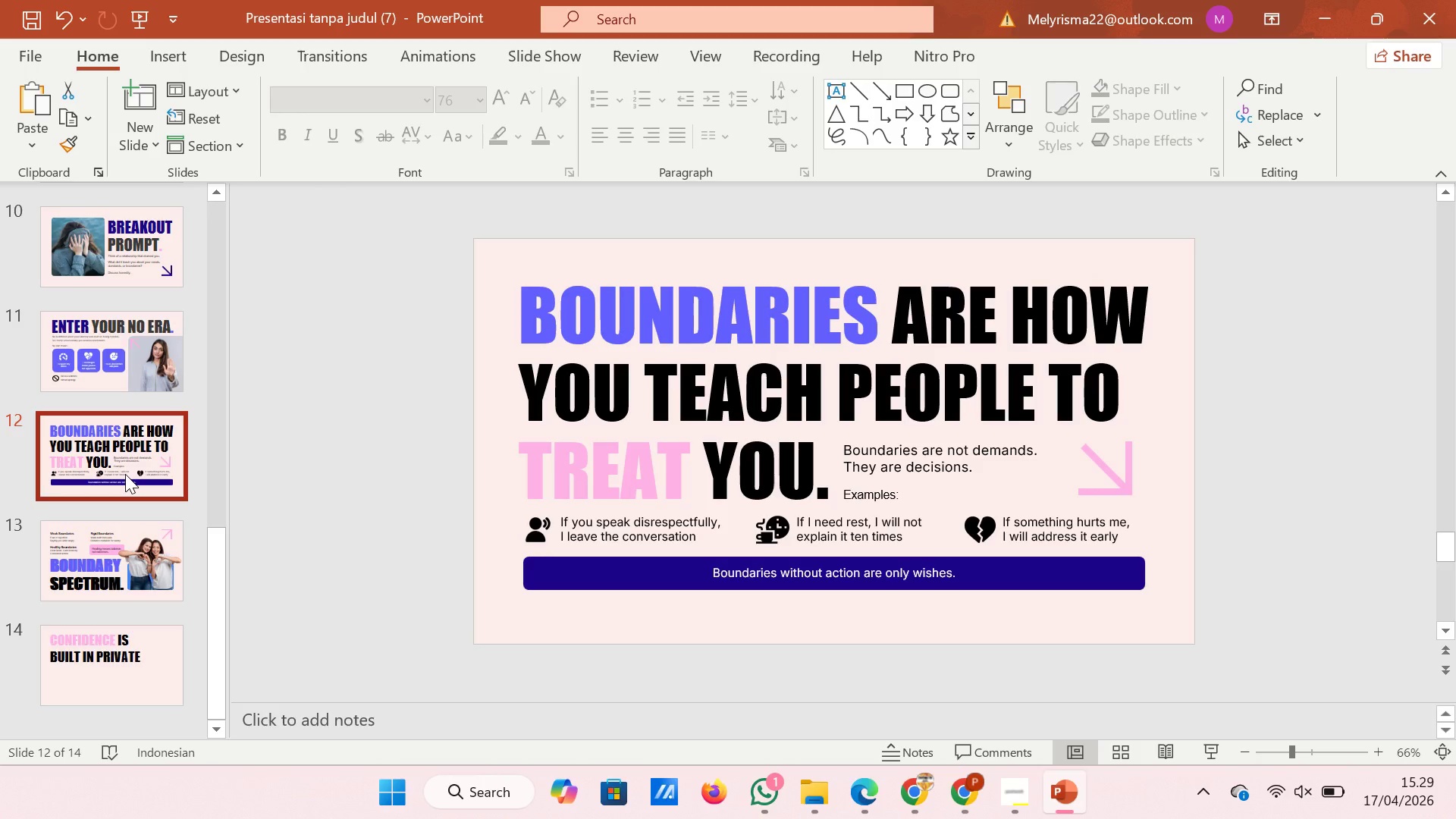 
wait(18.56)
 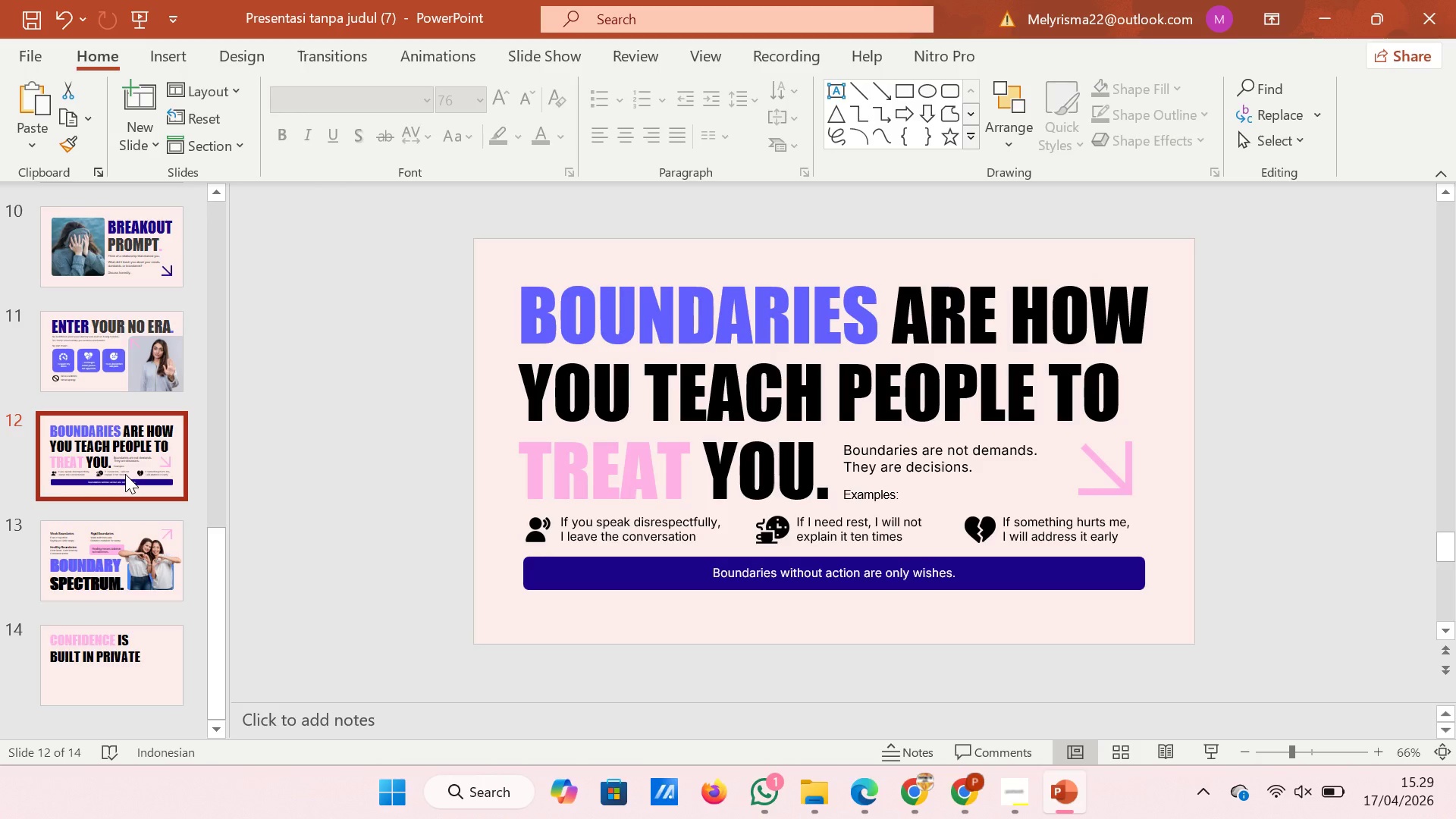 
left_click([56, 643])
 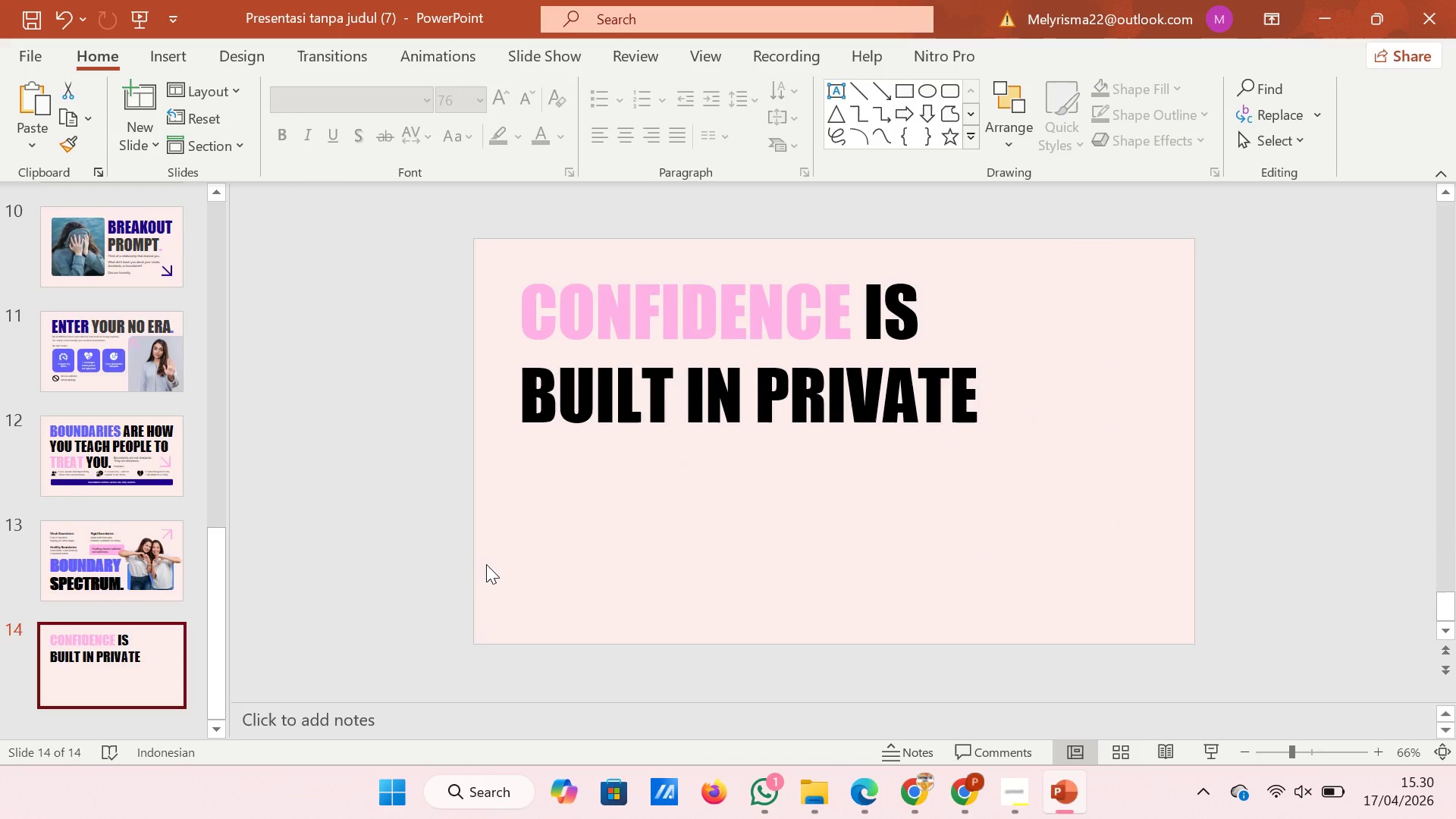 
wait(14.03)
 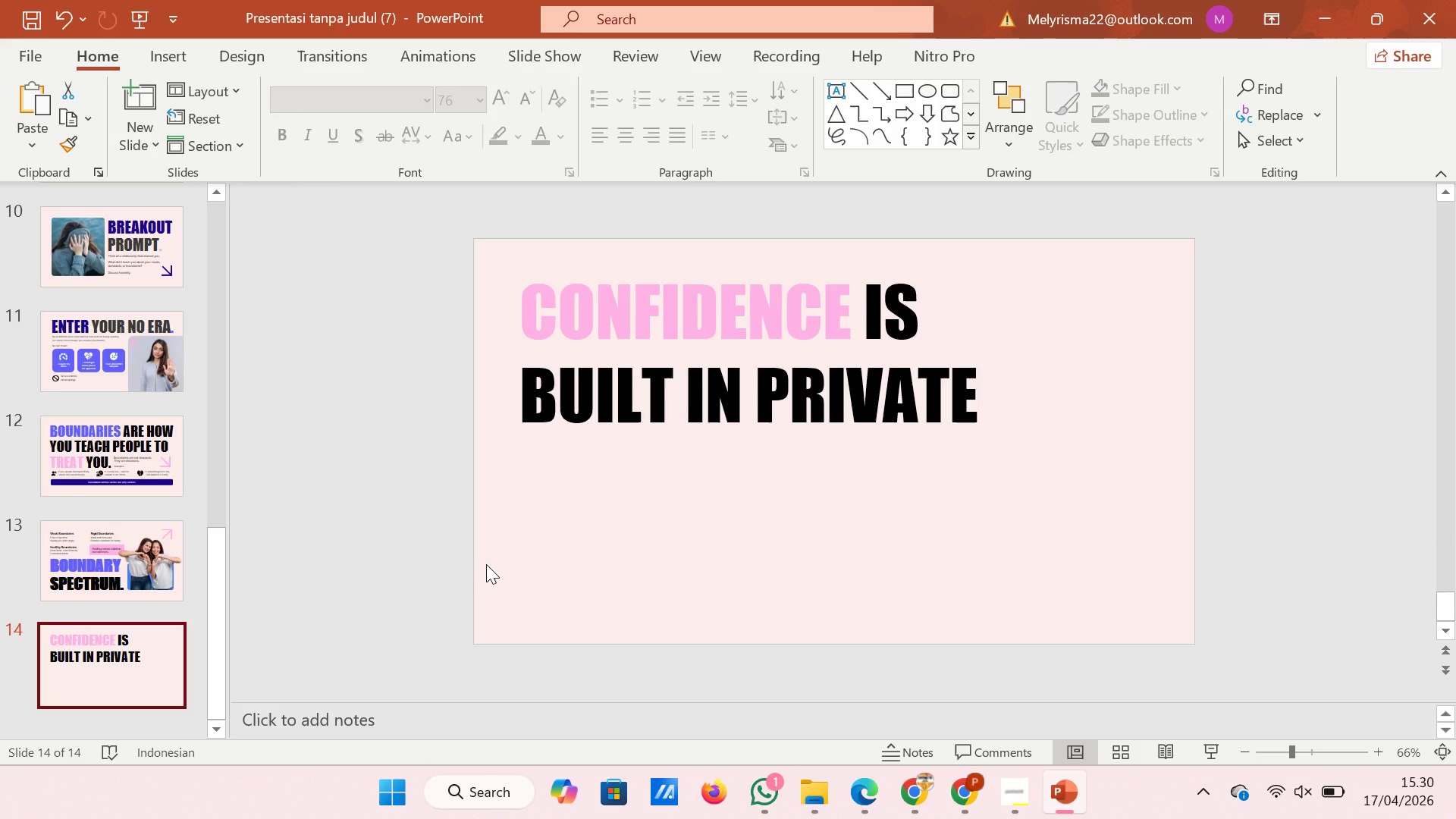 
scroll: coordinate [461, 566], scroll_direction: down, amount: 2.0
 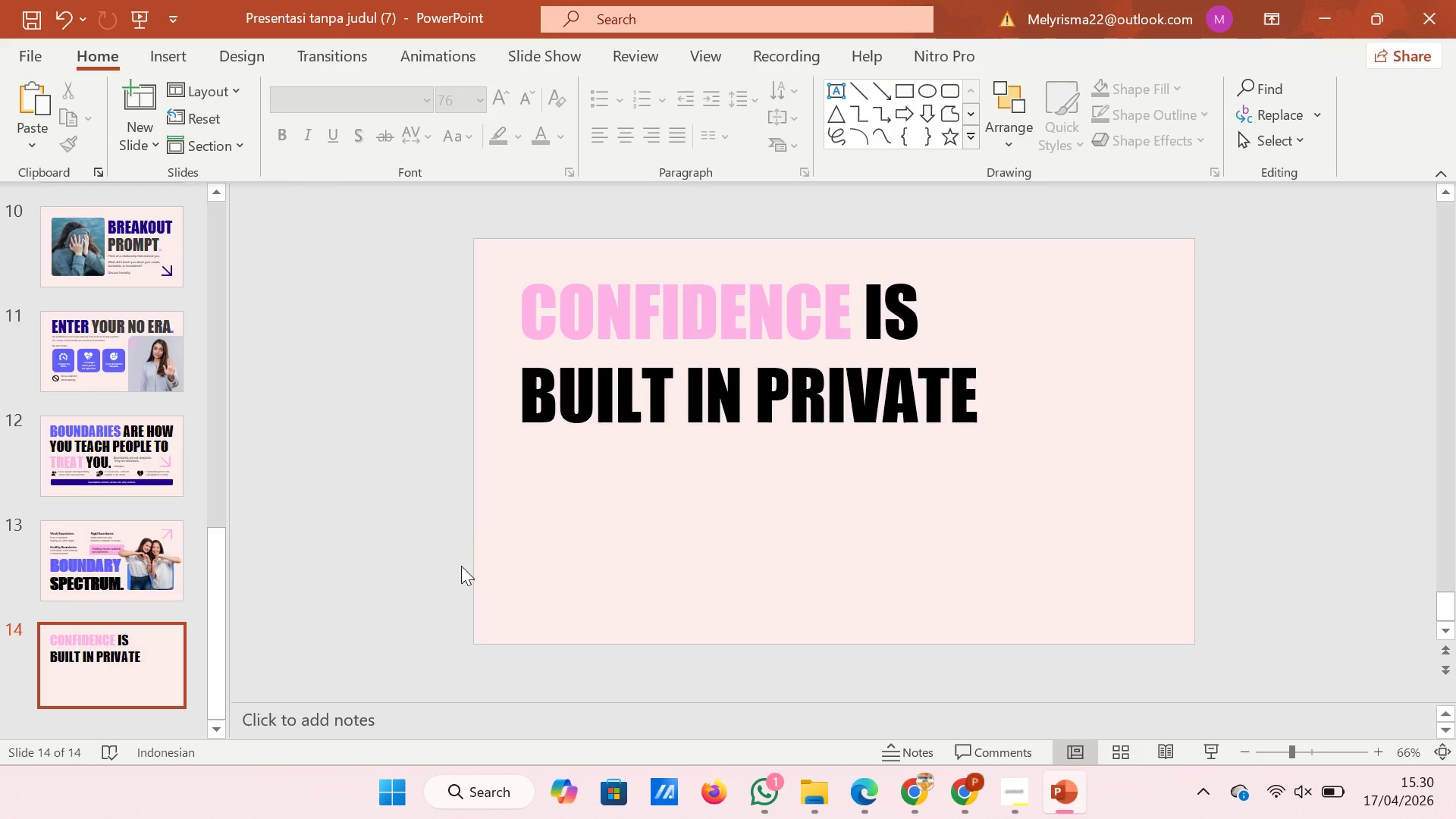 
wait(6.77)
 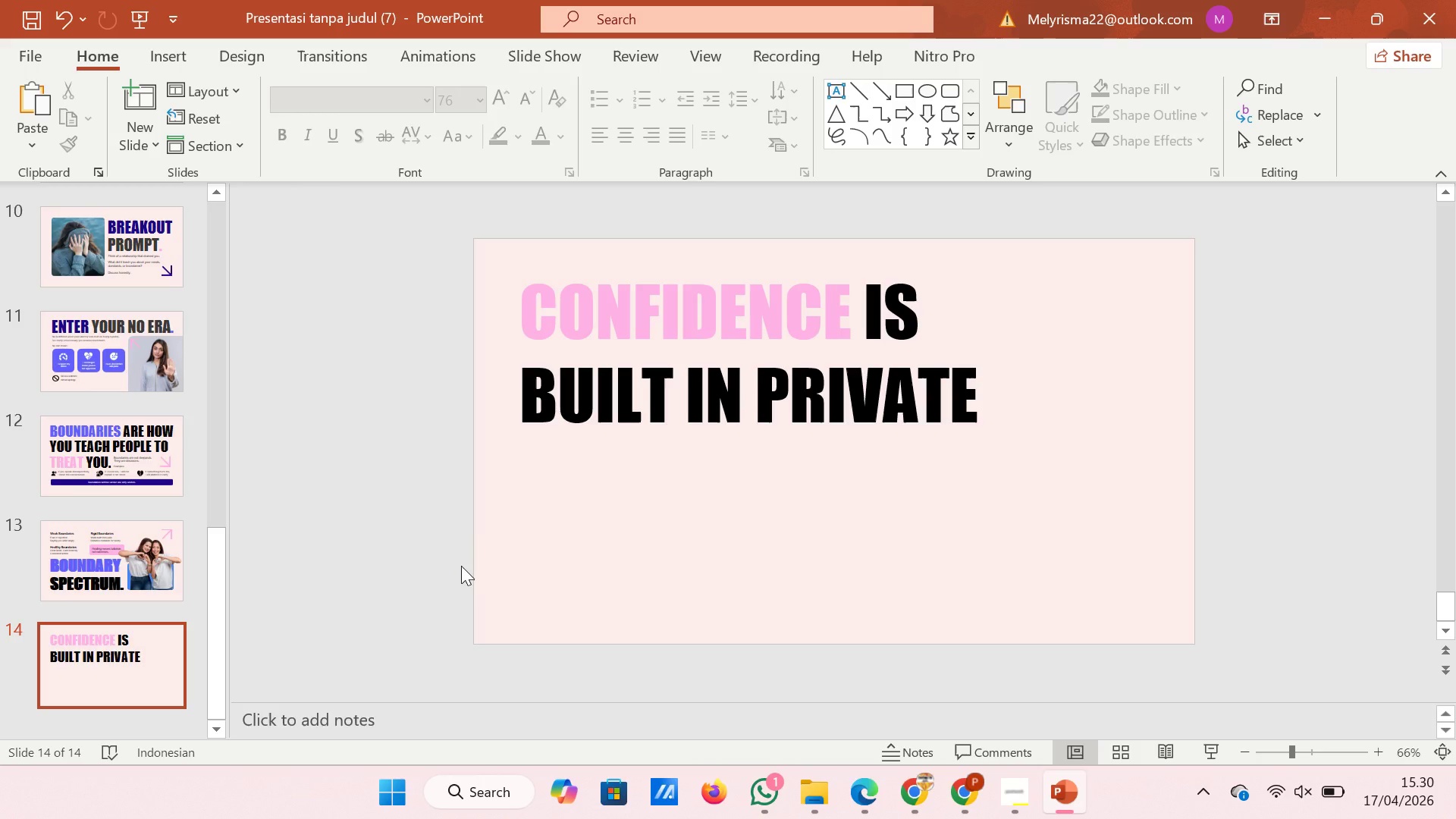 
scroll: coordinate [461, 566], scroll_direction: down, amount: 1.0
 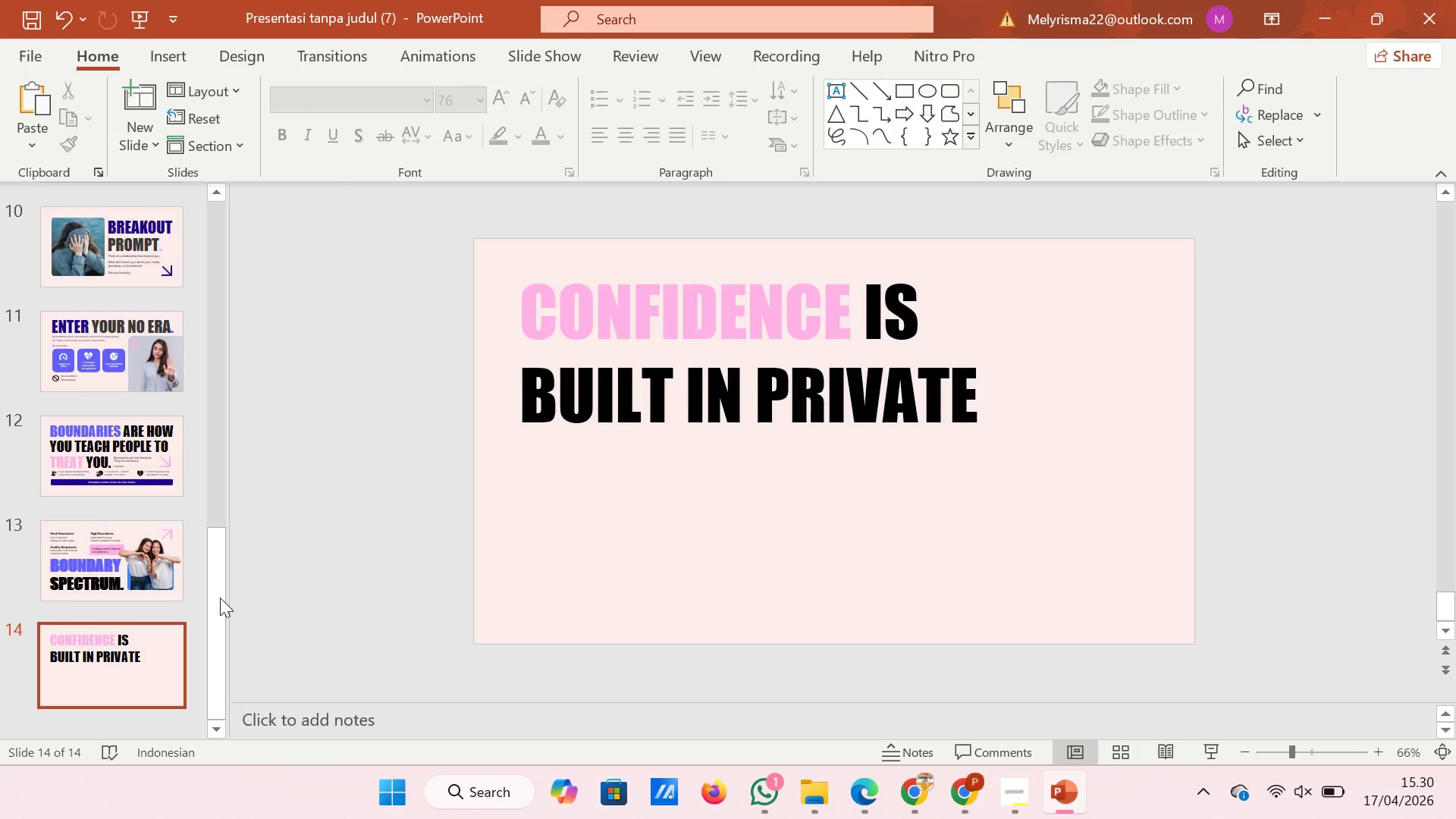 
left_click([163, 639])
 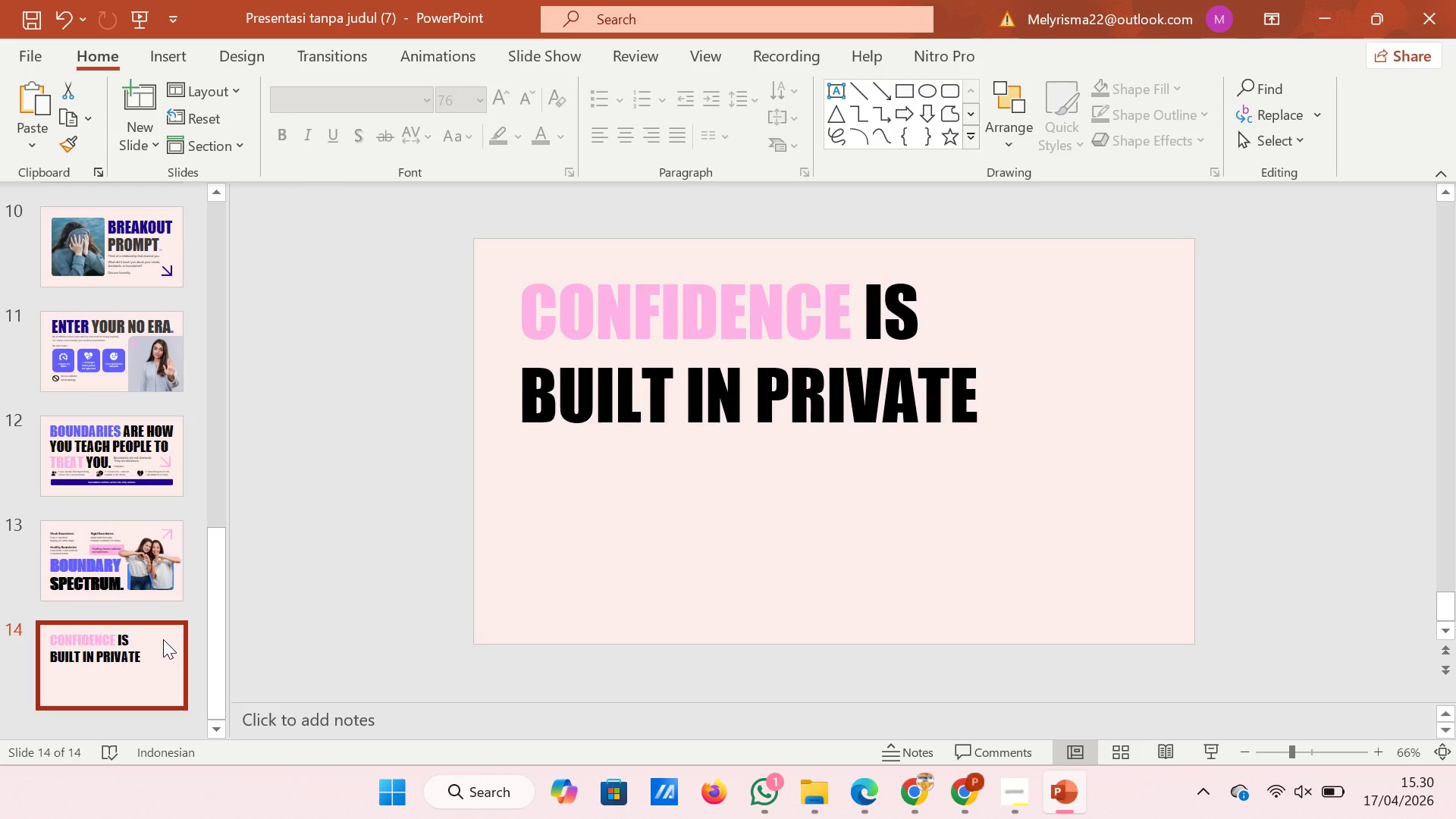 
wait(5.56)
 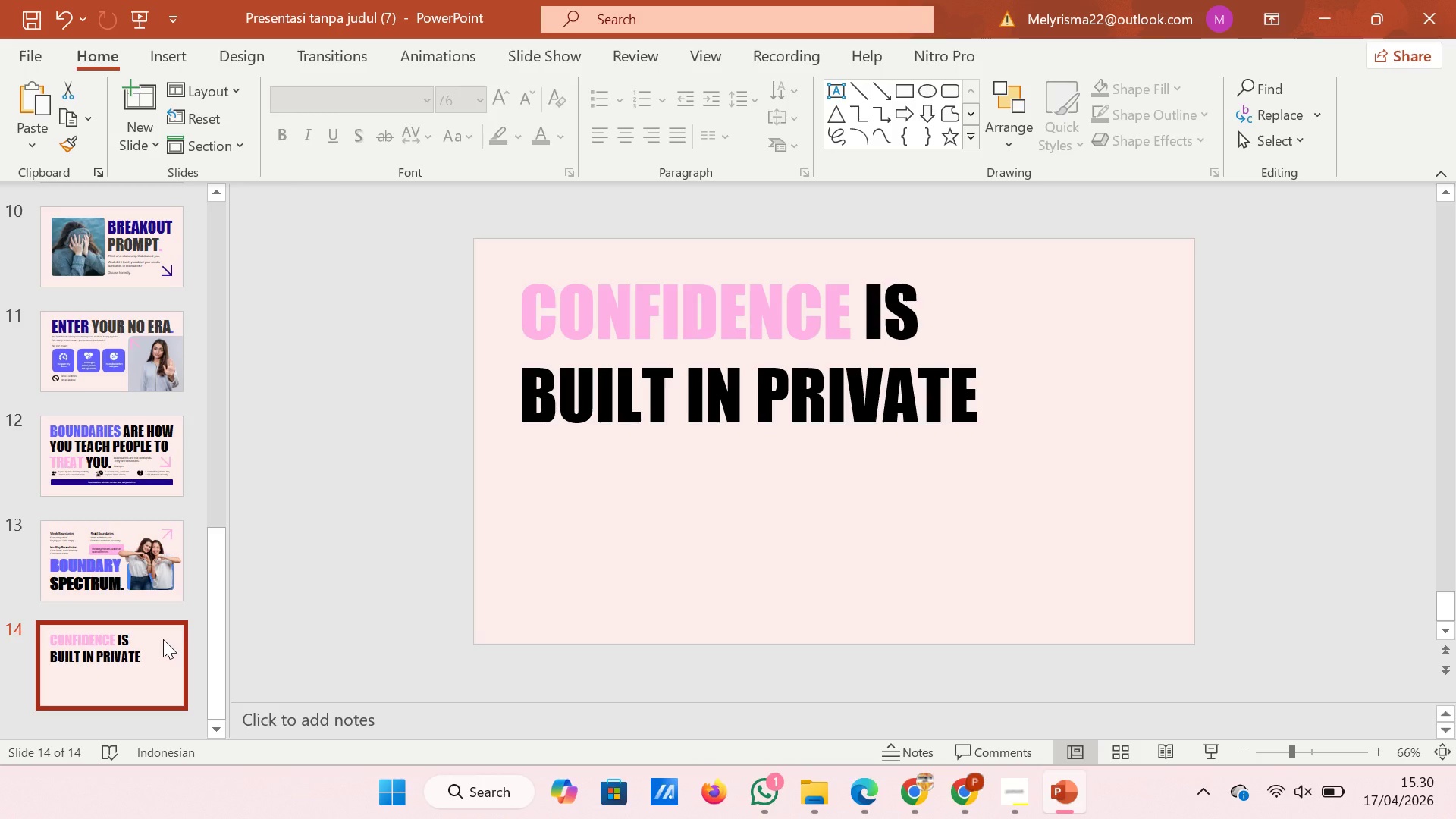 
left_click([717, 416])
 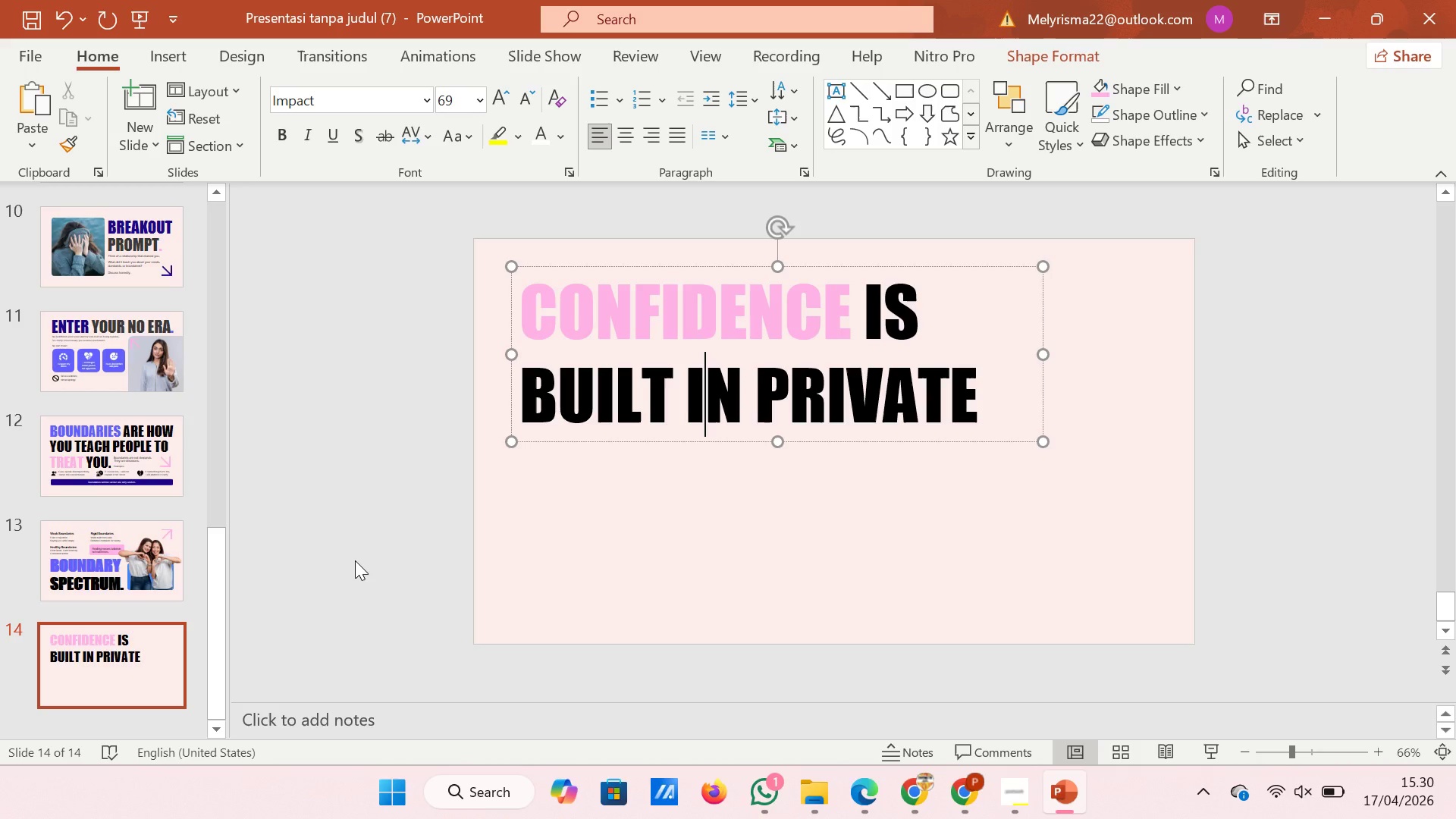 
wait(26.17)
 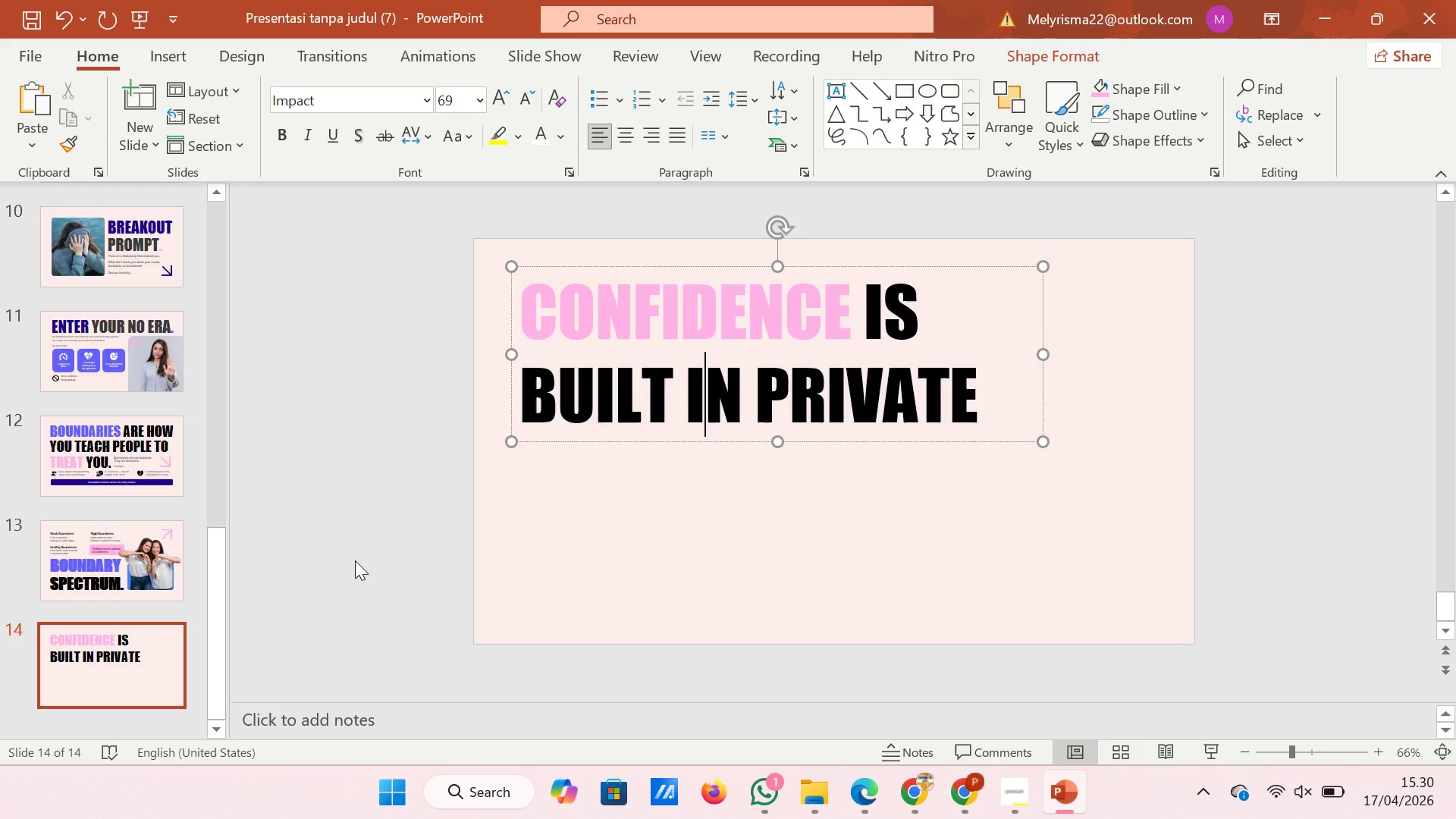 
left_click([71, 570])
 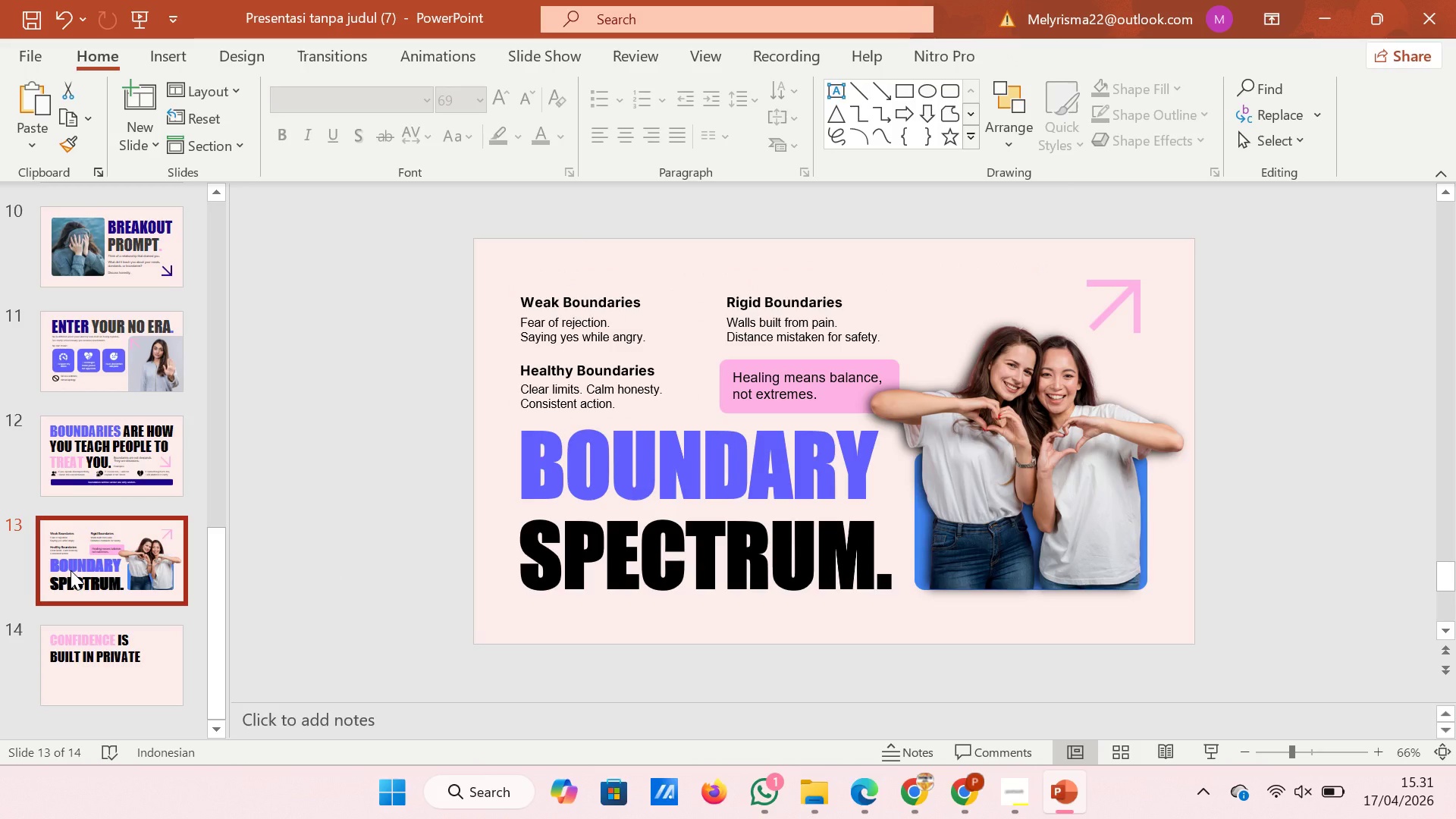 
wait(8.73)
 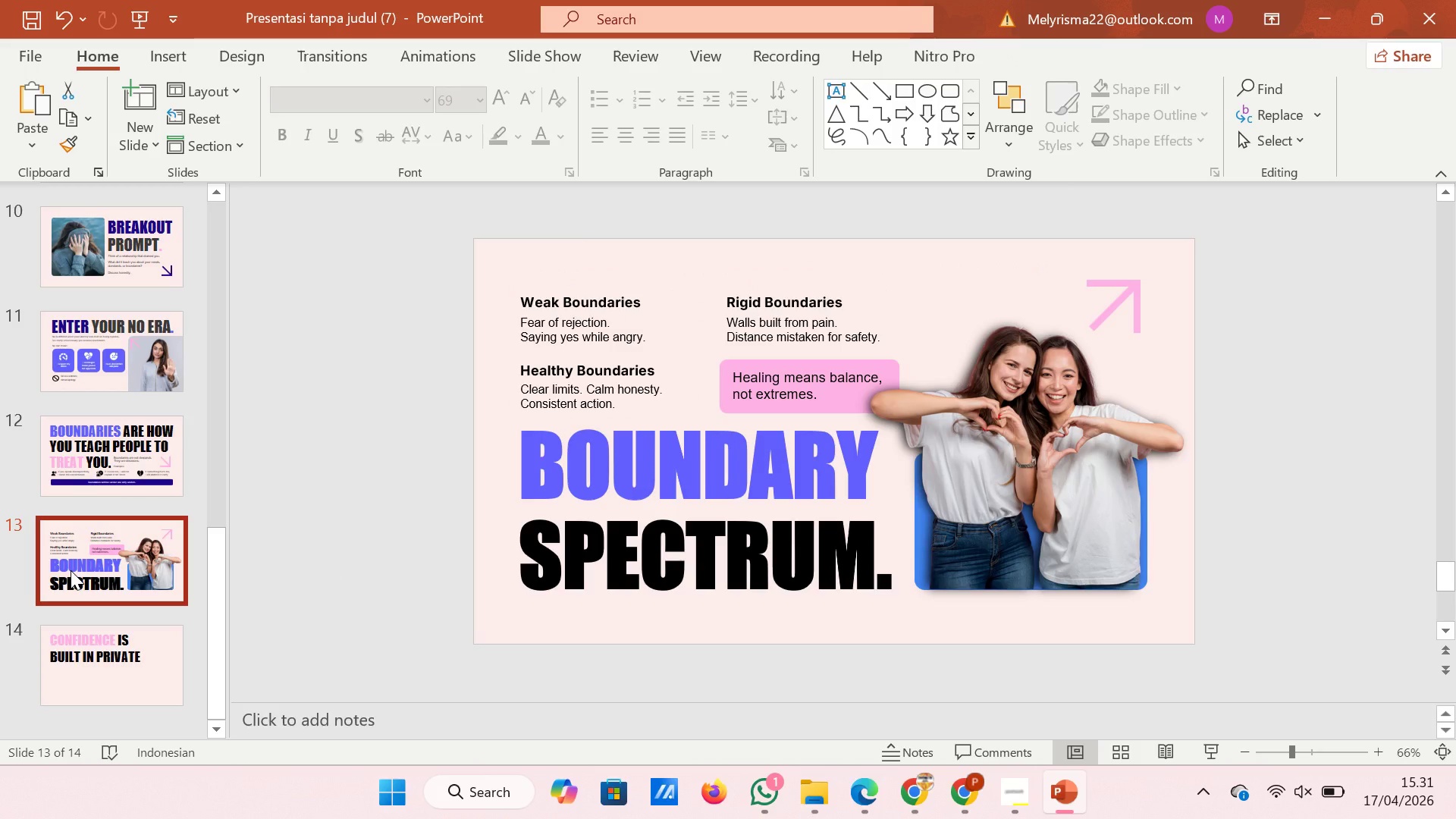 
left_click([83, 656])
 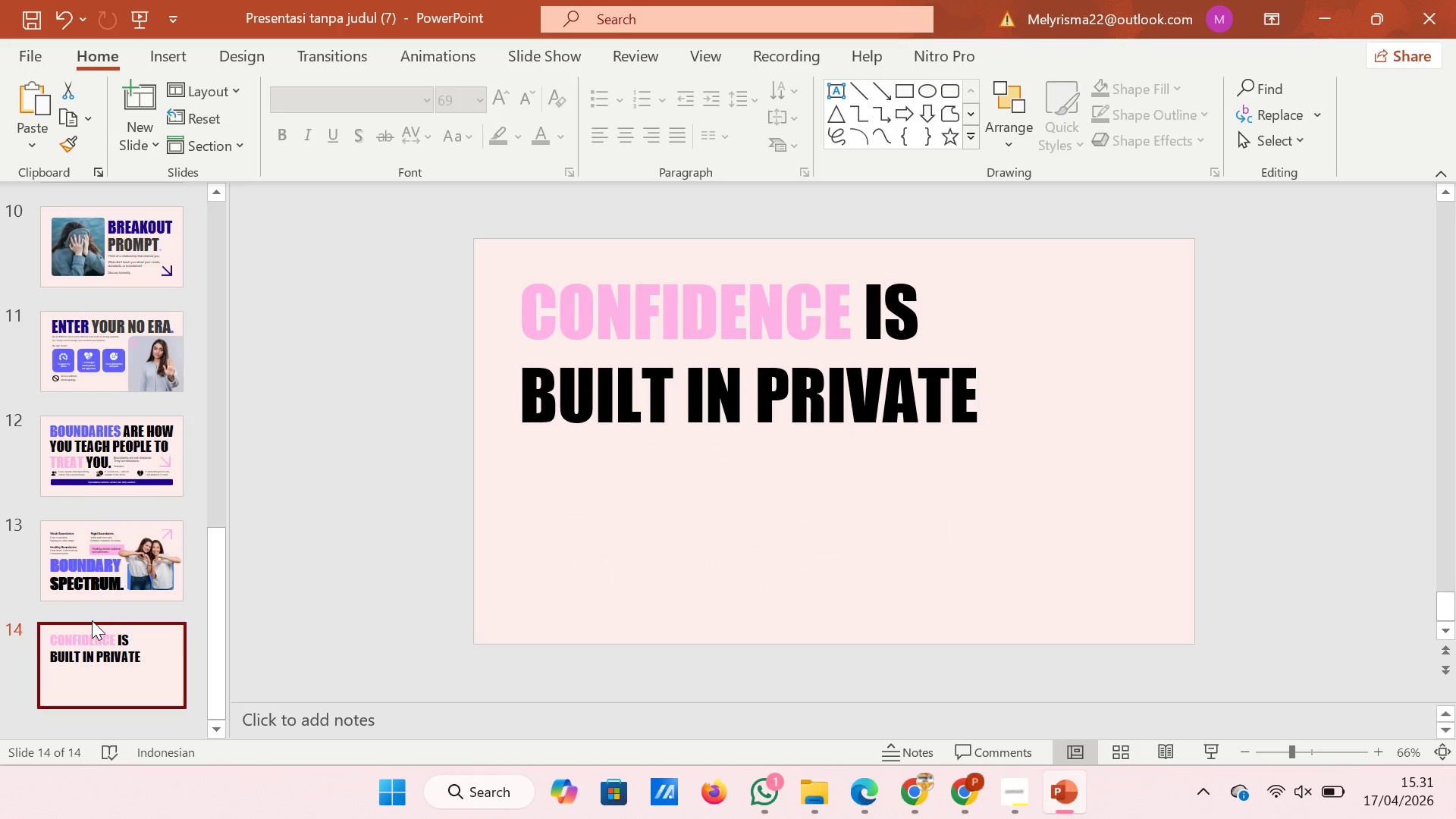 
scroll: coordinate [93, 620], scroll_direction: up, amount: 30.0
 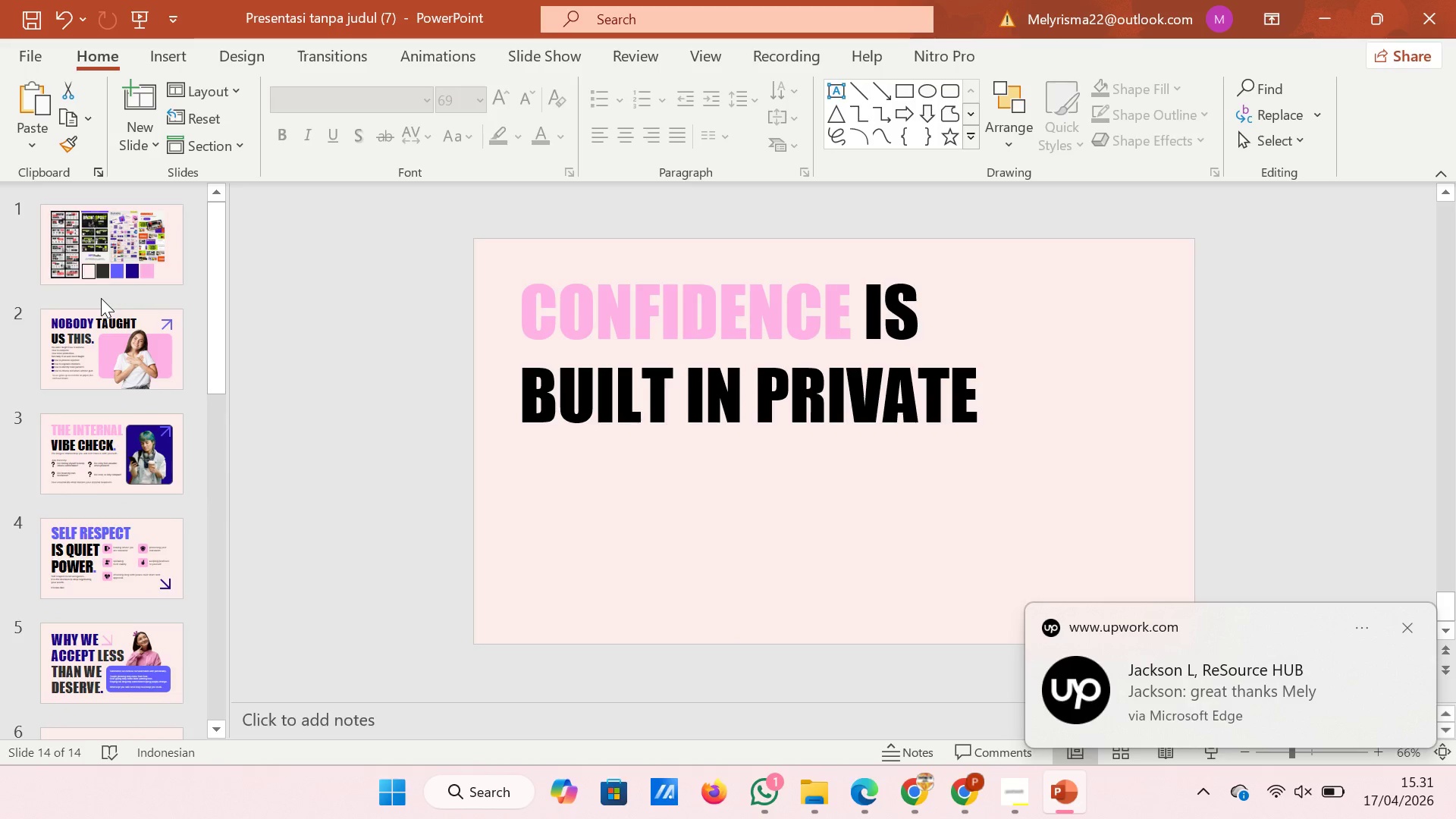 
left_click([101, 298])
 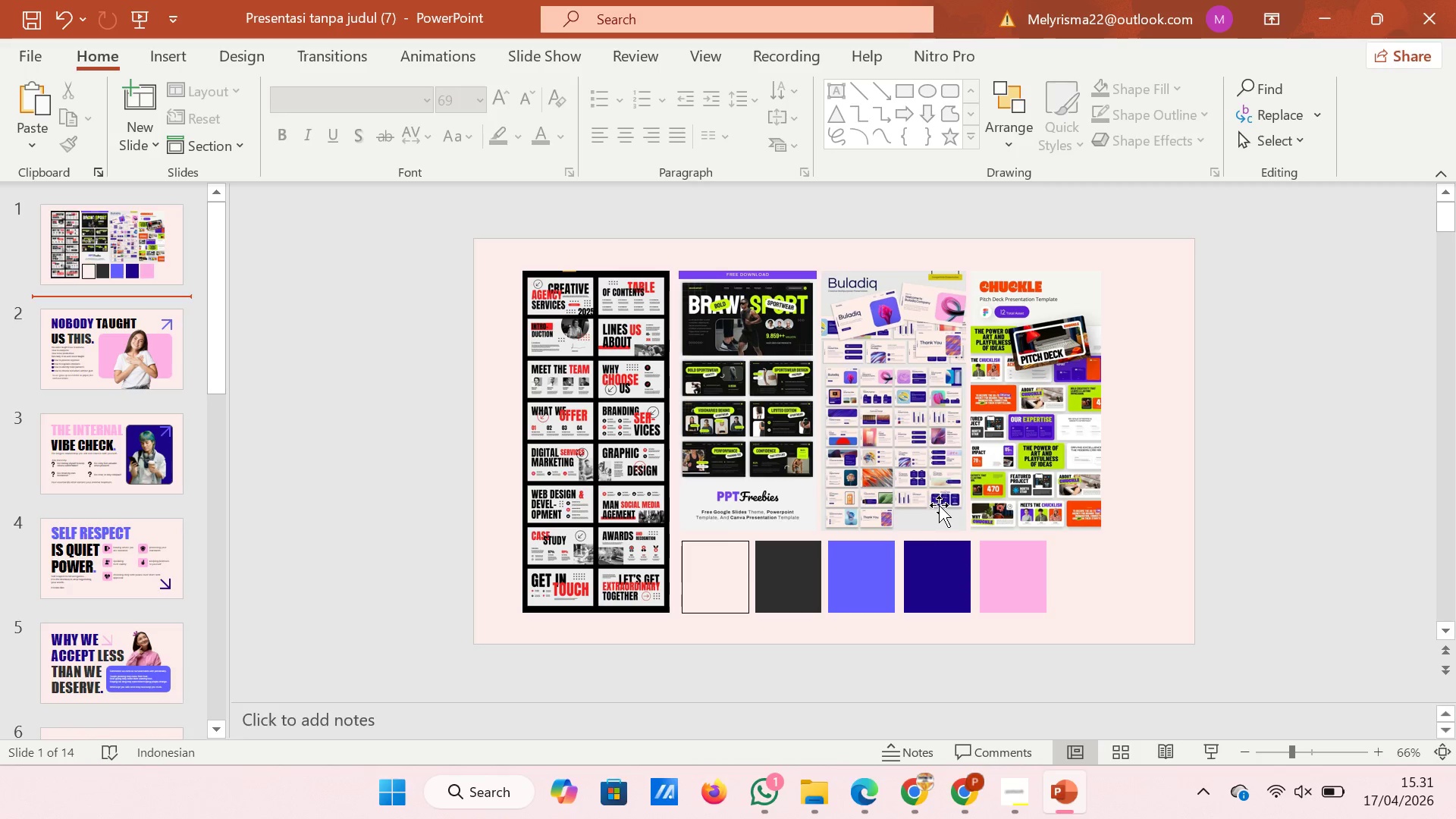 
wait(17.08)
 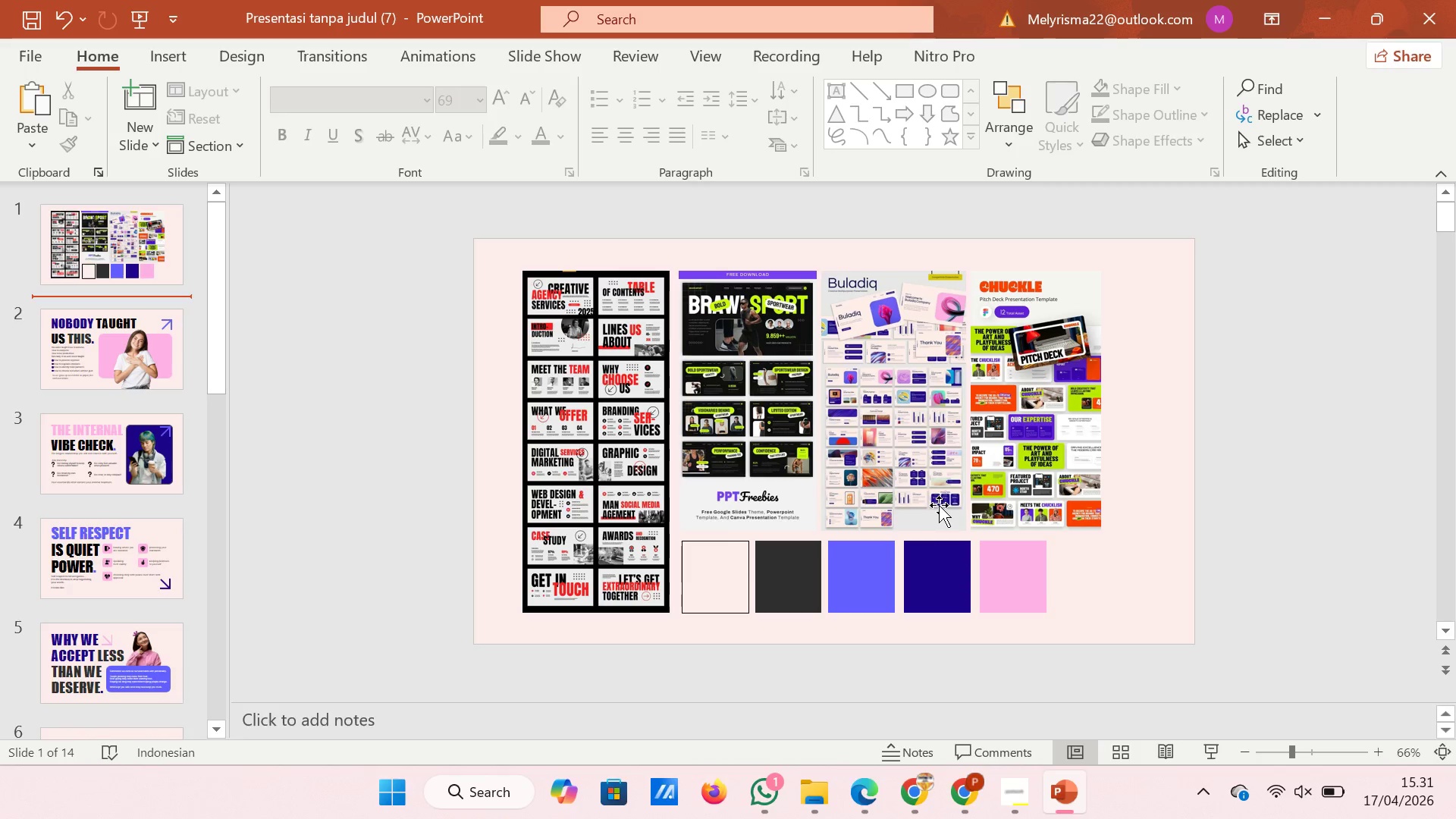 
left_click([1059, 792])
 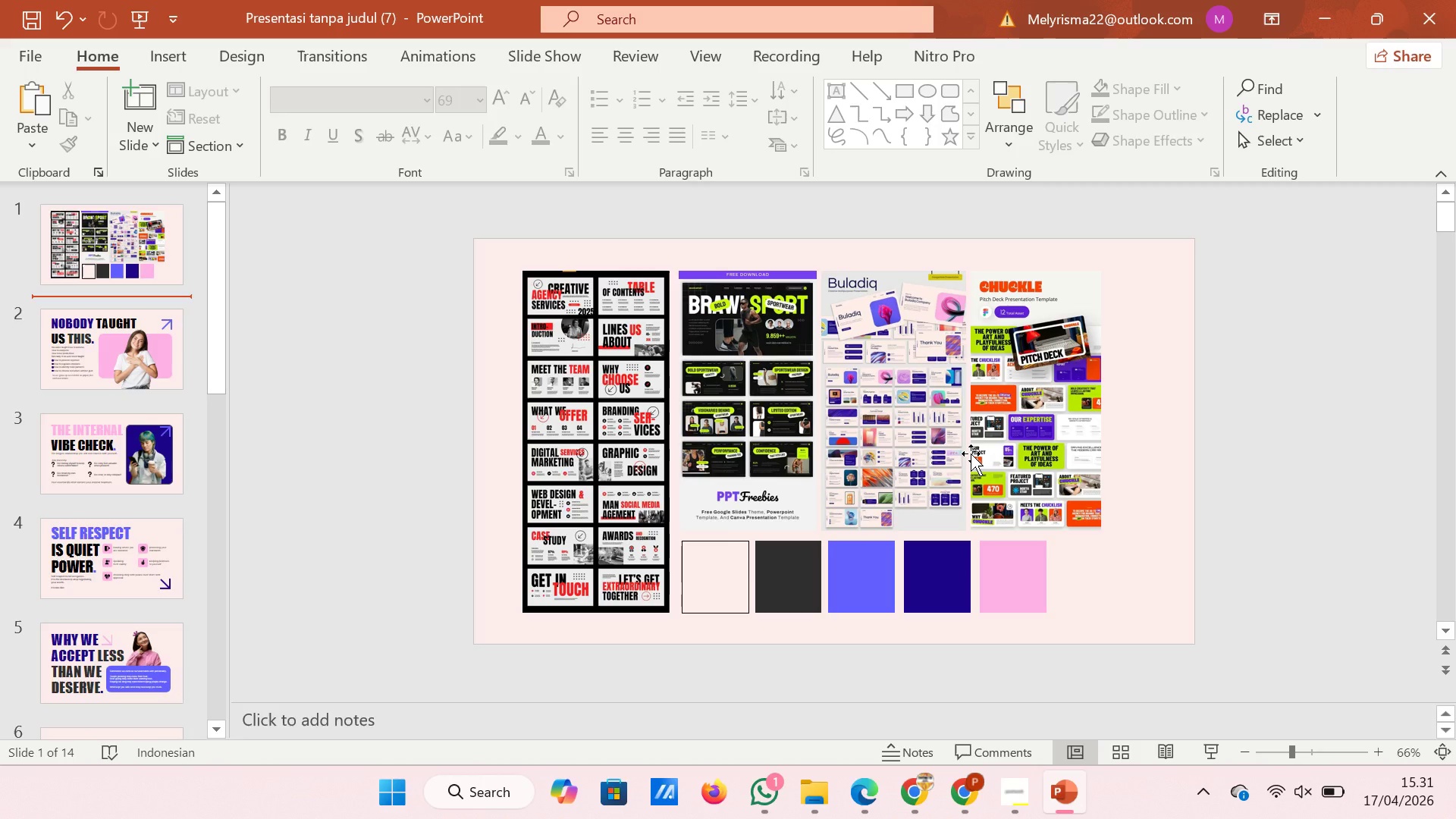 
wait(14.28)
 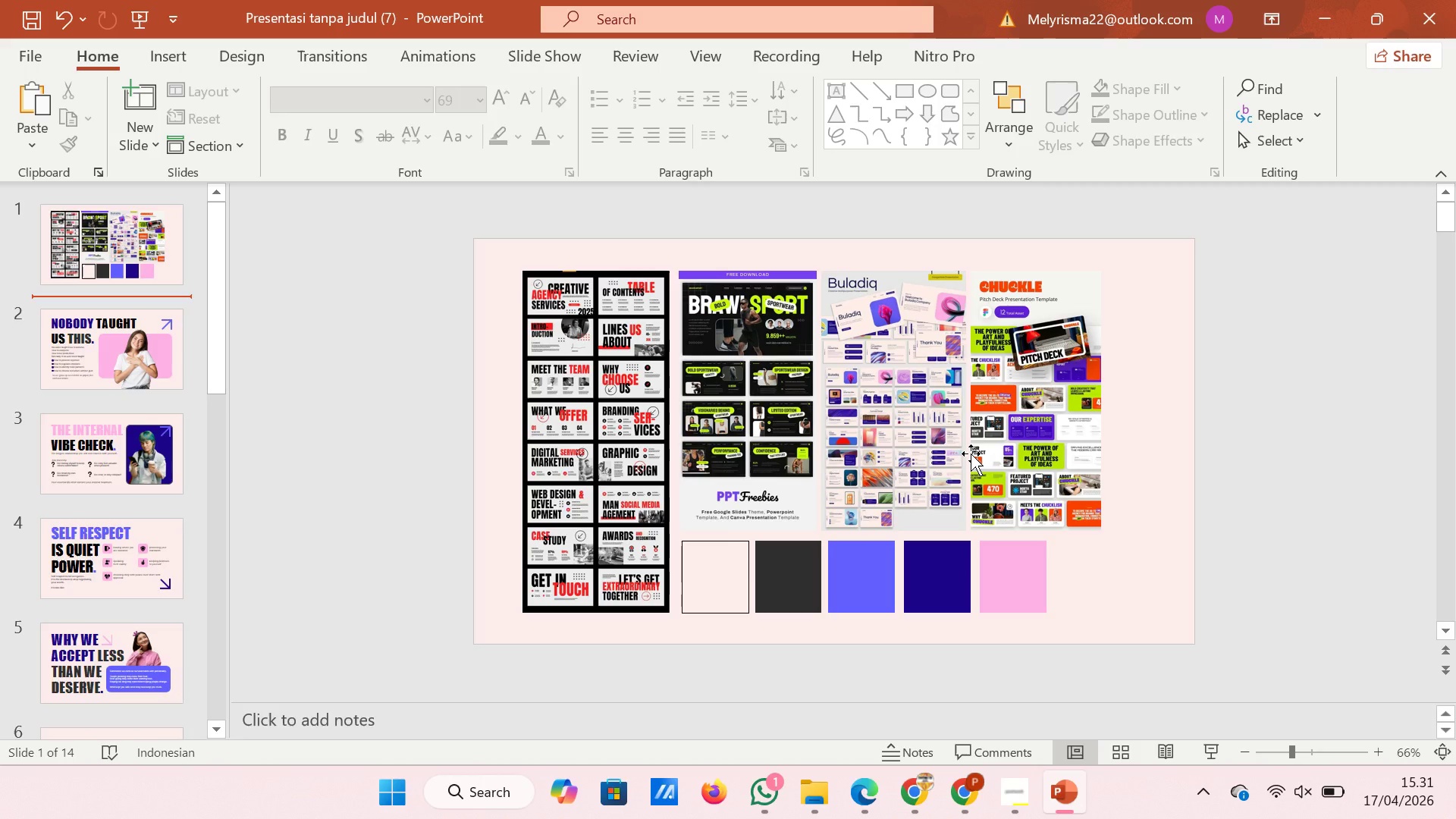 
scroll: coordinate [64, 566], scroll_direction: down, amount: 26.0
 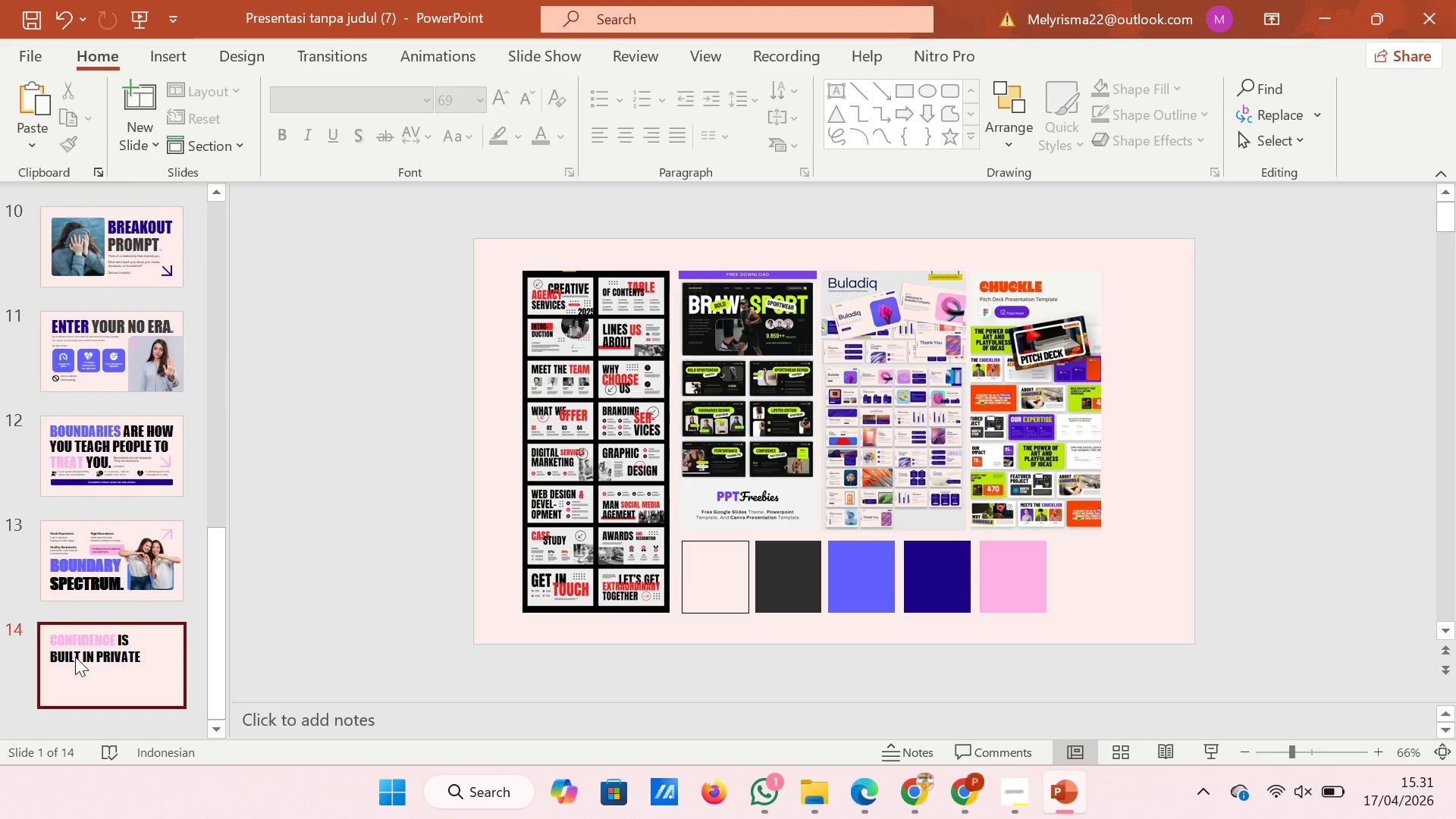 
left_click([75, 657])
 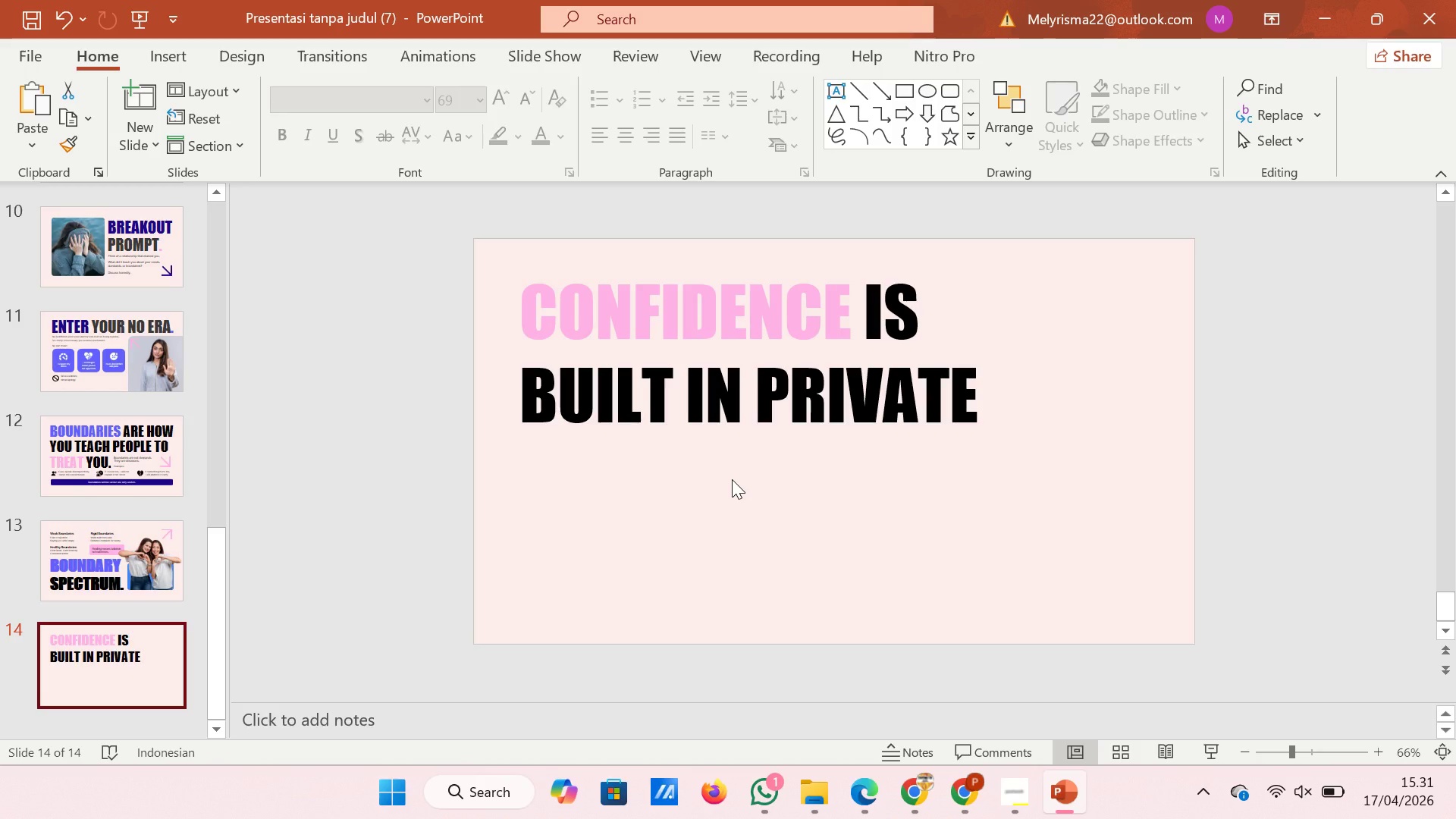 
wait(12.61)
 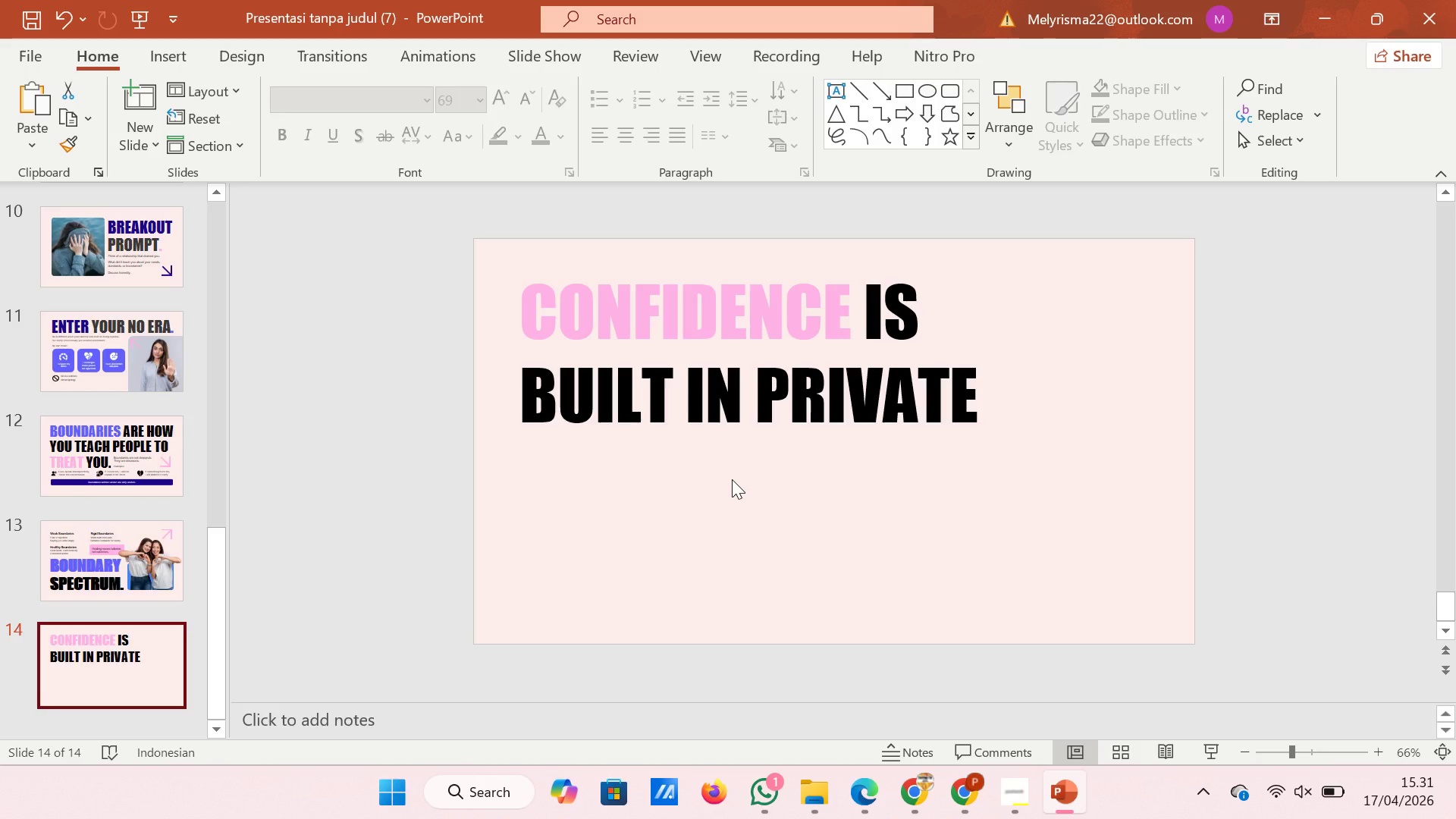 
left_click([968, 801])
 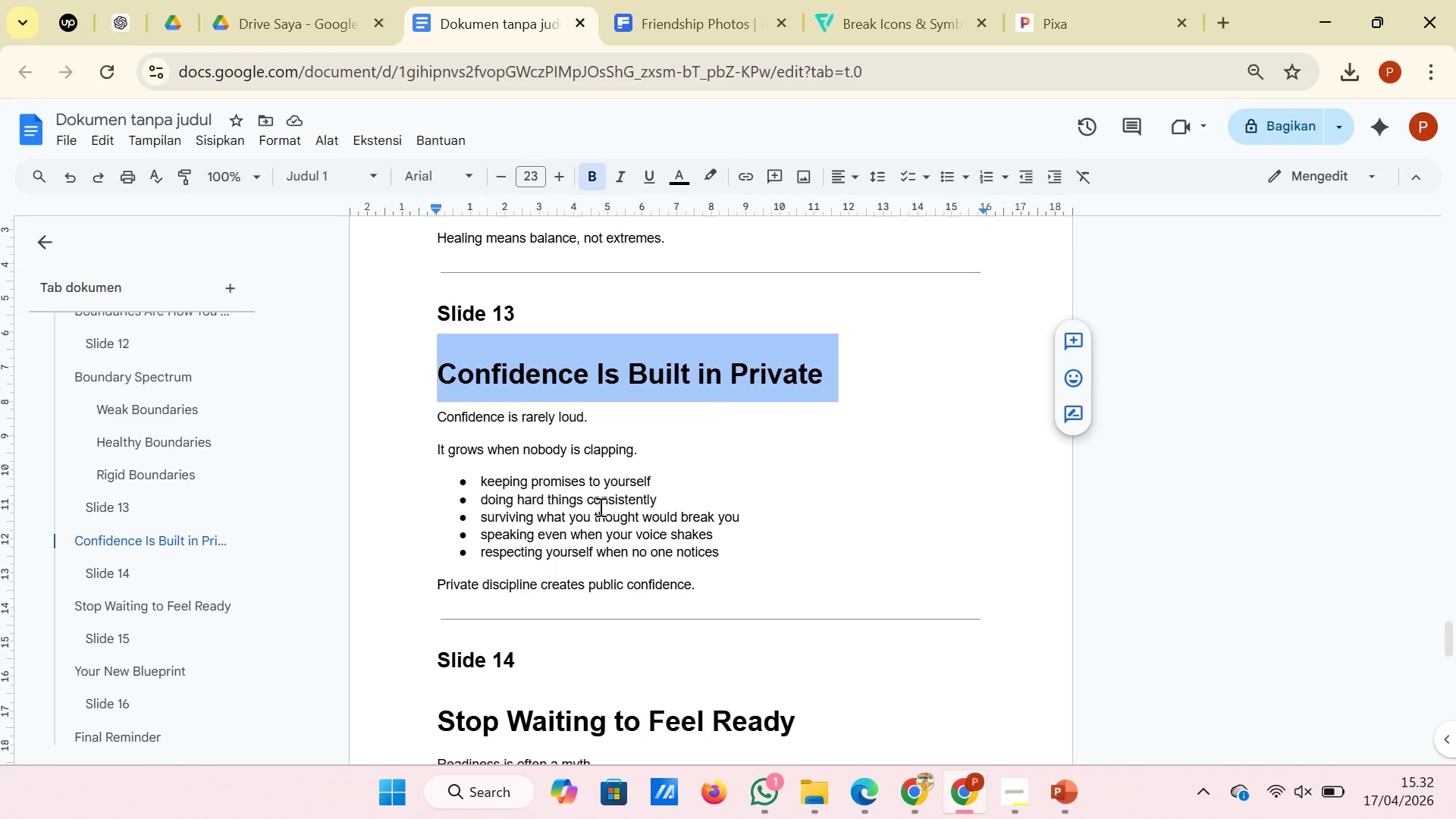 
left_click([599, 507])
 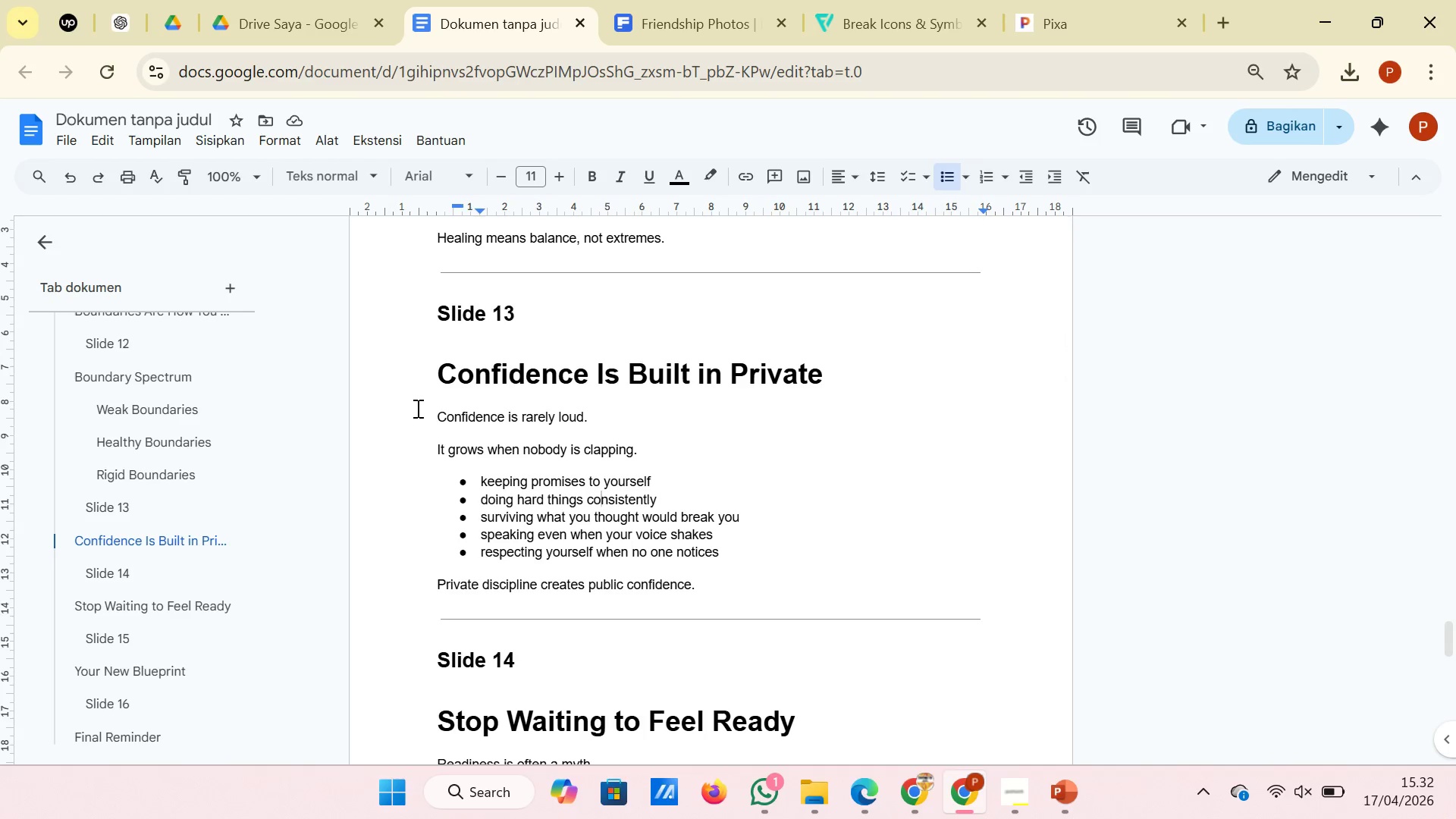 
left_click_drag(start_coordinate=[419, 407], to_coordinate=[689, 410])
 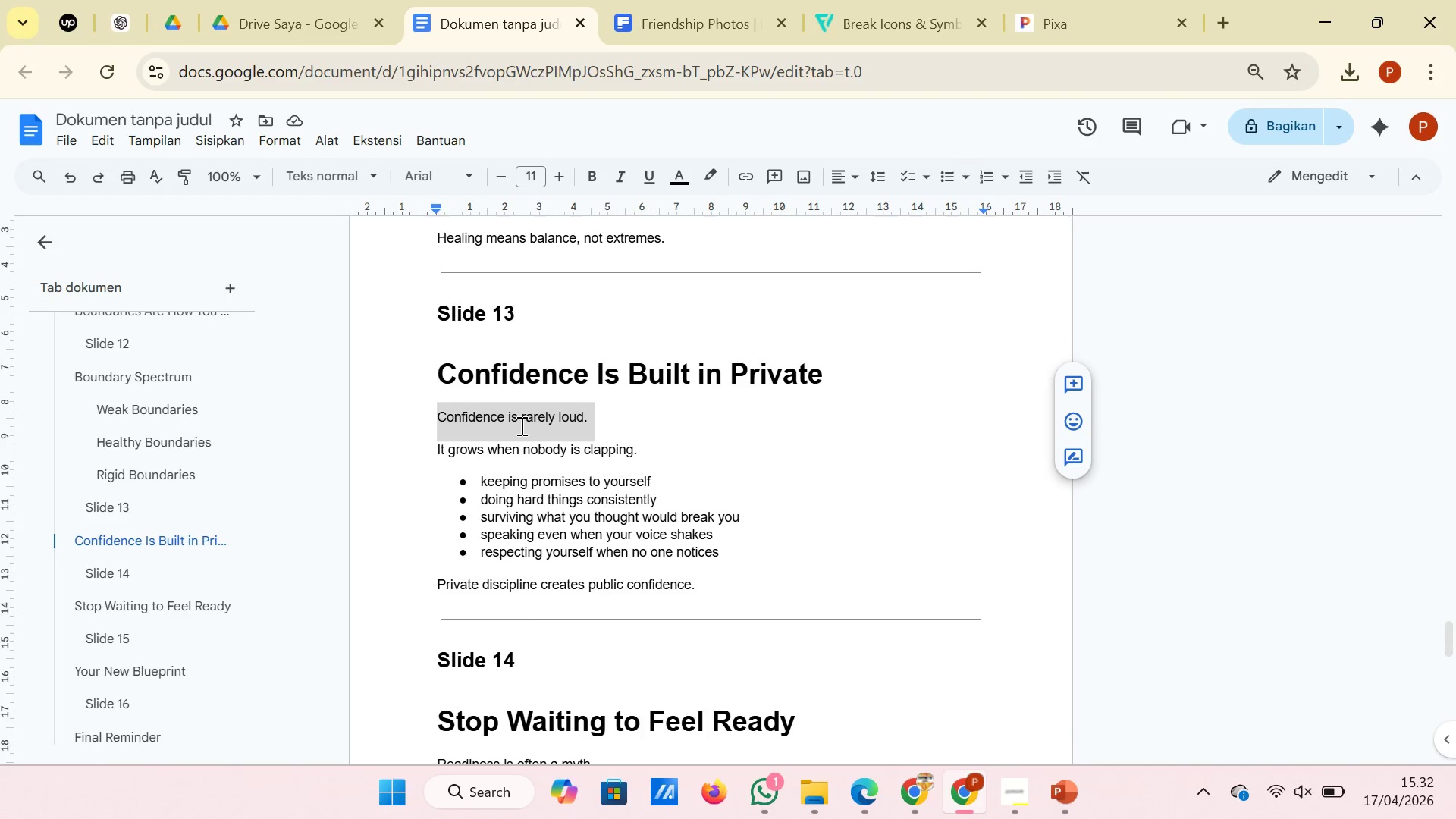 
right_click([520, 425])
 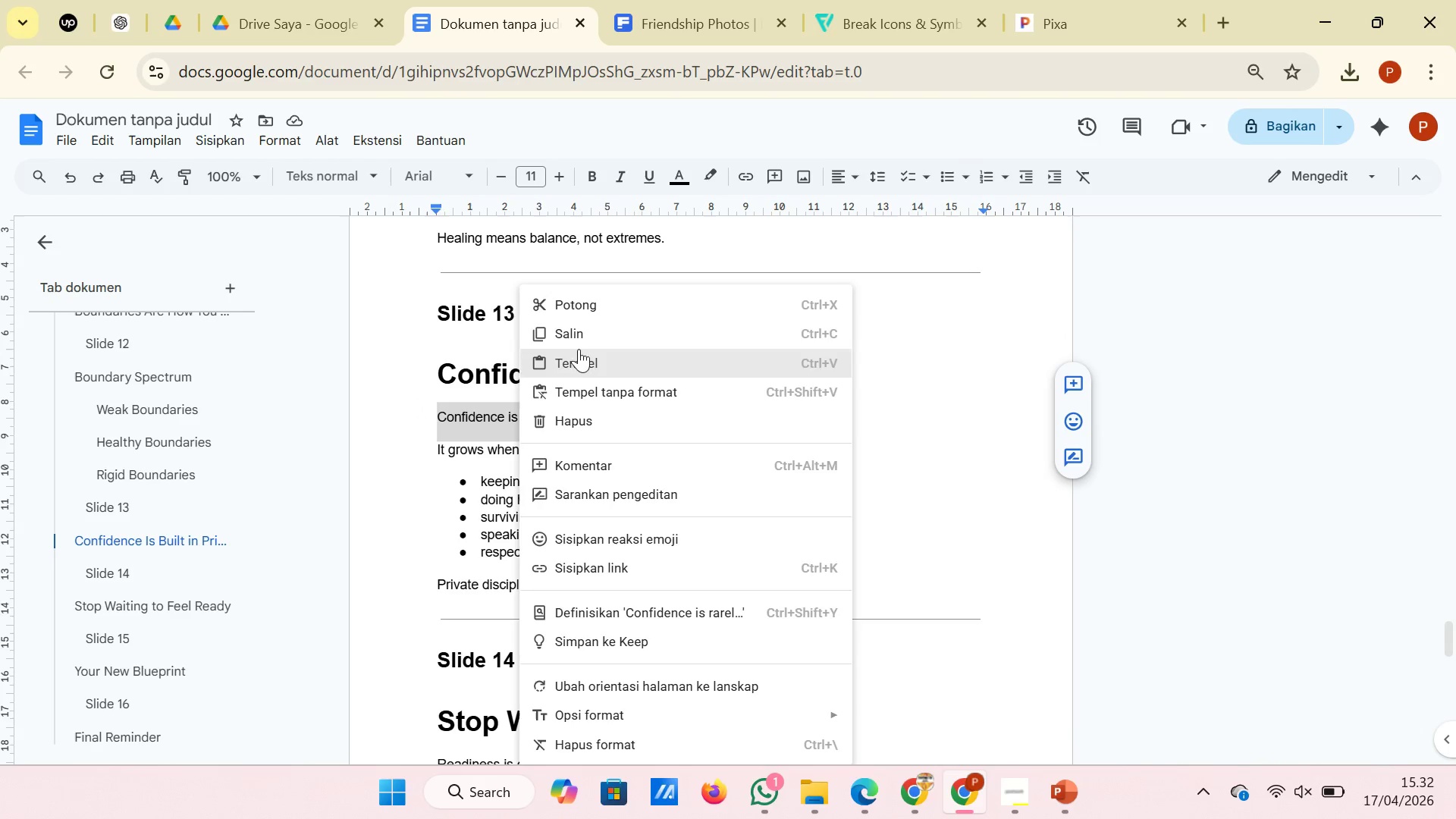 
left_click([583, 343])
 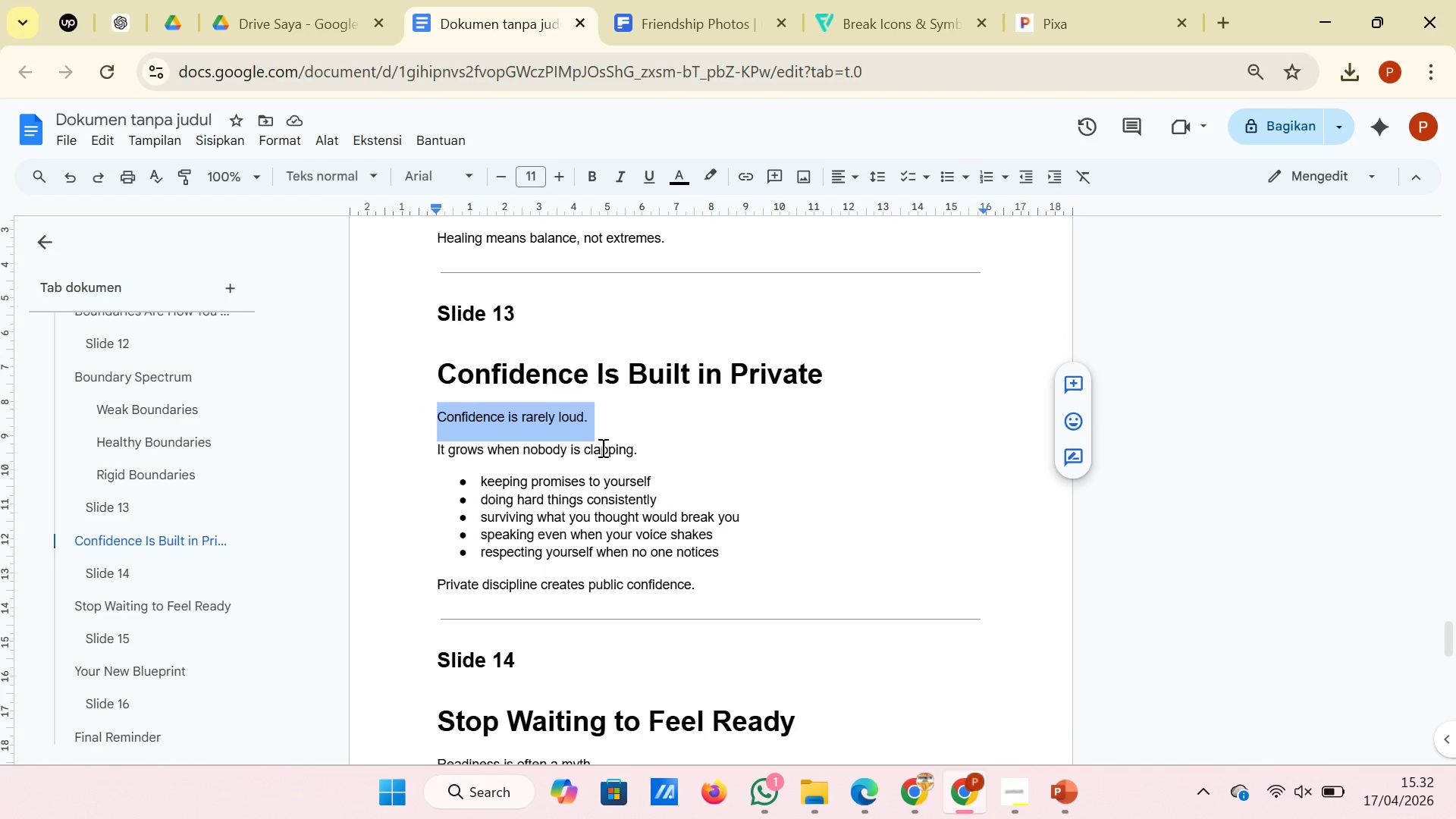 
left_click([601, 447])
 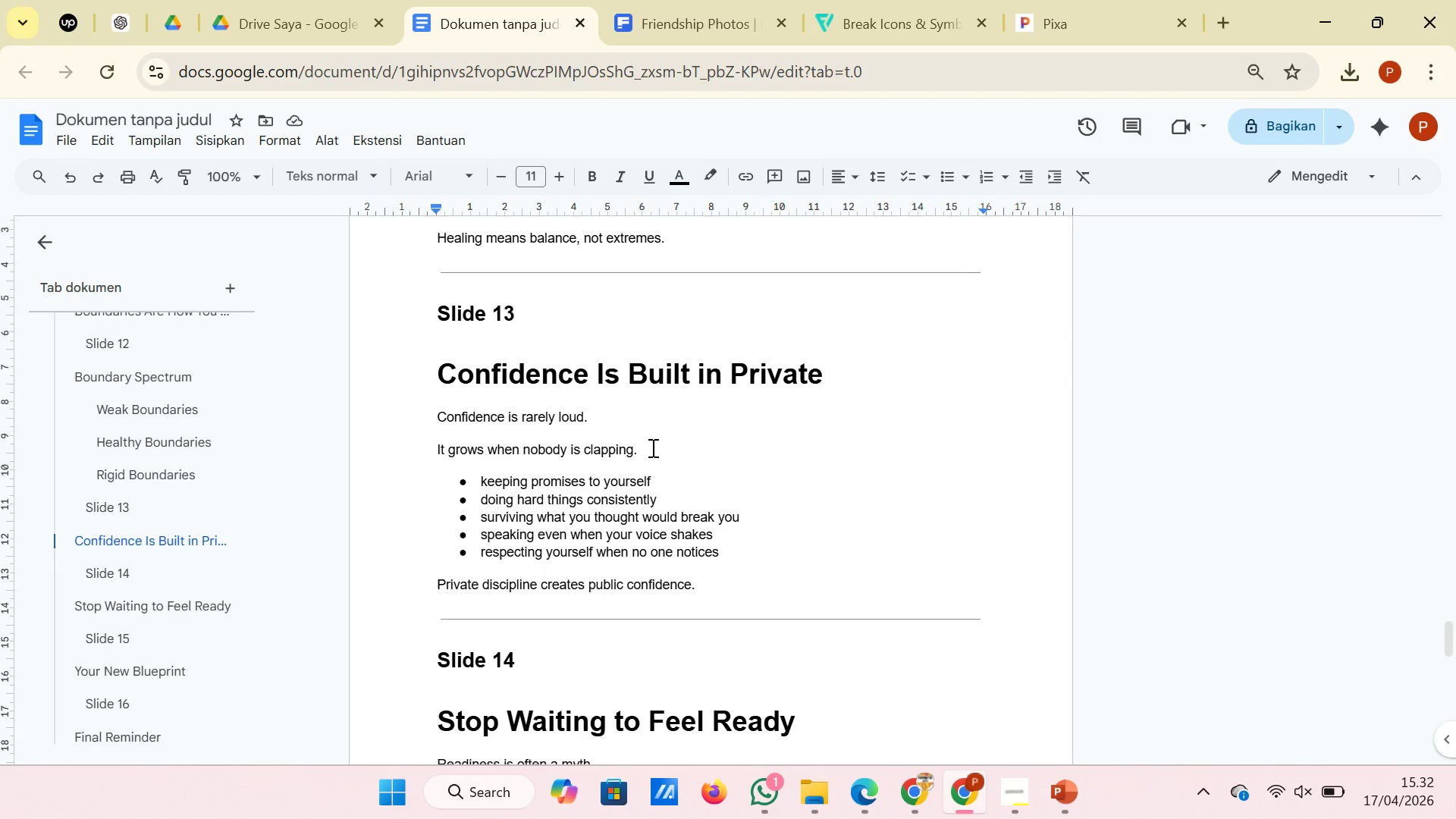 
left_click_drag(start_coordinate=[651, 447], to_coordinate=[432, 422])
 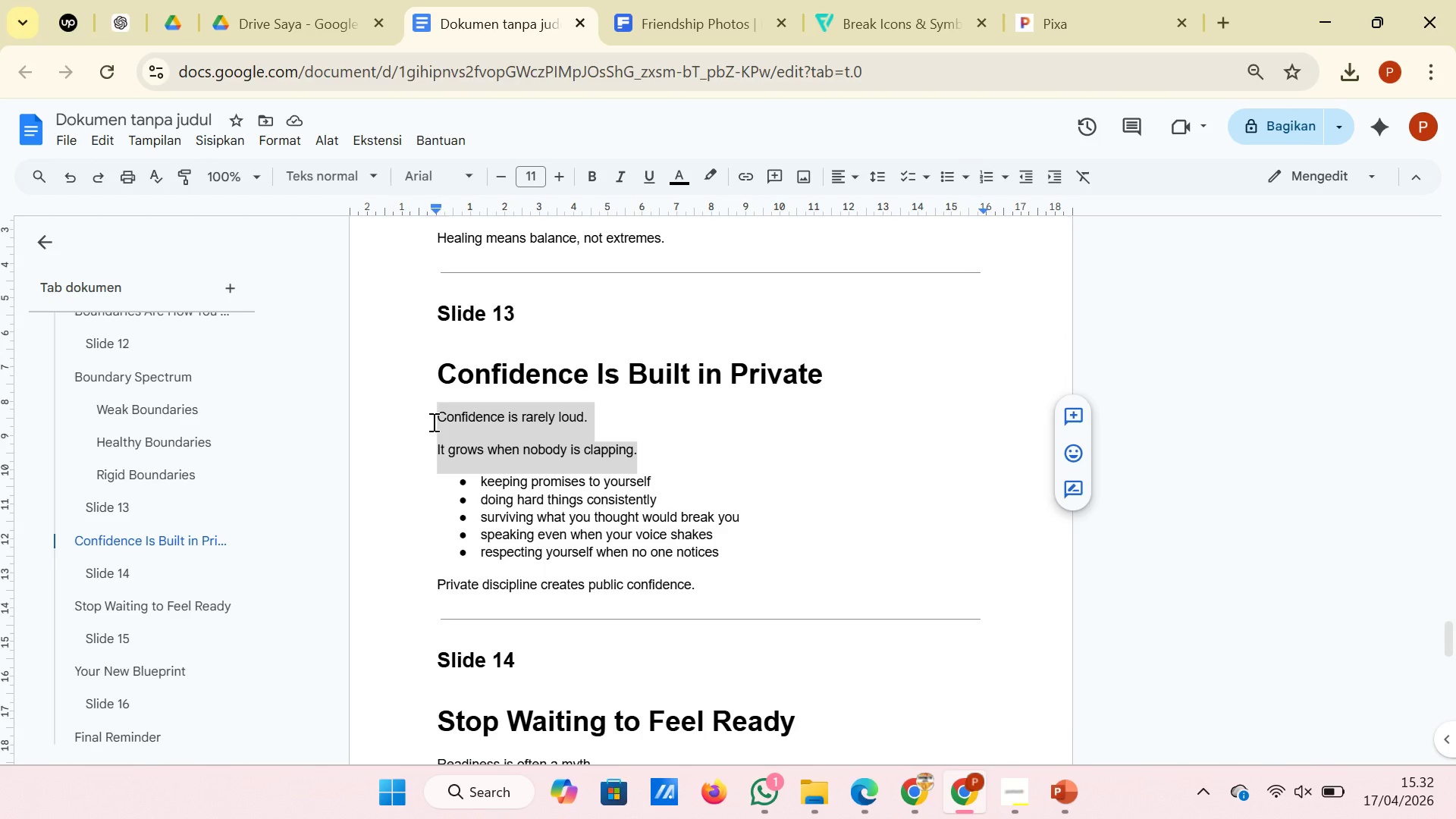 
right_click([432, 422])
 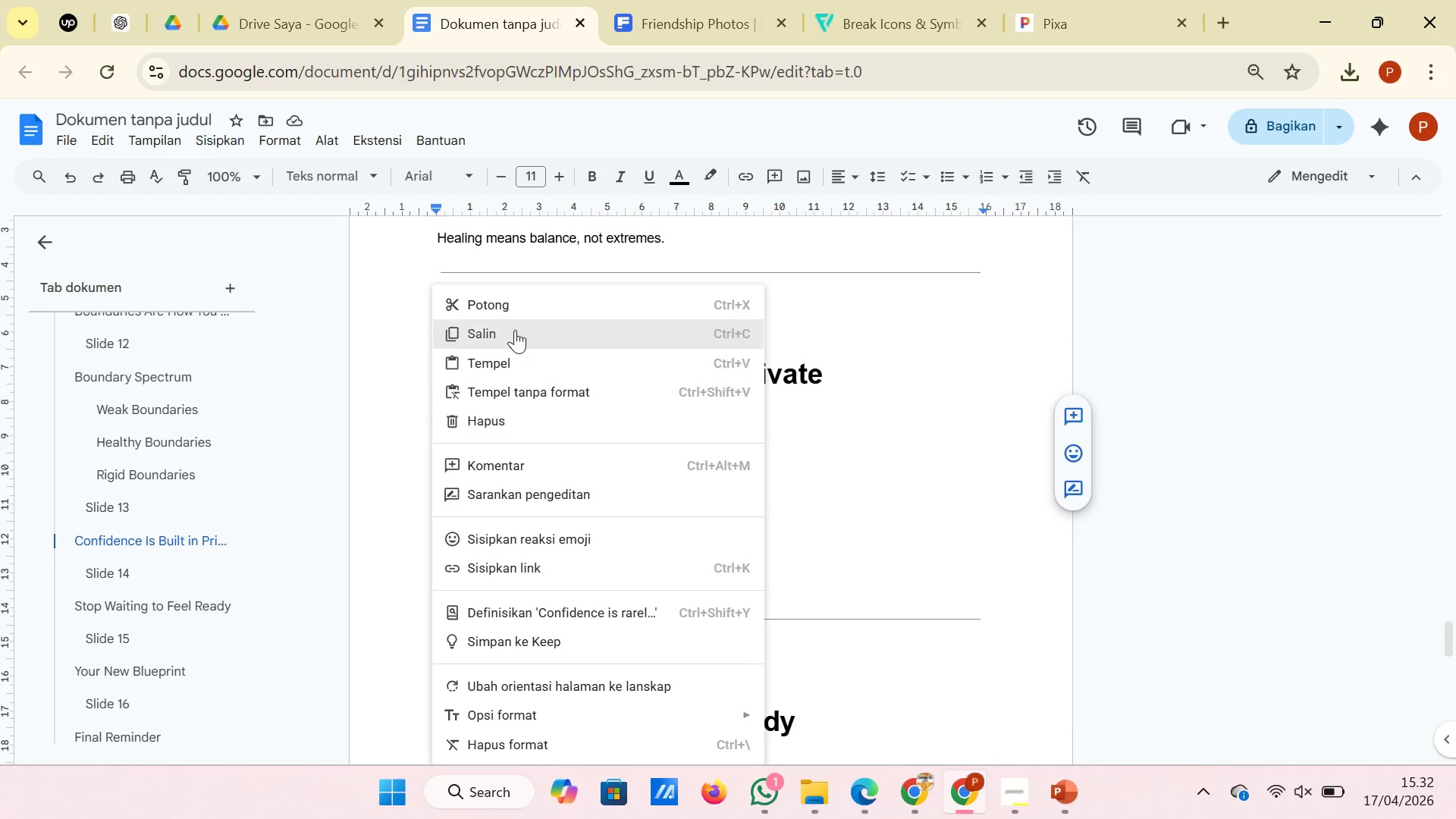 
left_click([515, 330])
 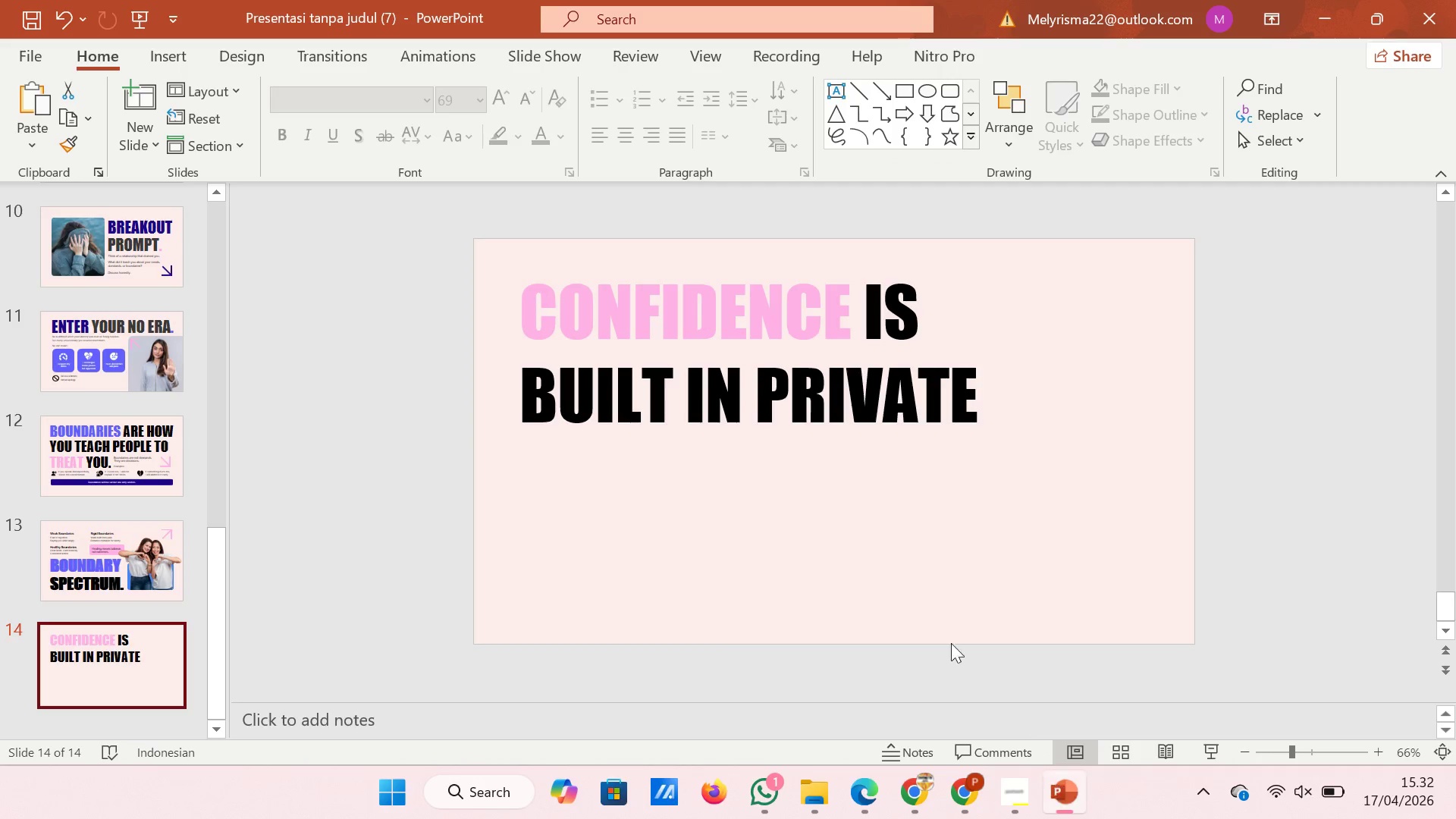 
right_click([780, 539])
 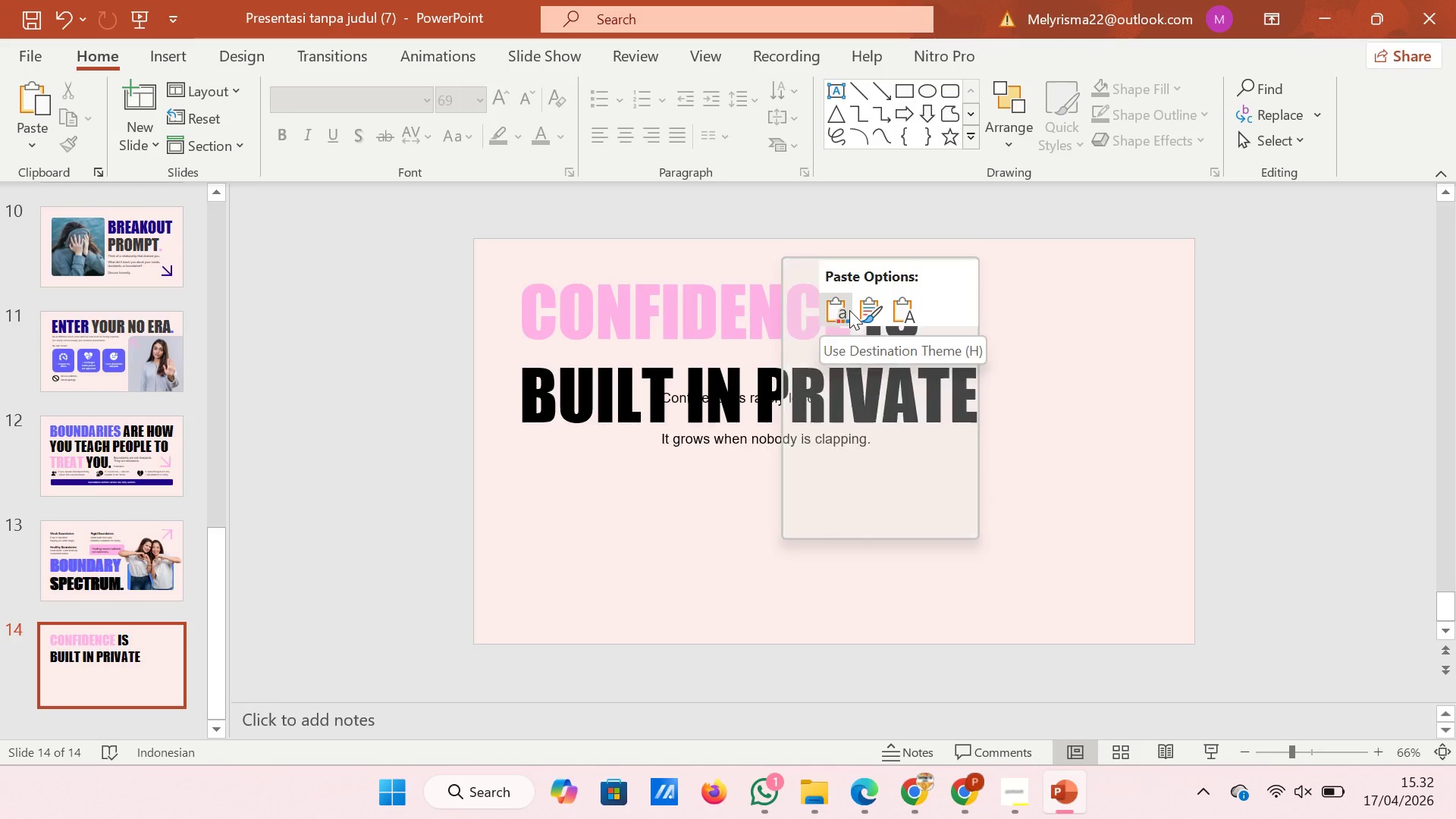 
left_click([849, 310])
 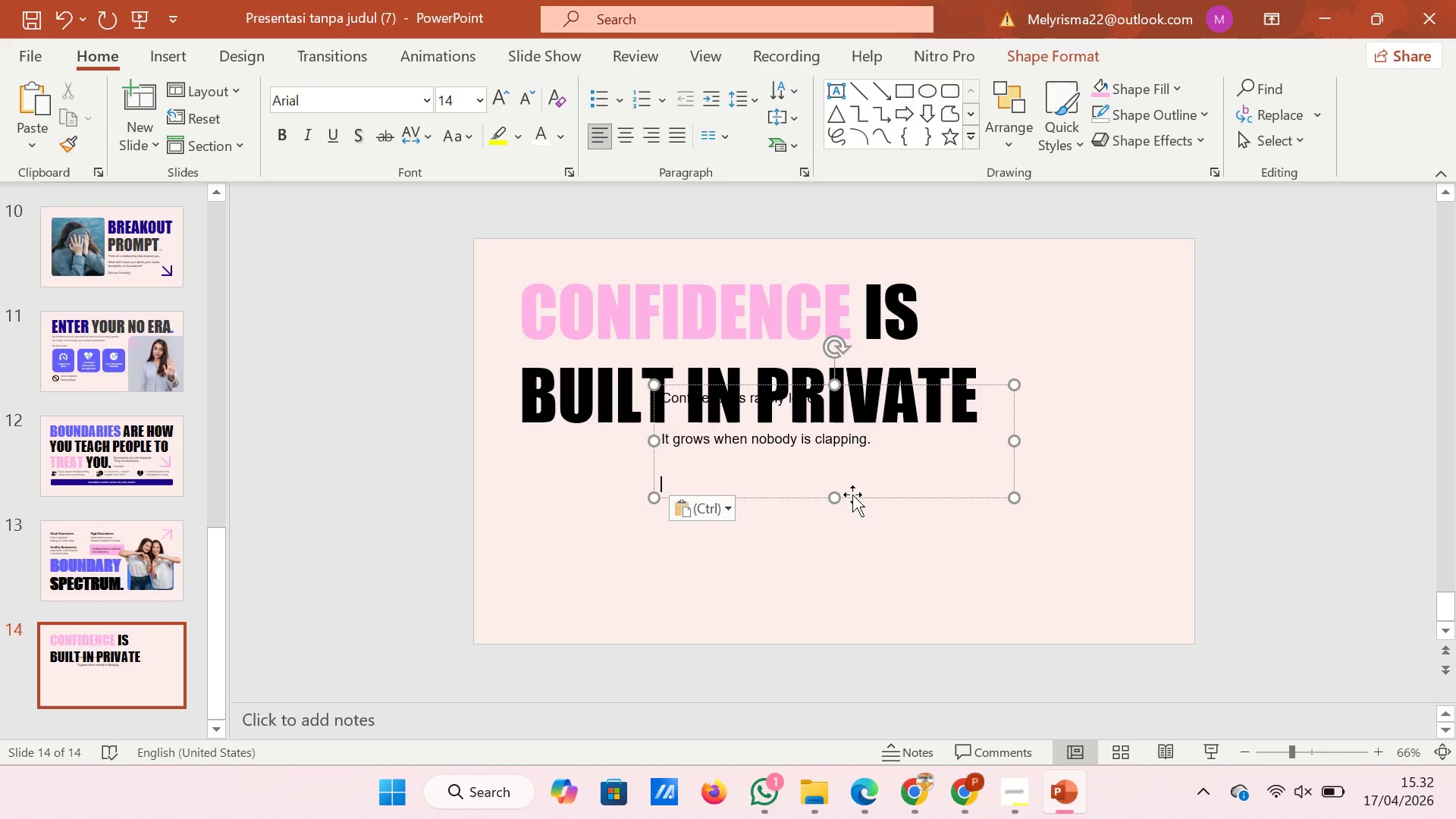 
key(Backspace)
 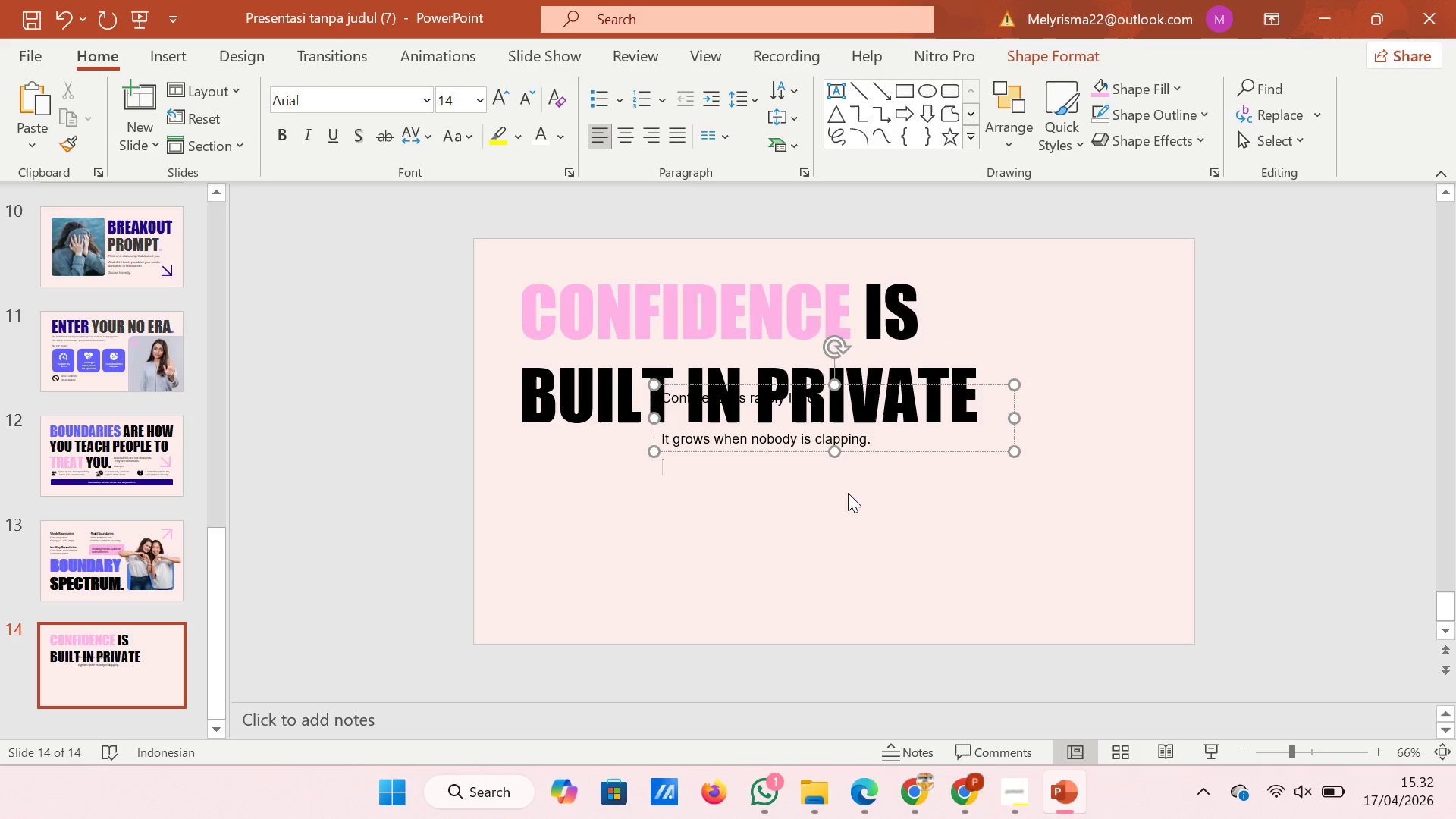 
key(Backspace)
 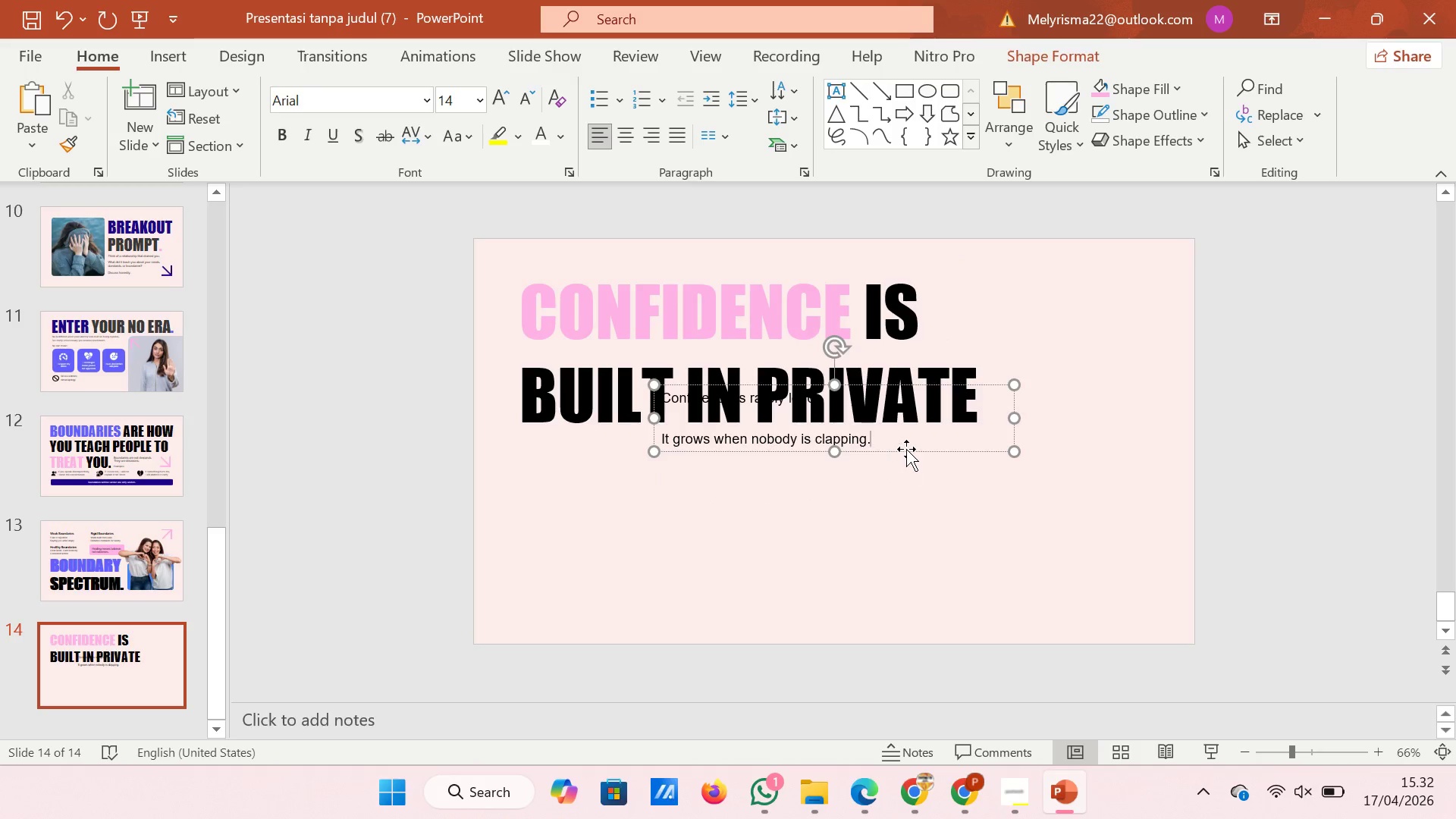 
left_click_drag(start_coordinate=[906, 449], to_coordinate=[764, 505])
 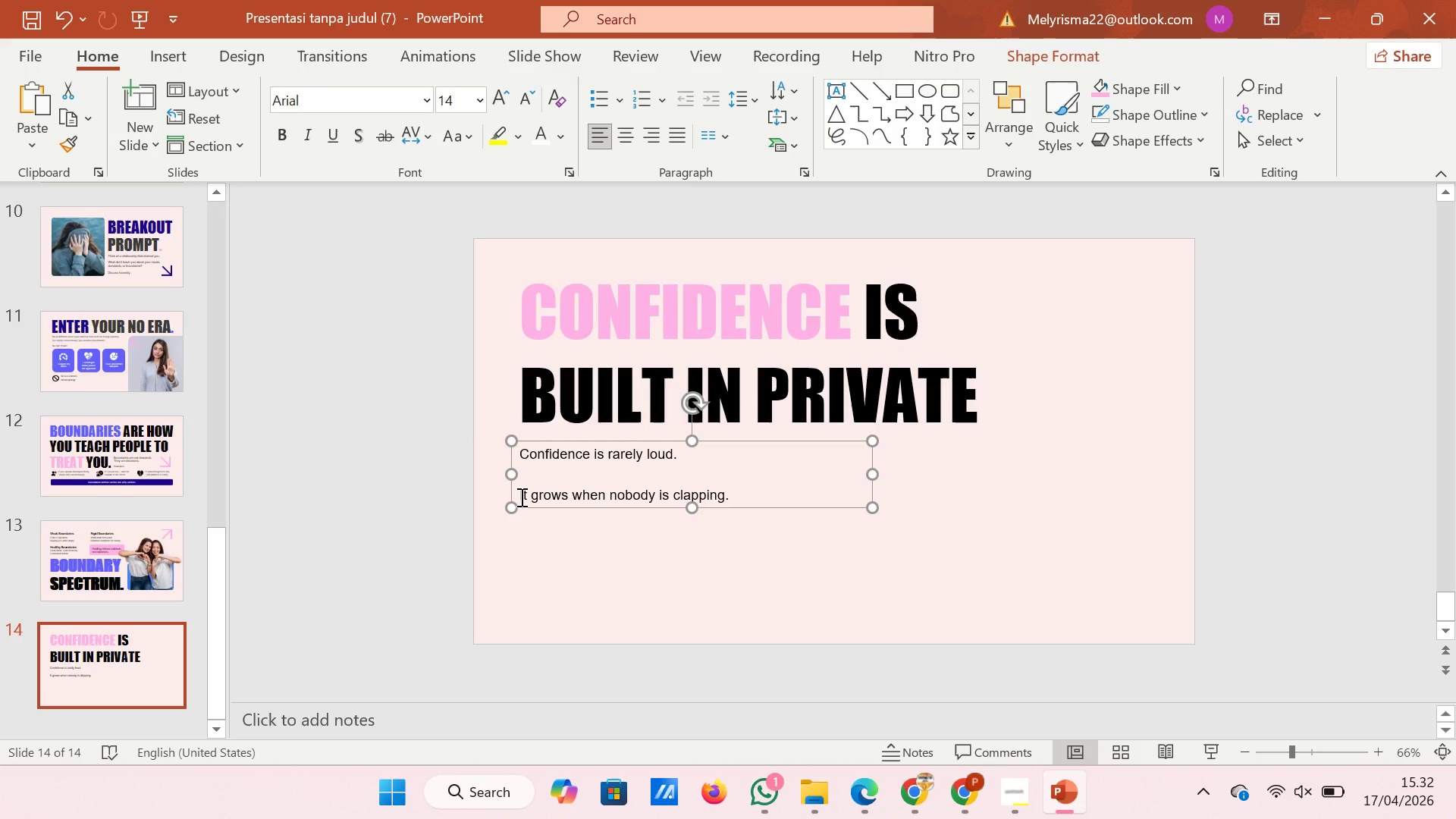 
left_click([520, 497])
 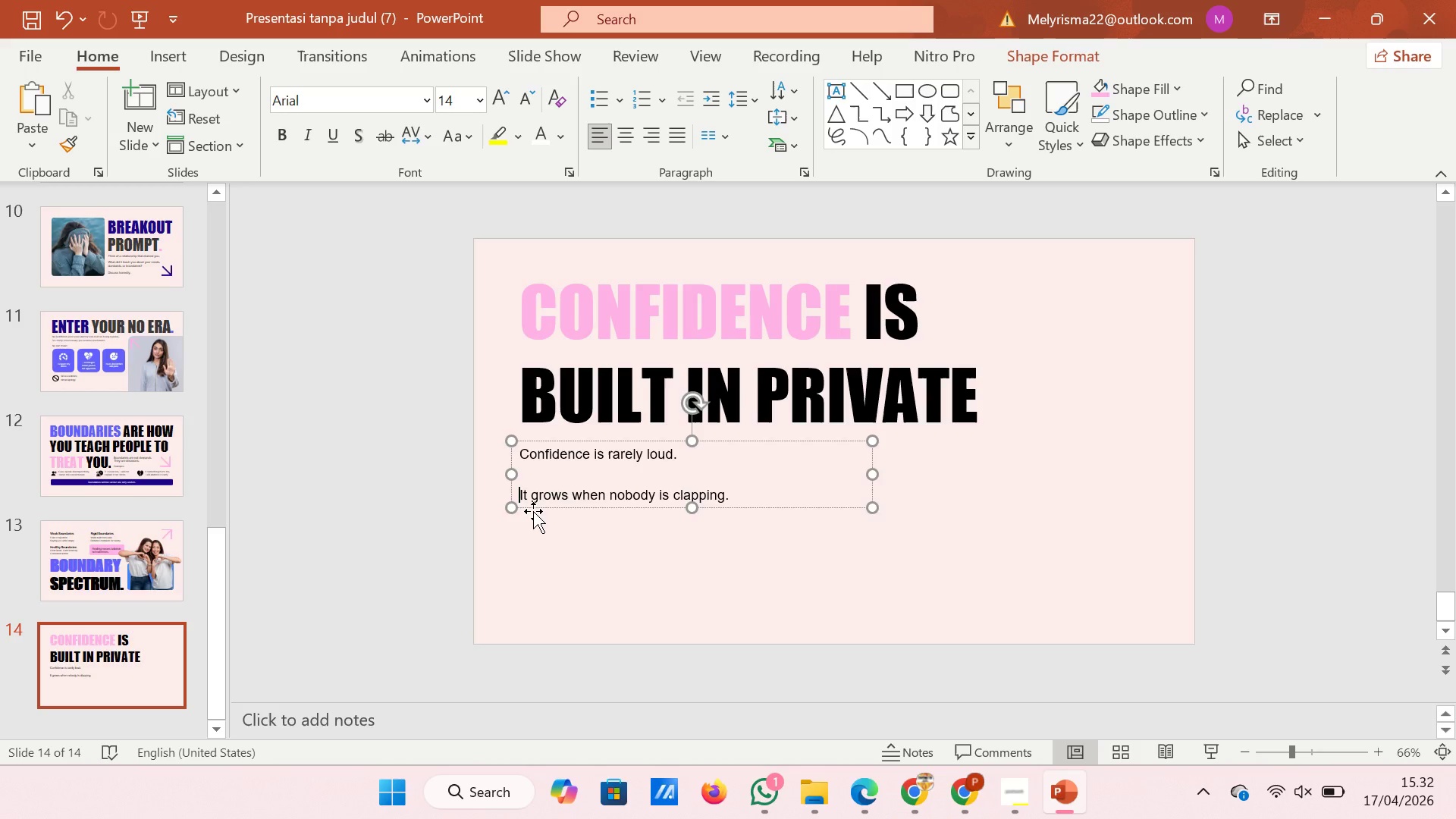 
key(Backspace)
 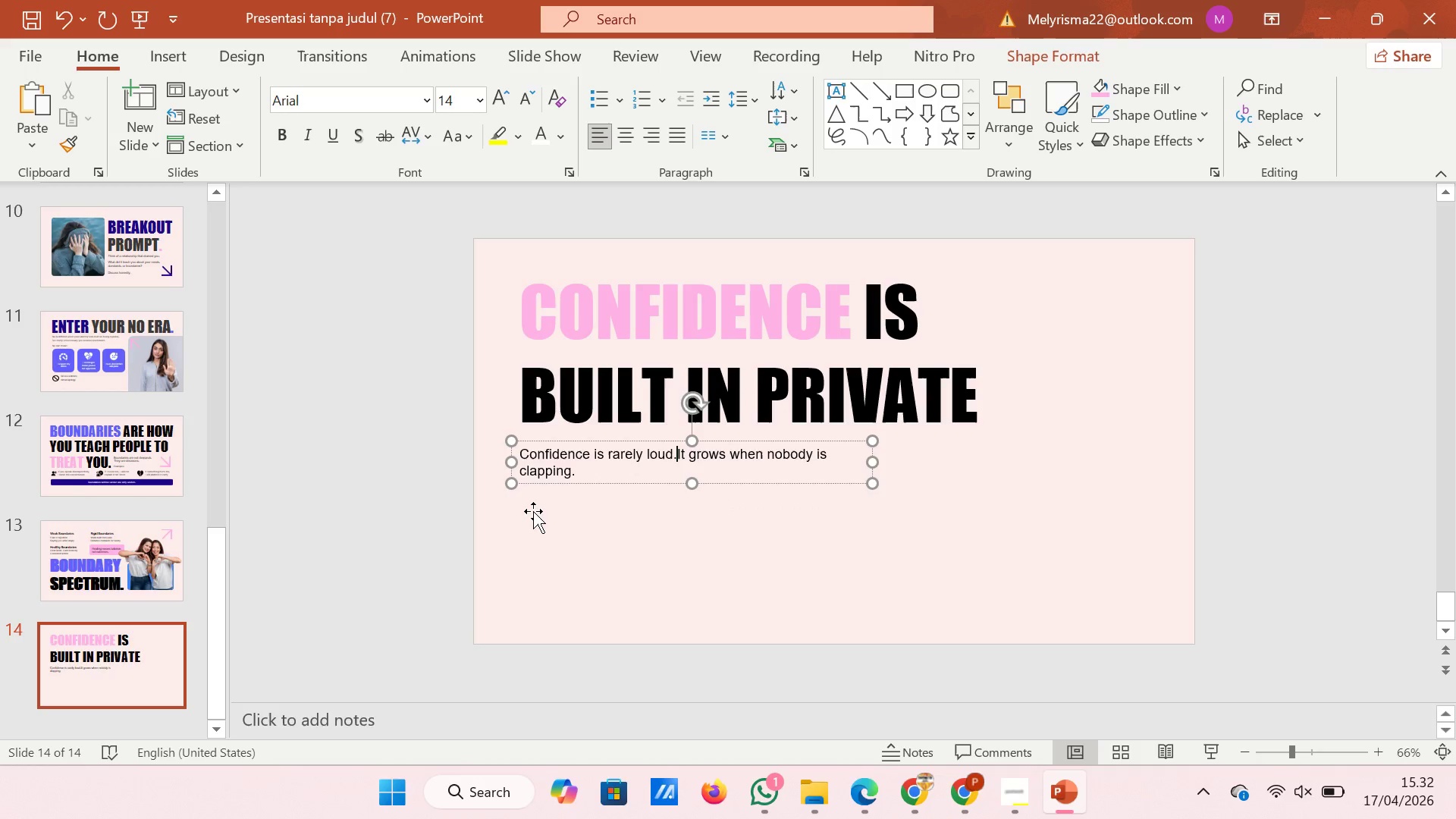 
key(Space)
 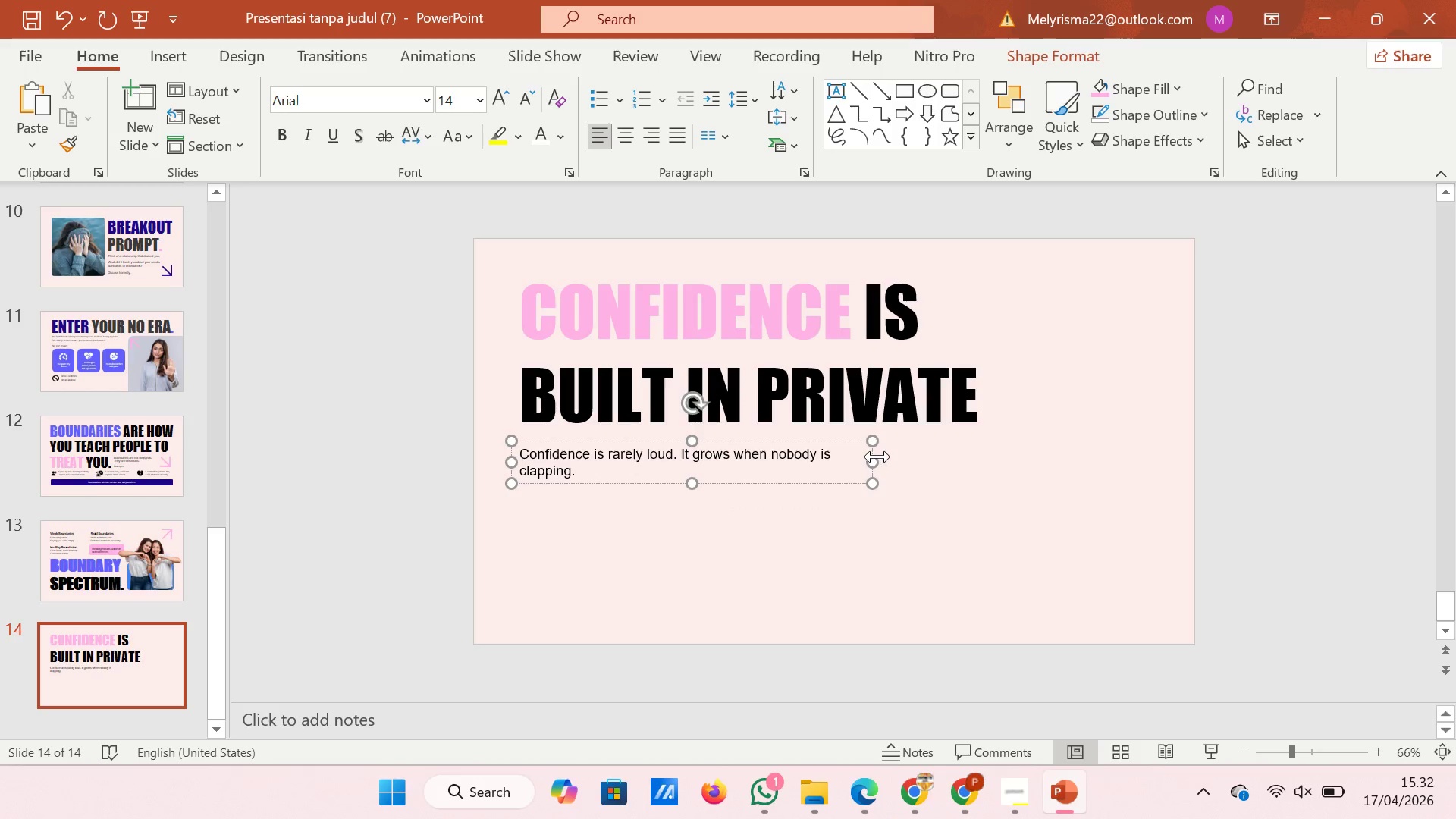 
left_click_drag(start_coordinate=[879, 457], to_coordinate=[949, 457])
 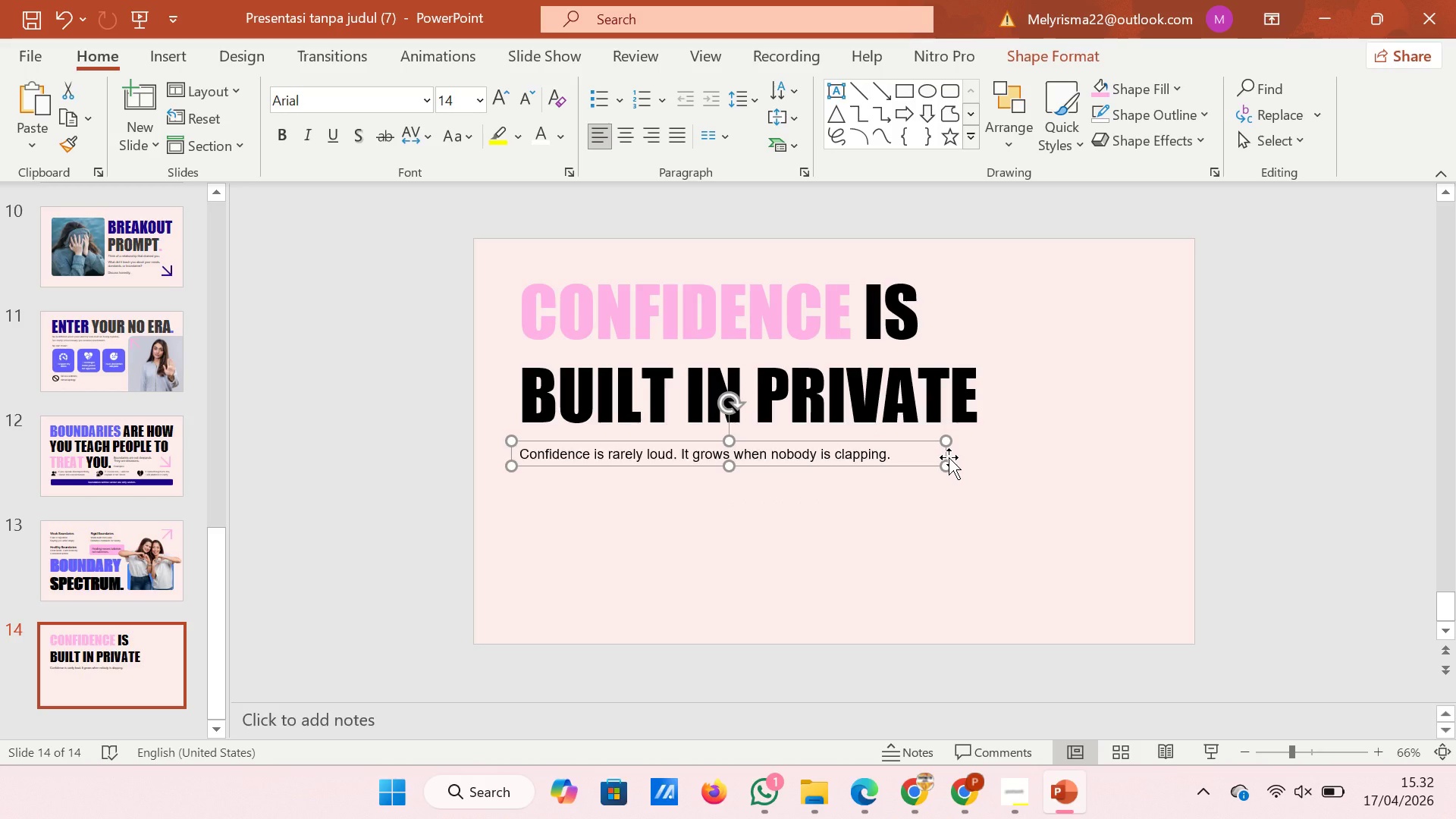 
left_click([962, 525])
 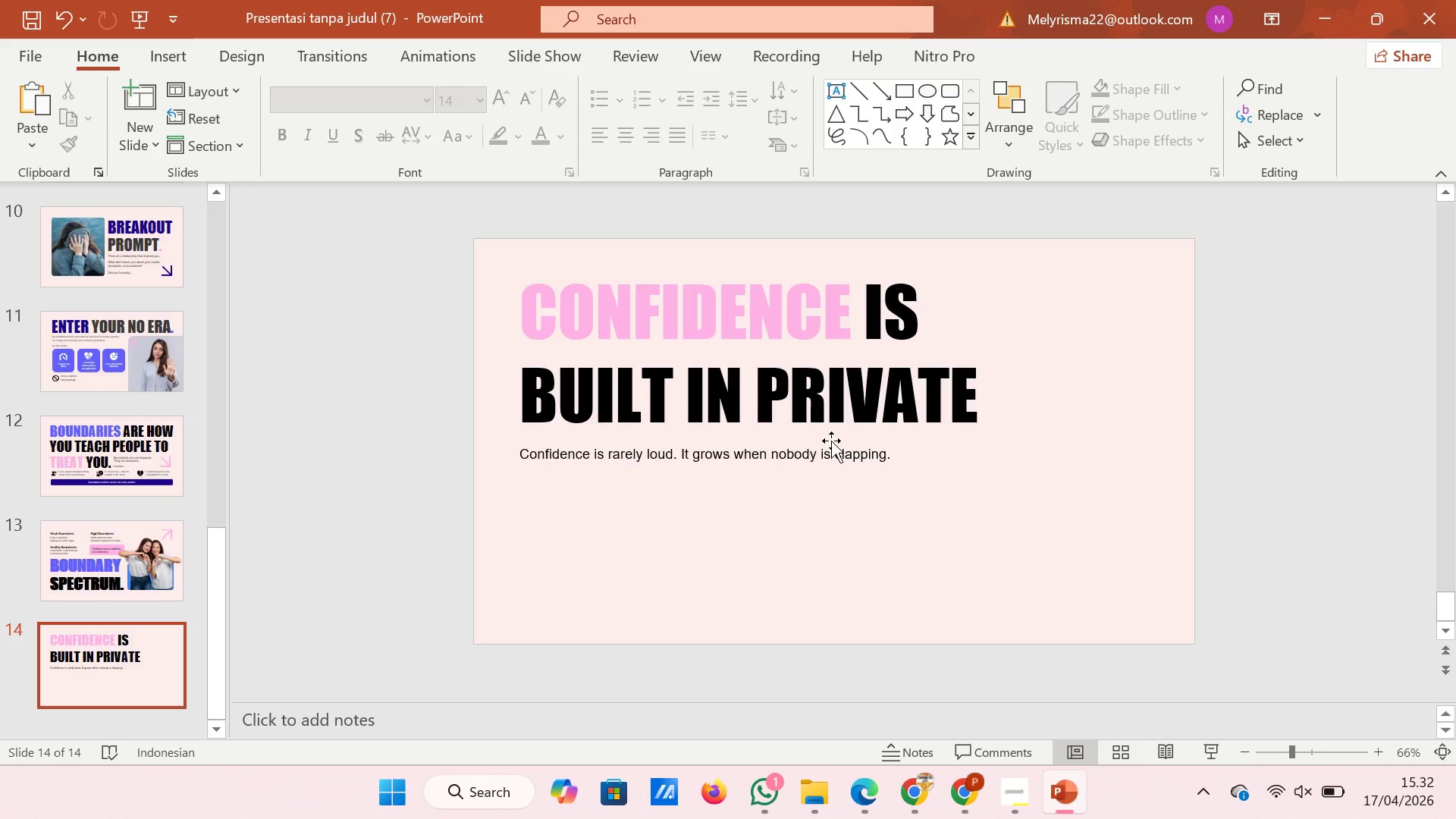 
left_click([825, 453])
 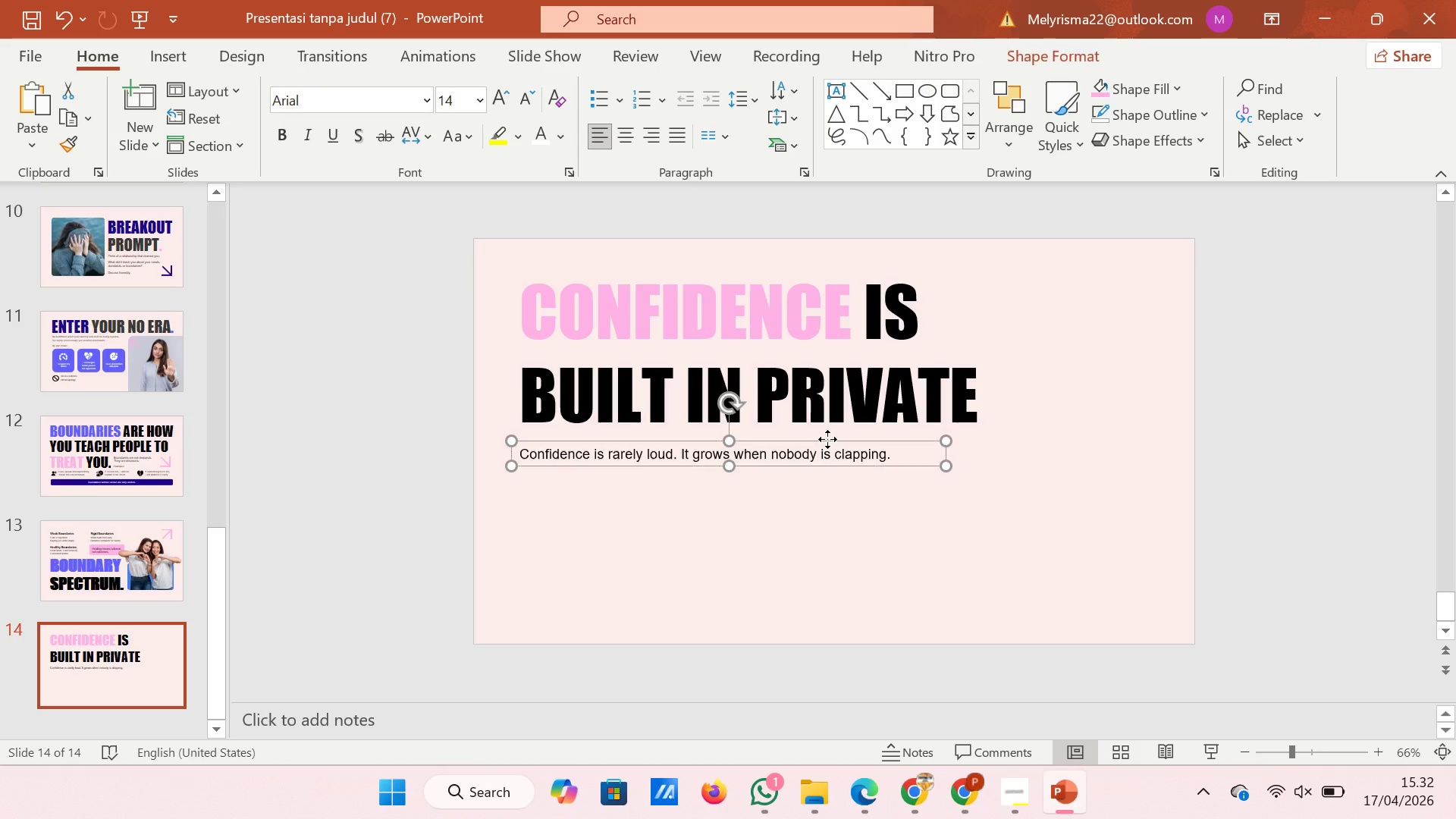 
left_click([827, 439])
 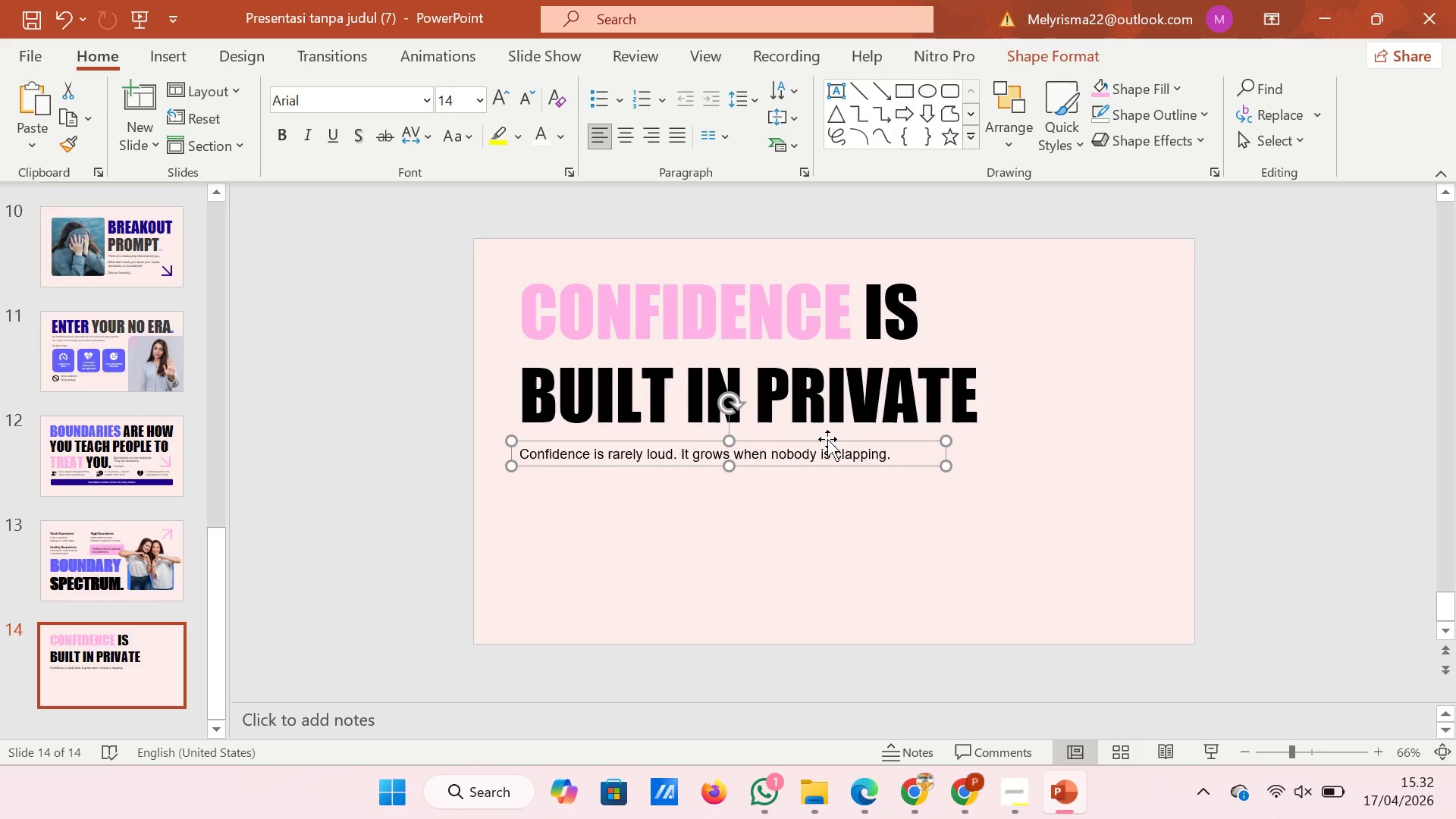 
key(ArrowUp)
 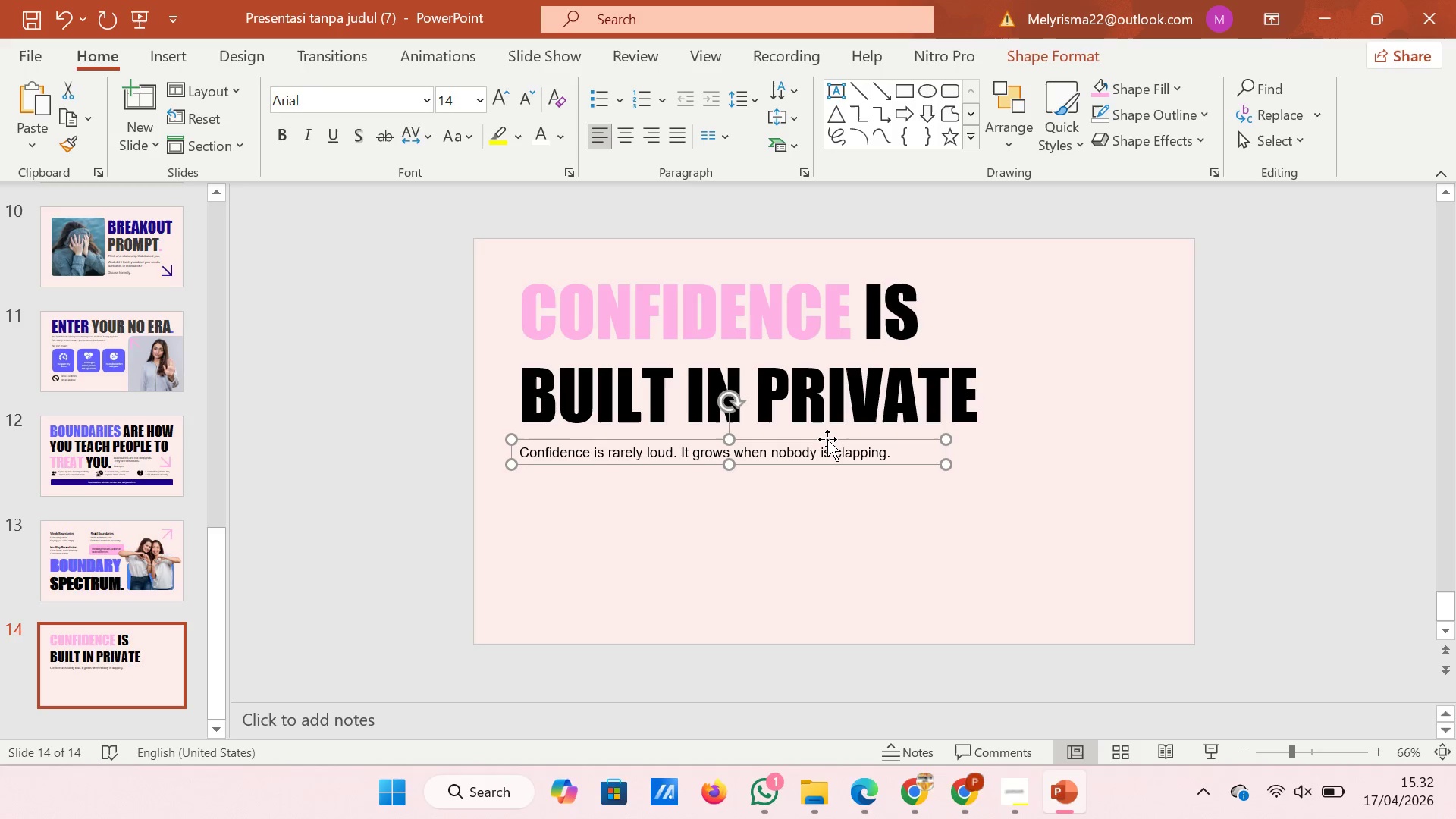 
key(ArrowUp)
 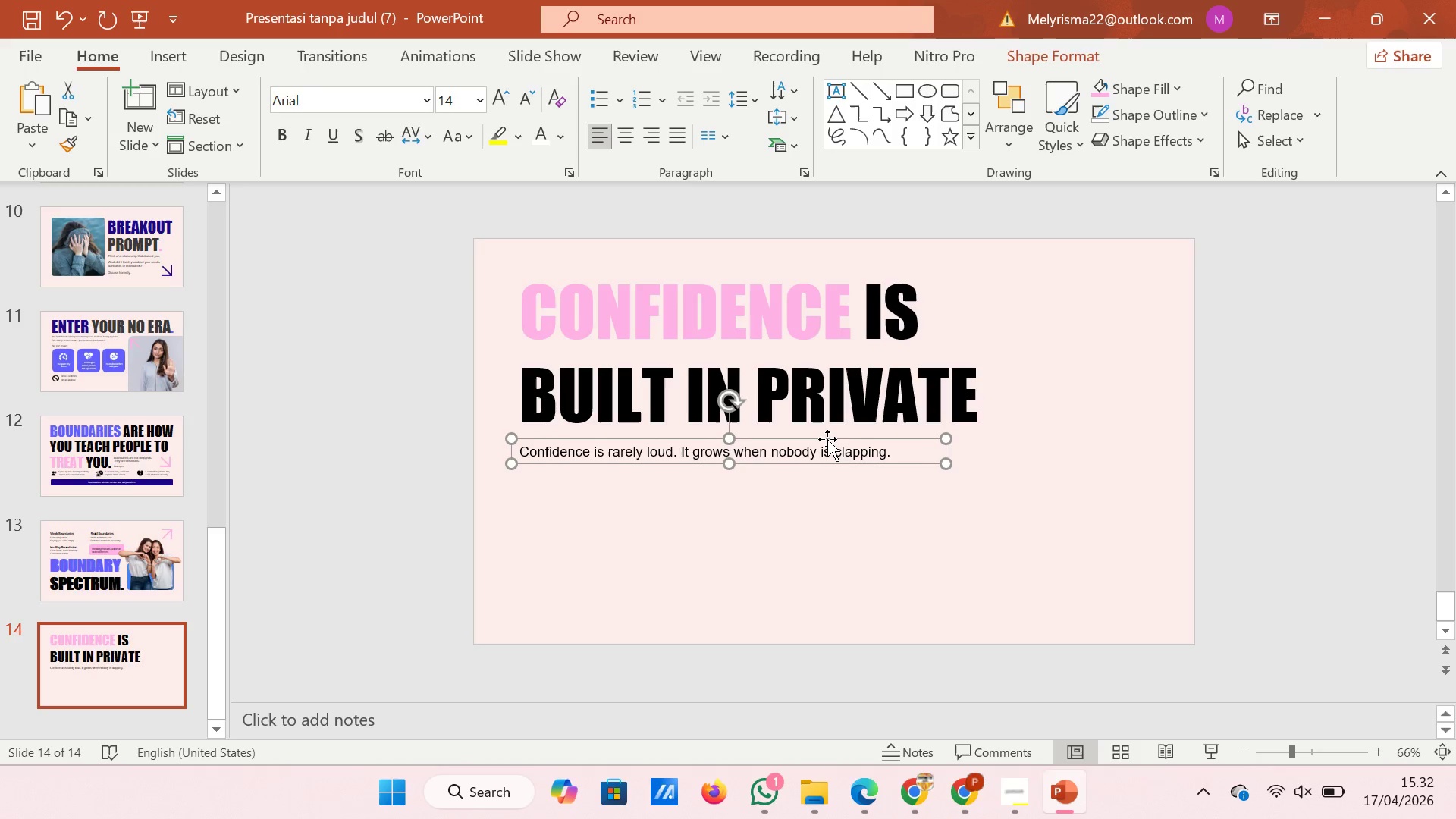 
key(ArrowUp)
 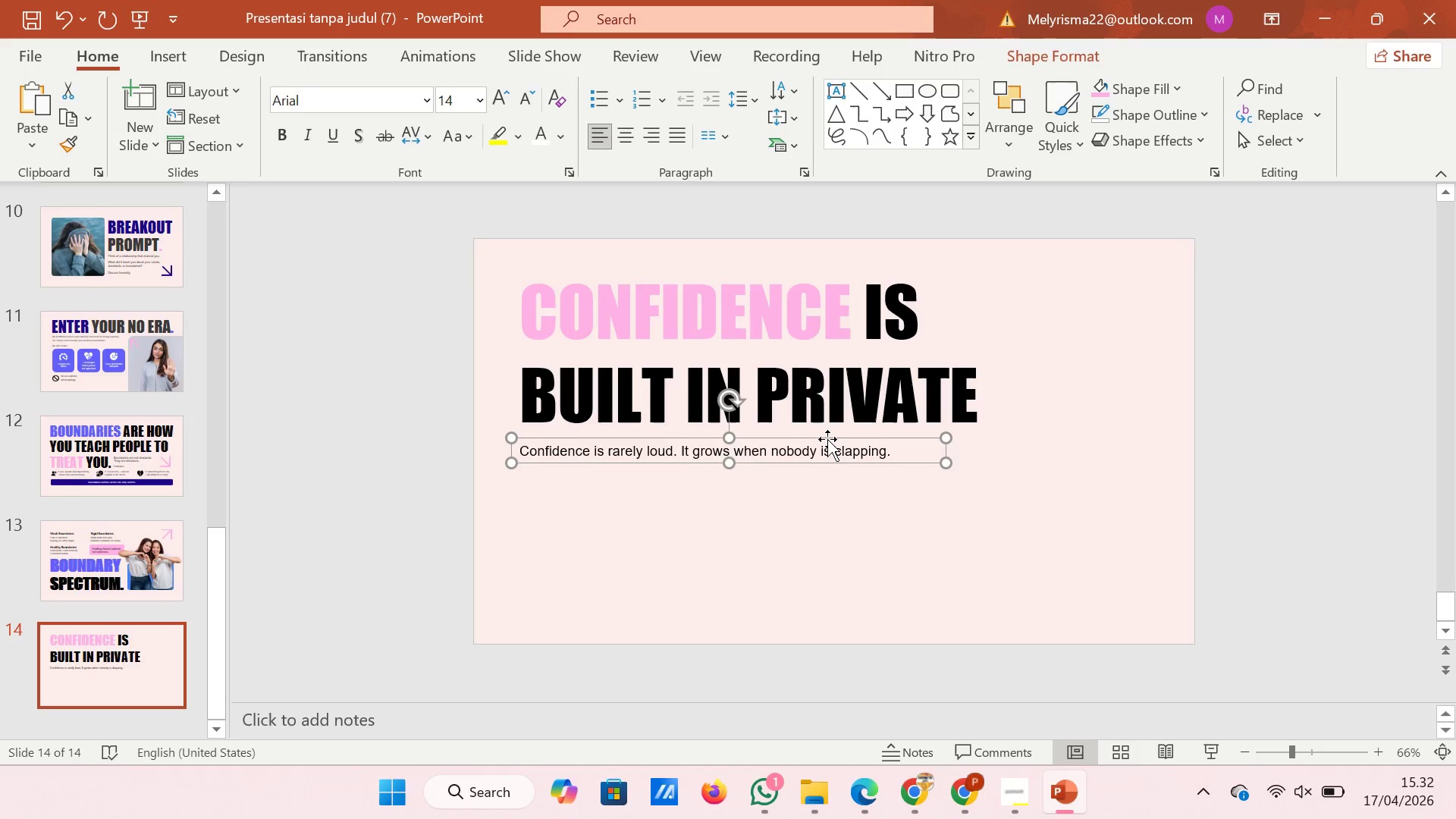 
key(ArrowUp)
 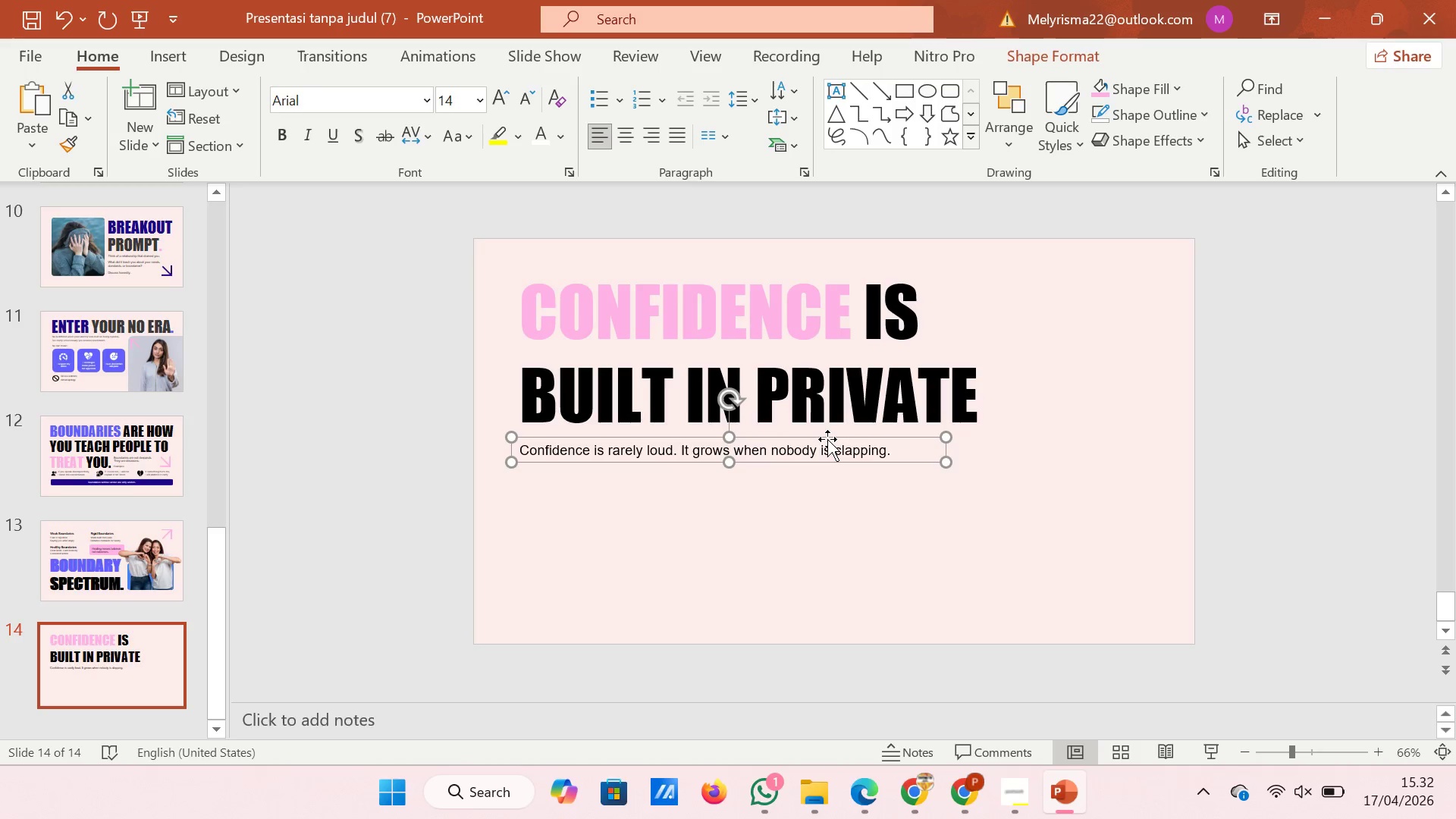 
key(ArrowUp)
 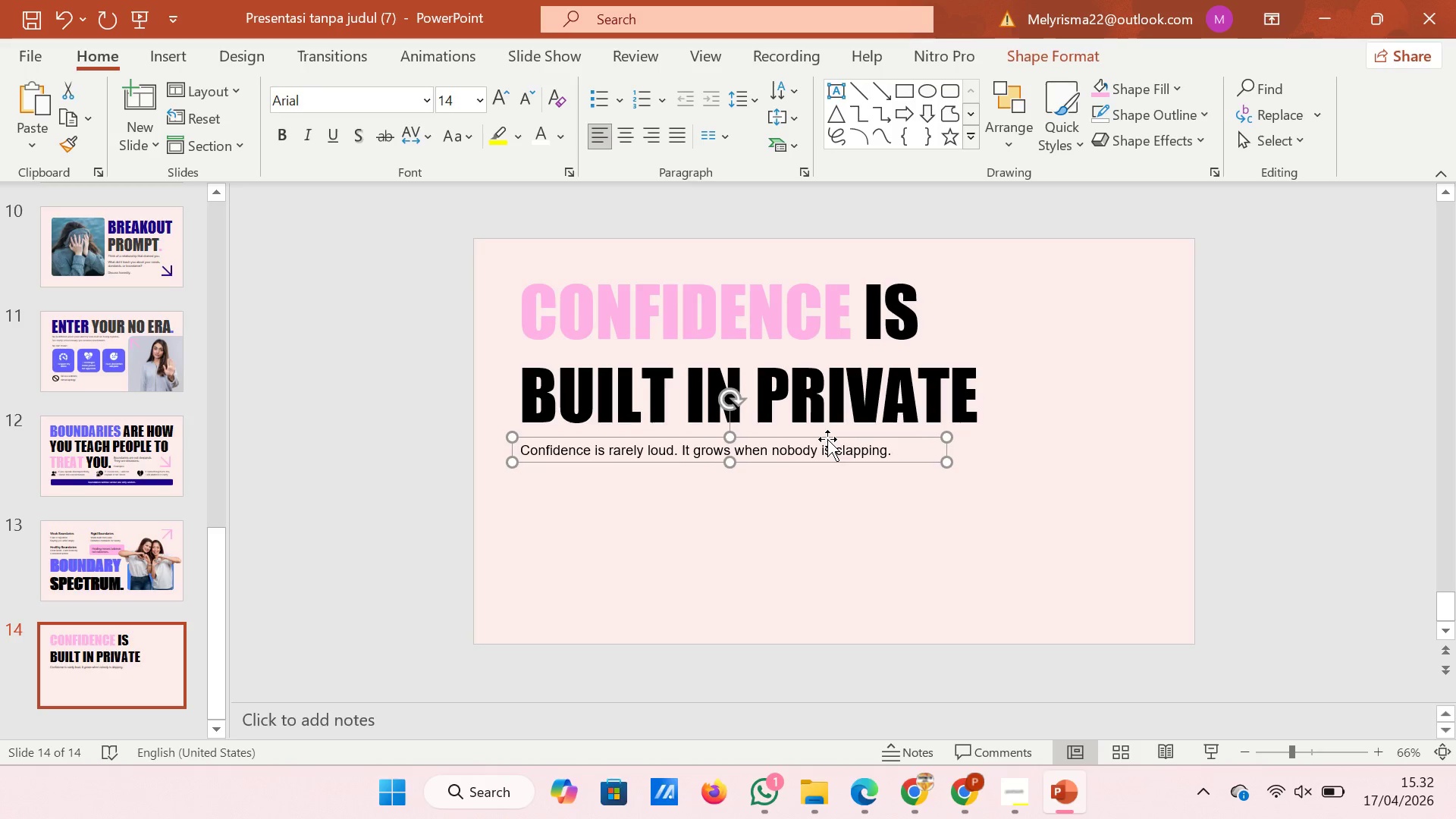 
key(ArrowRight)
 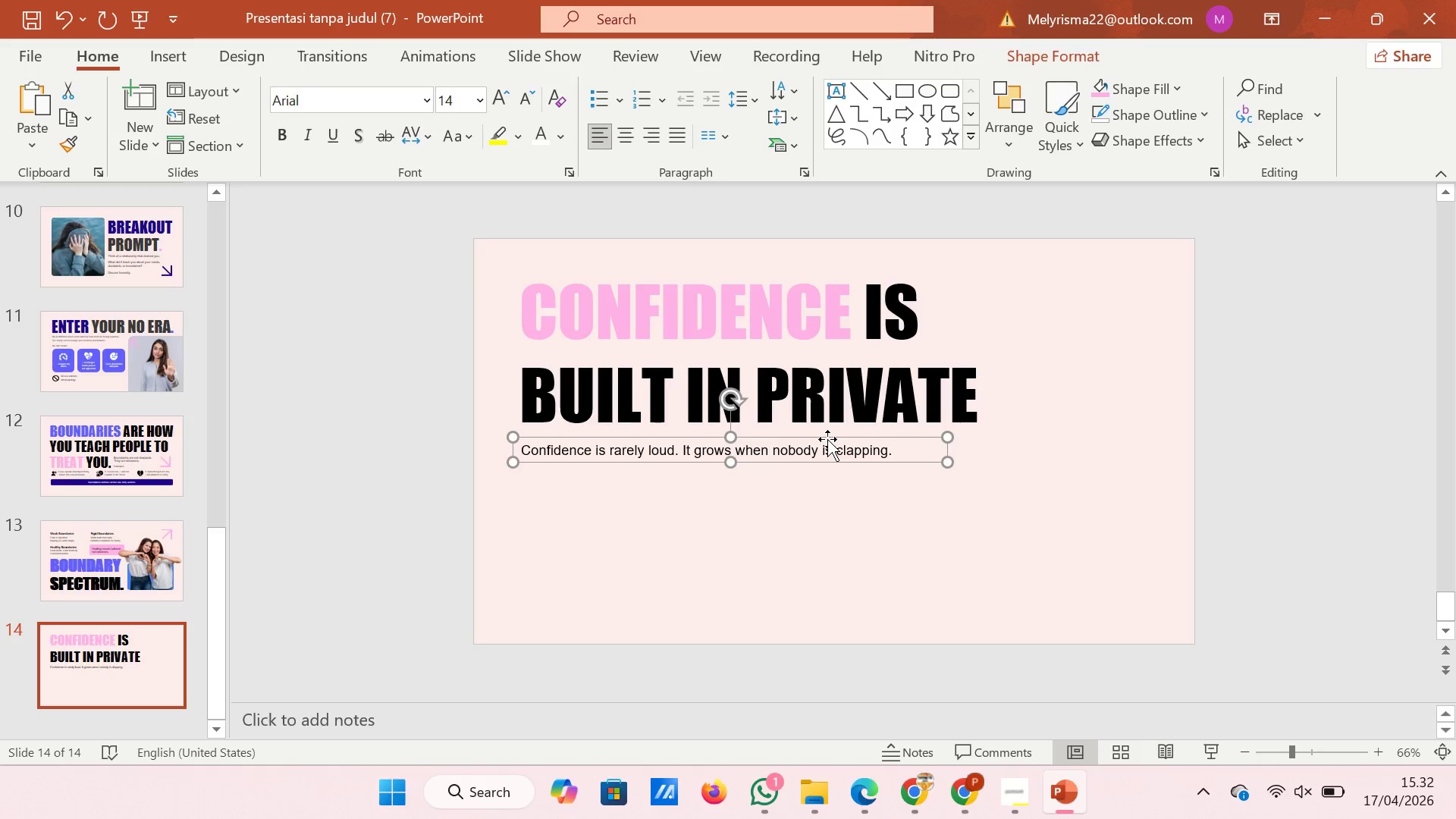 
key(ArrowRight)
 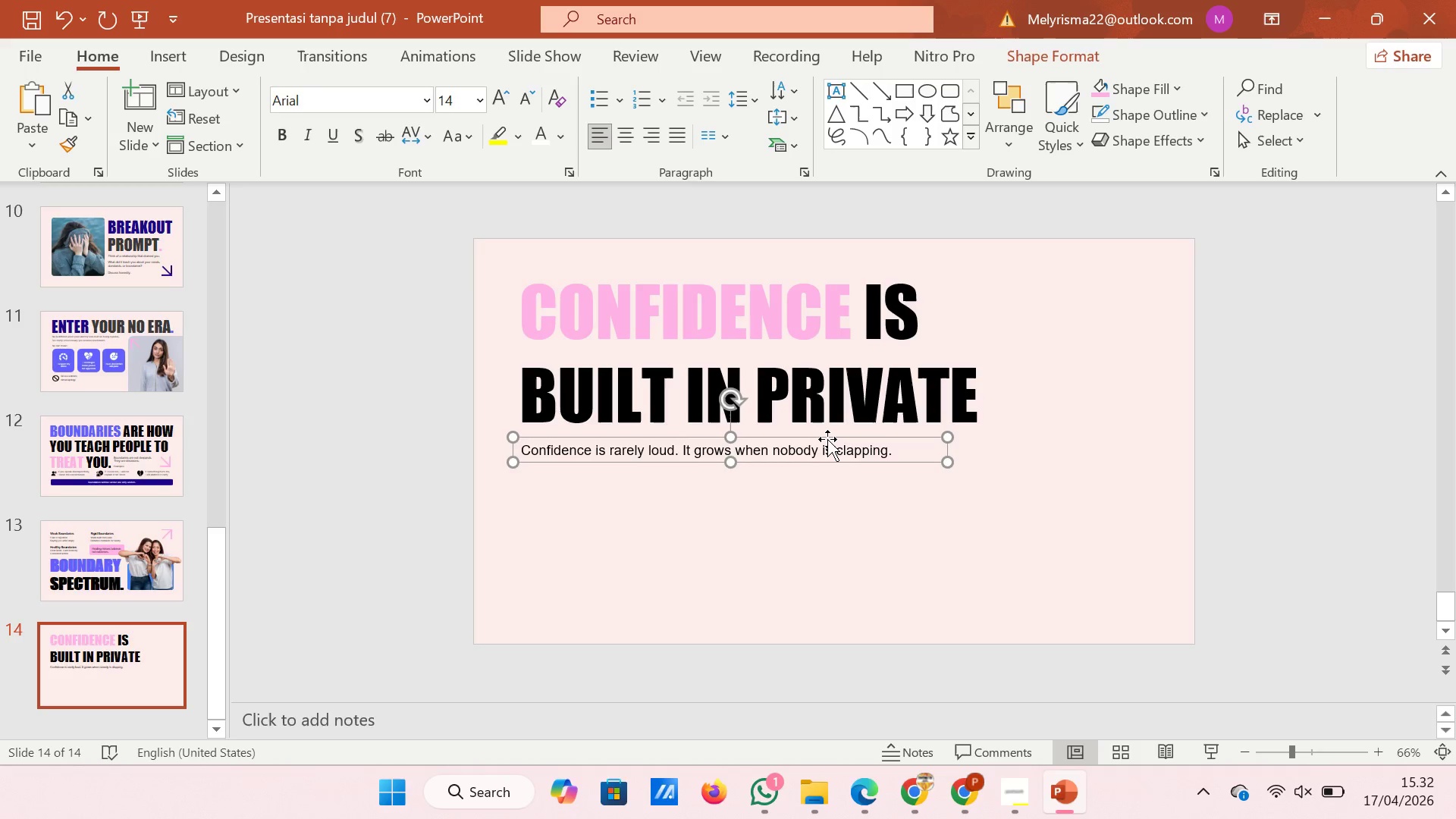 
key(ArrowUp)
 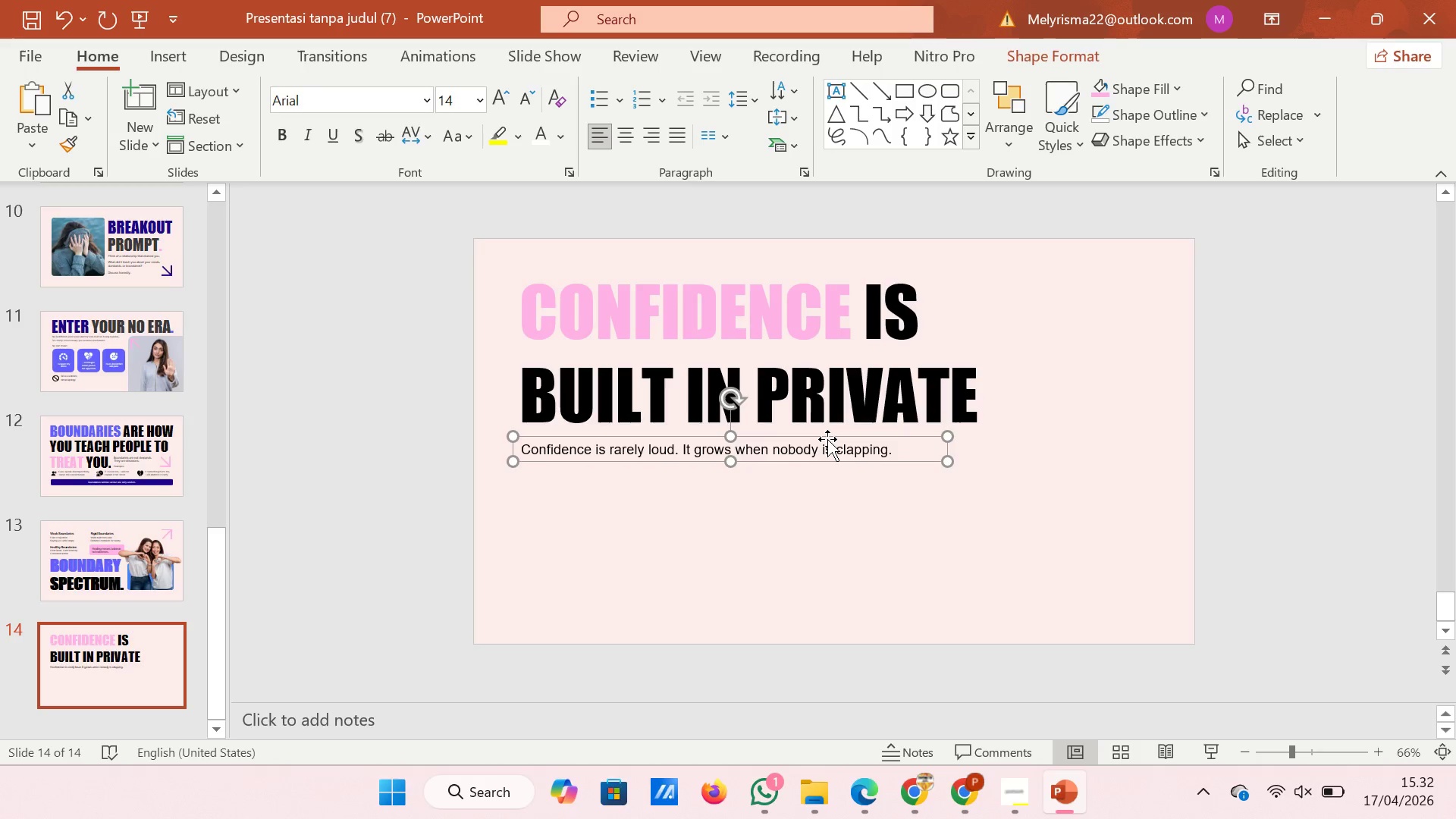 
key(ArrowUp)
 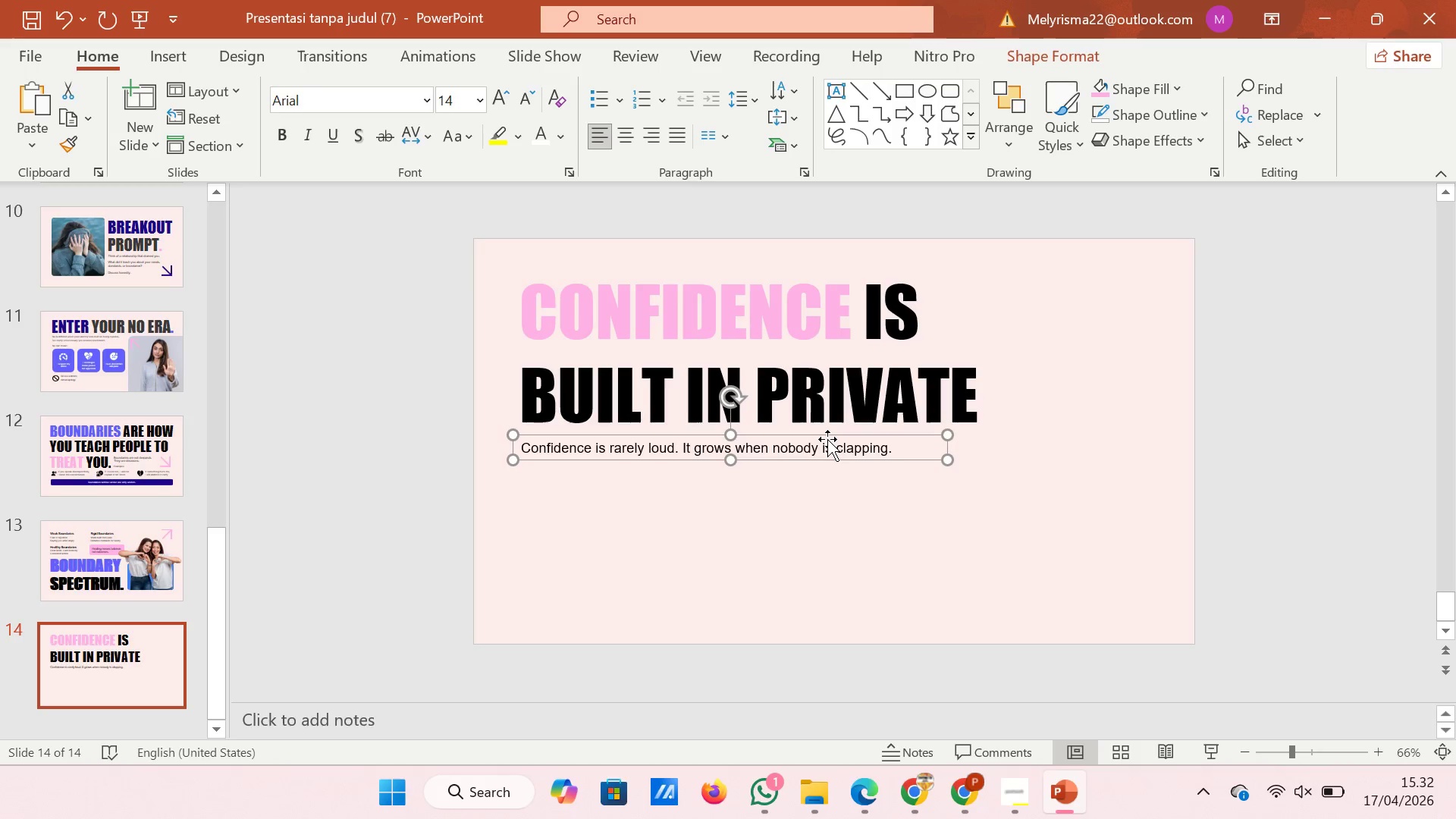 
key(ArrowUp)
 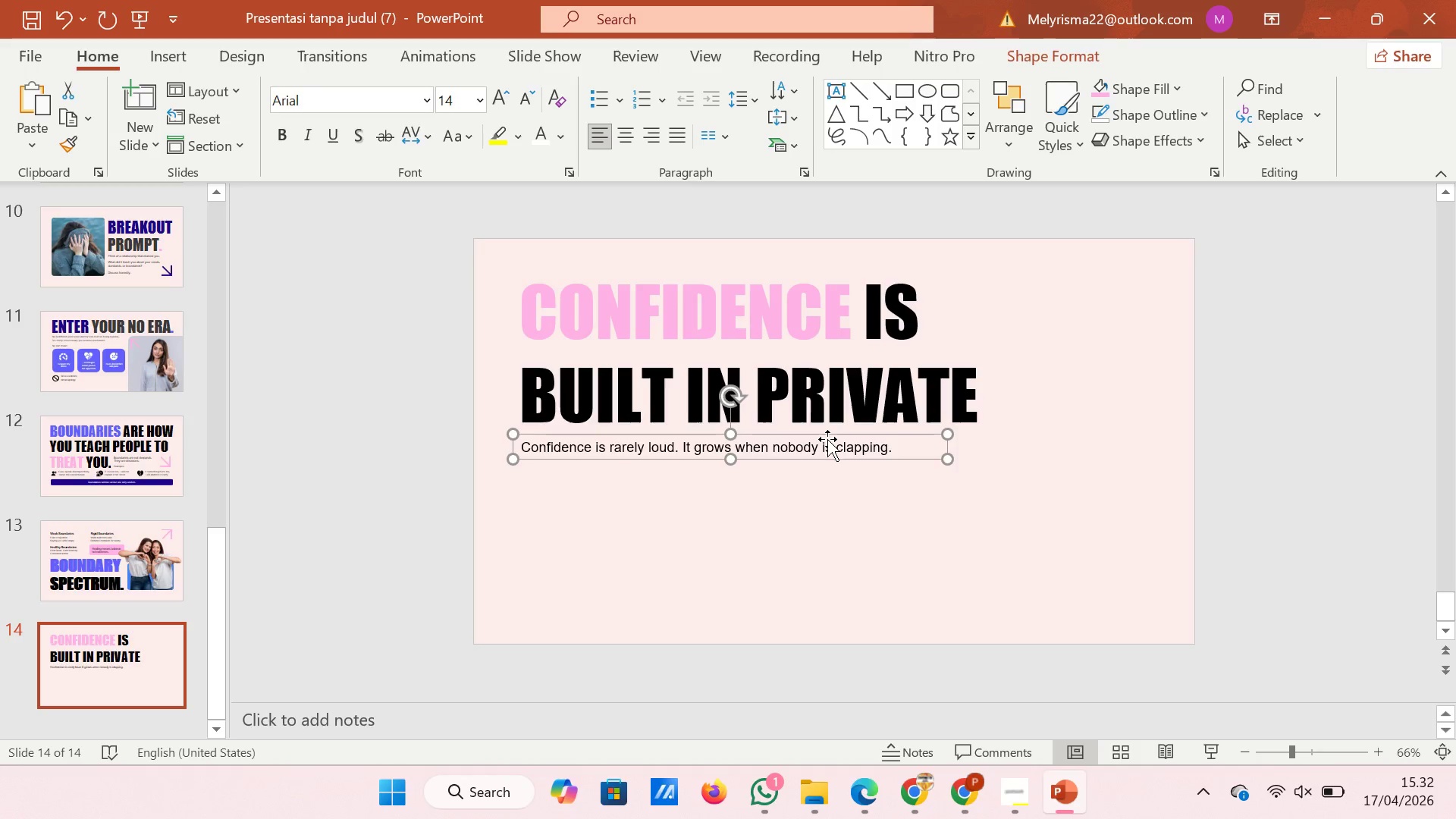 
key(ArrowUp)
 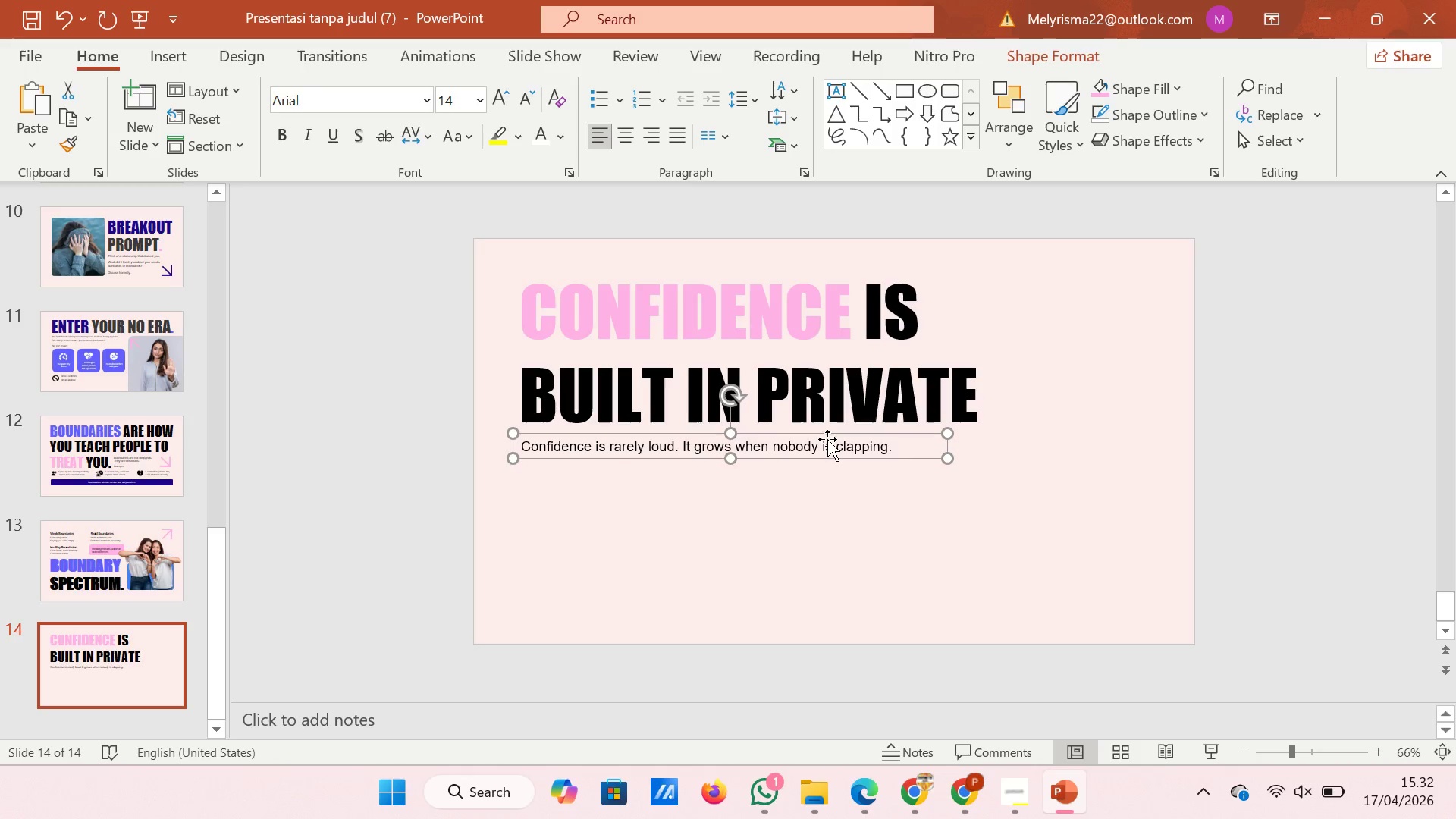 
key(ArrowUp)
 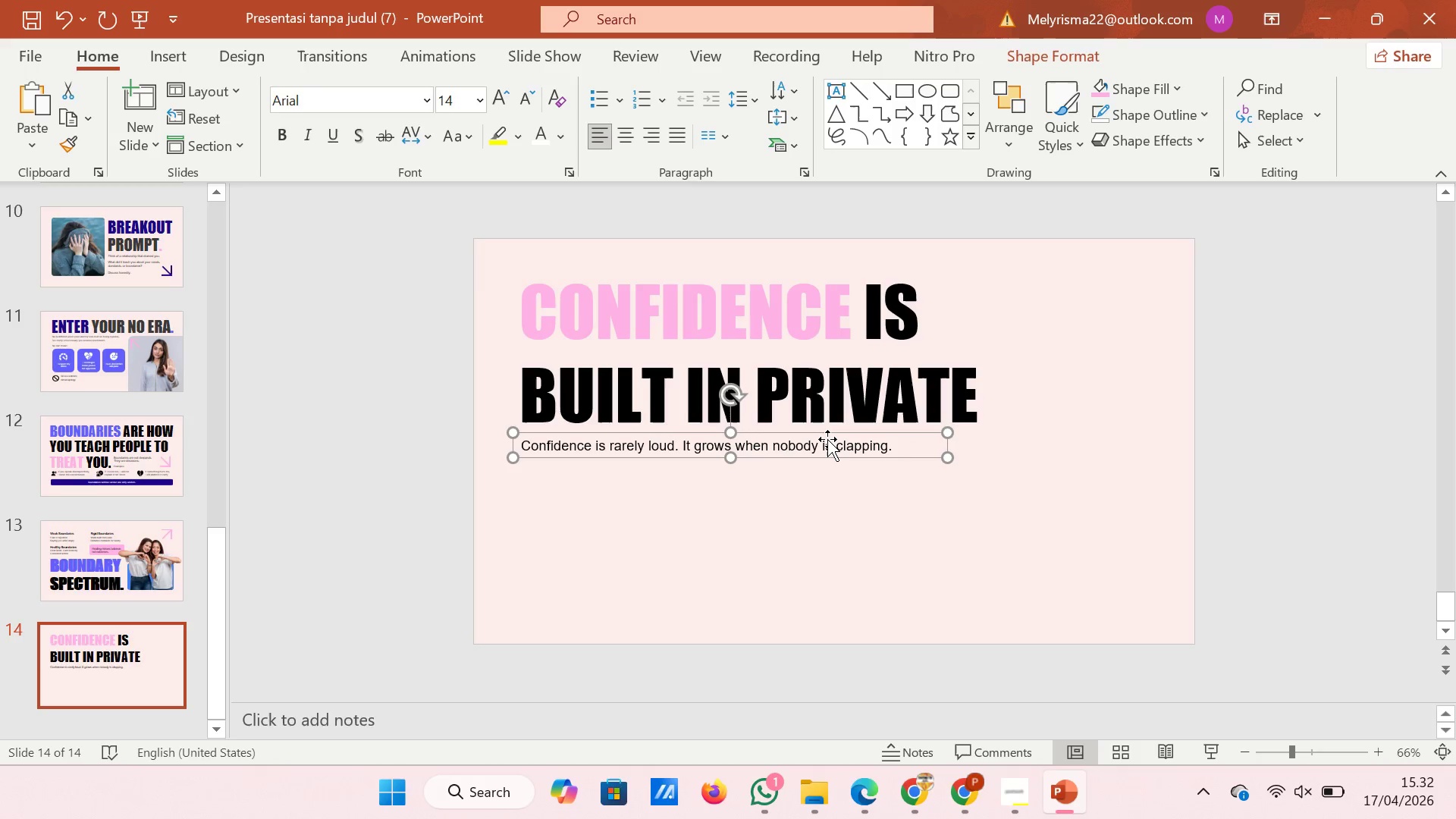 
key(ArrowUp)
 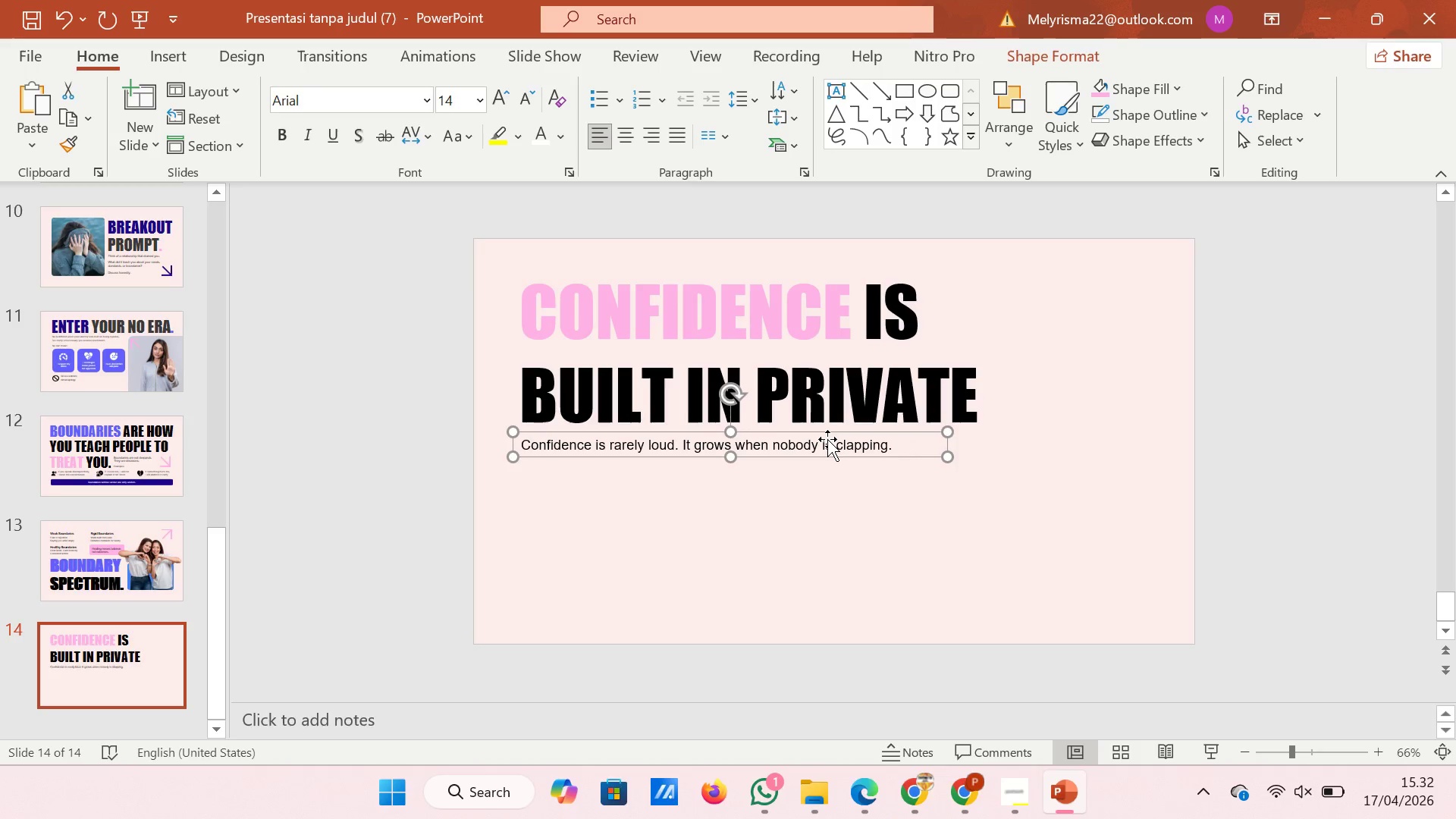 
key(ArrowUp)
 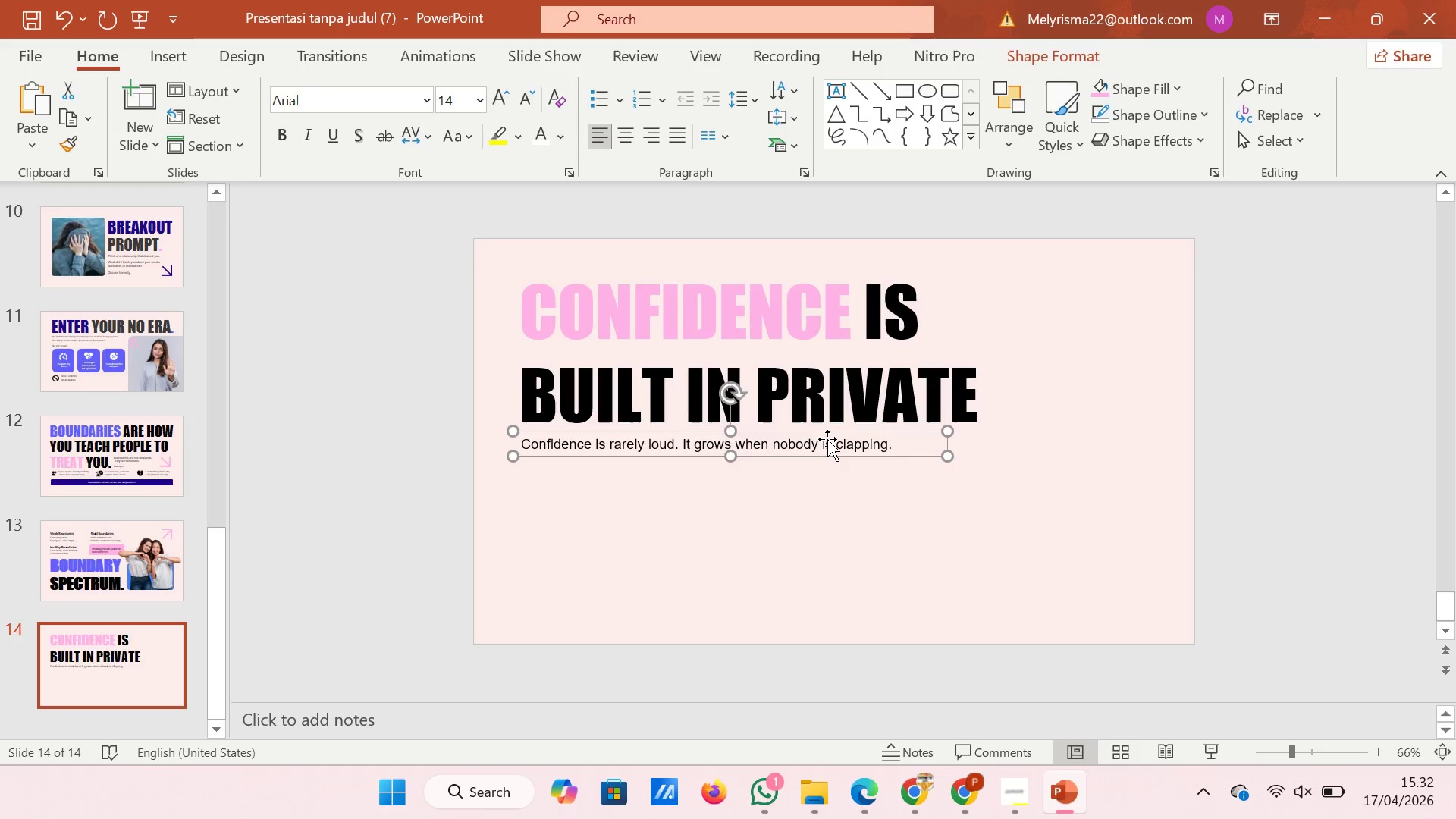 
key(ArrowUp)
 